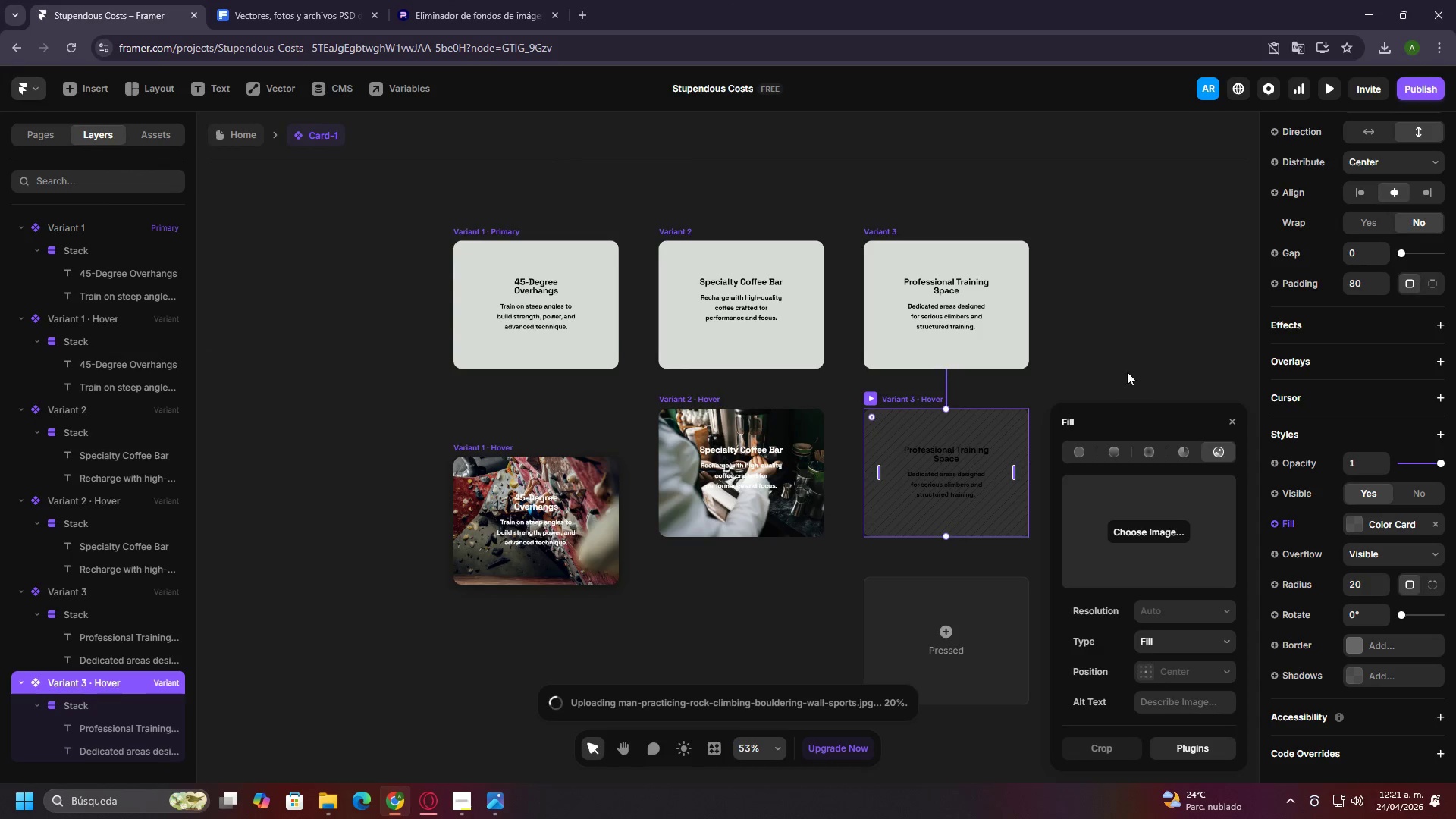 
mouse_move([1125, 369])
 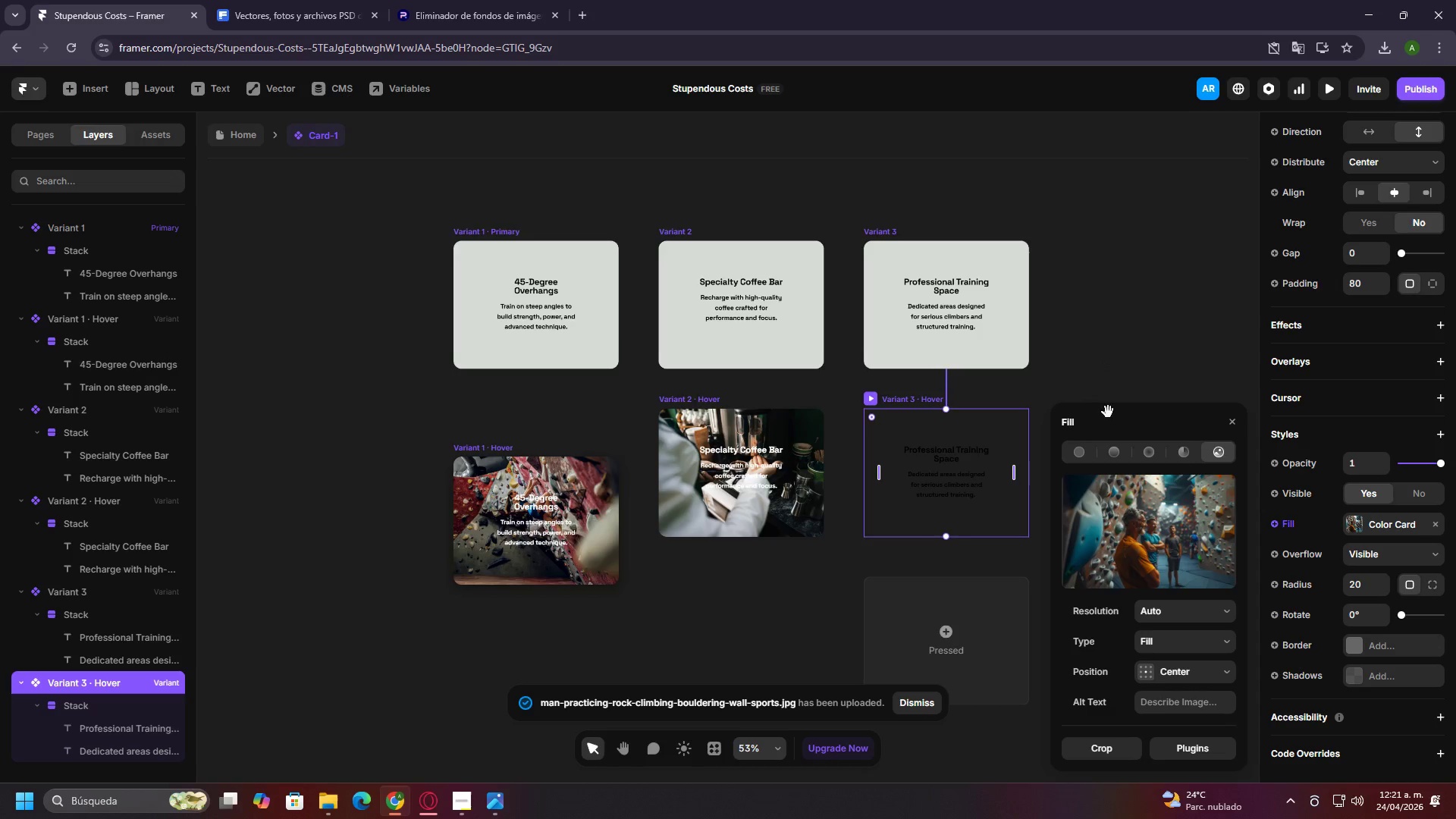 
hold_key(key=ControlLeft, duration=0.36)
 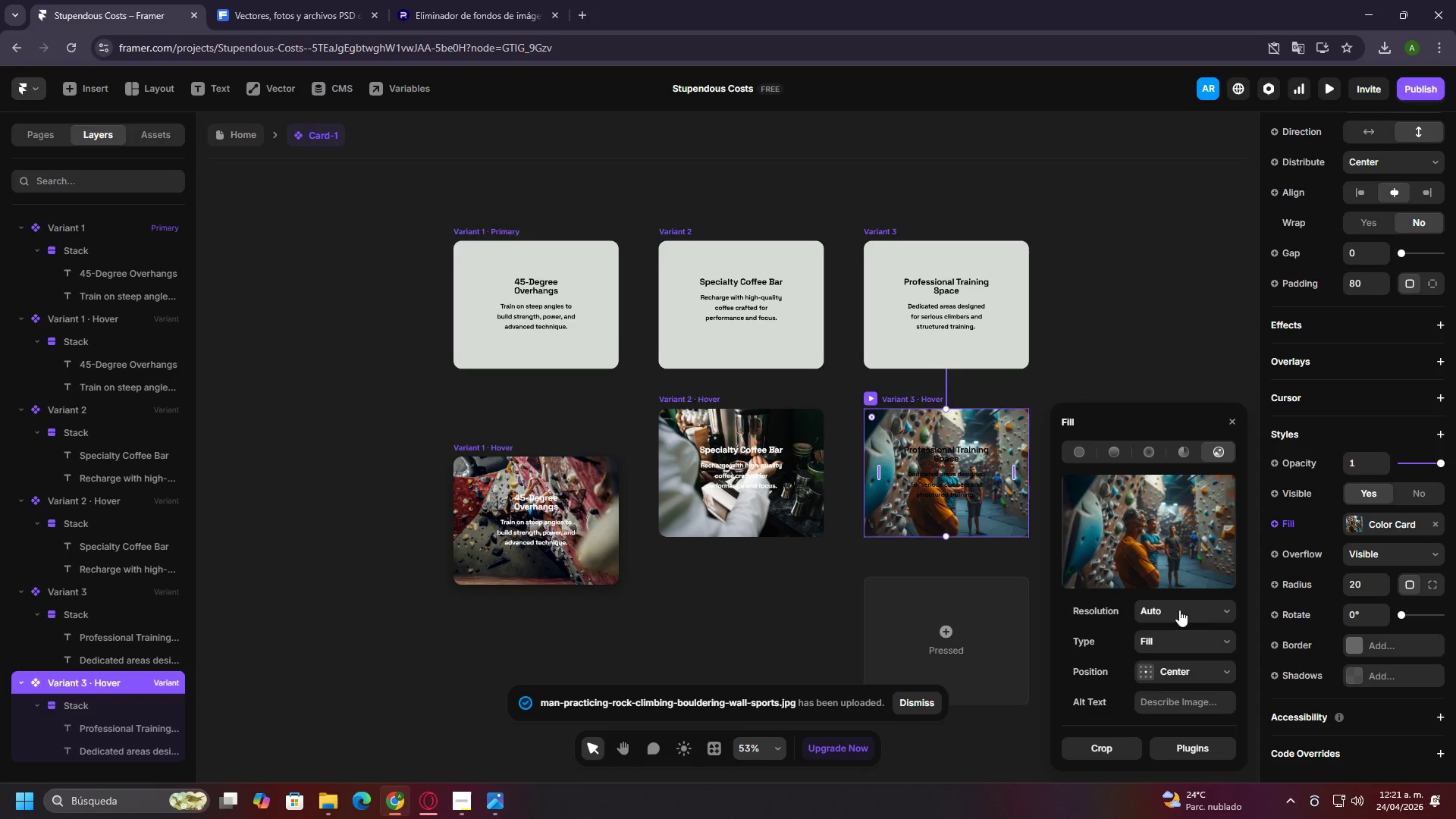 
left_click([1178, 607])
 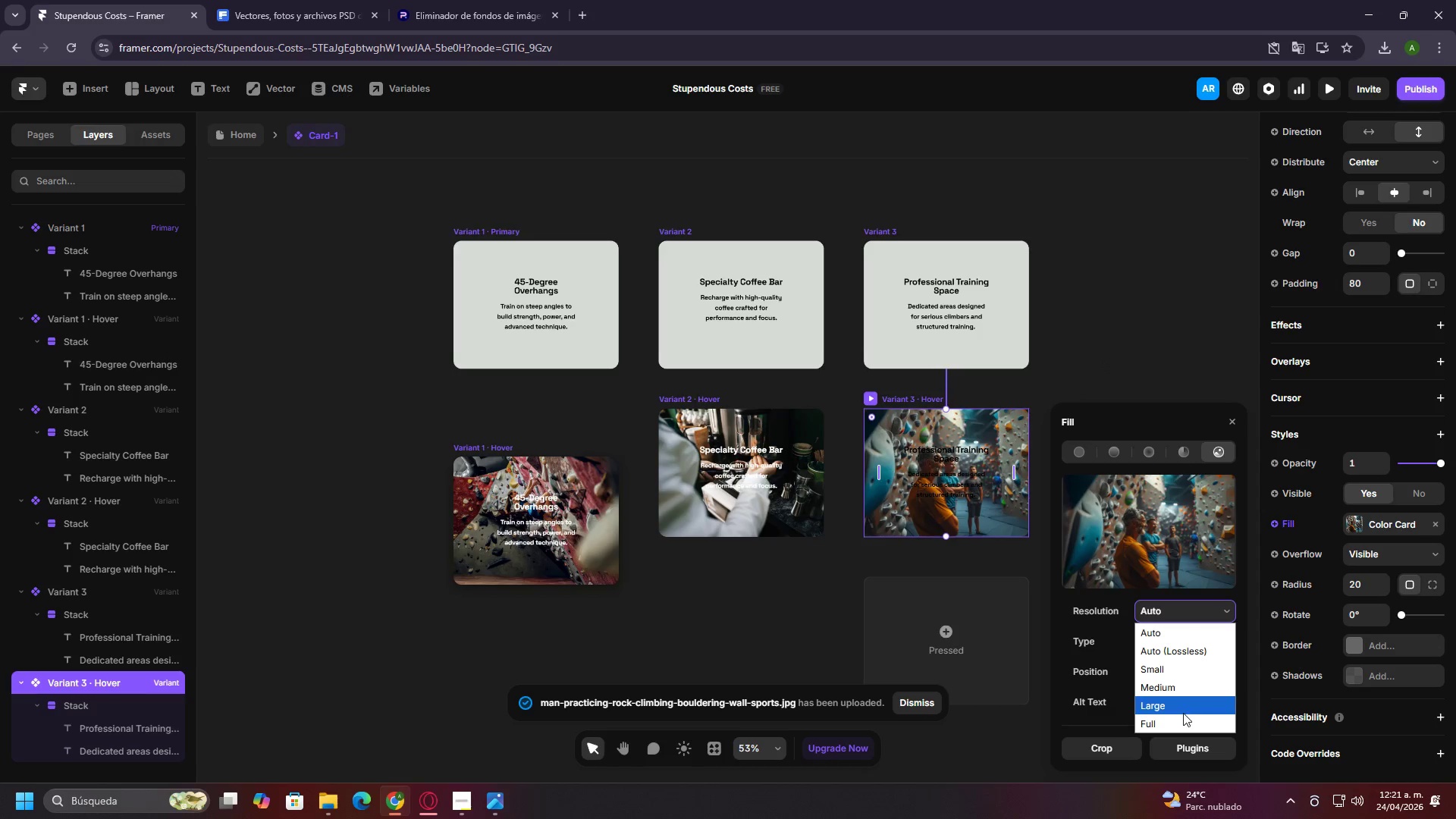 
left_click([1183, 713])
 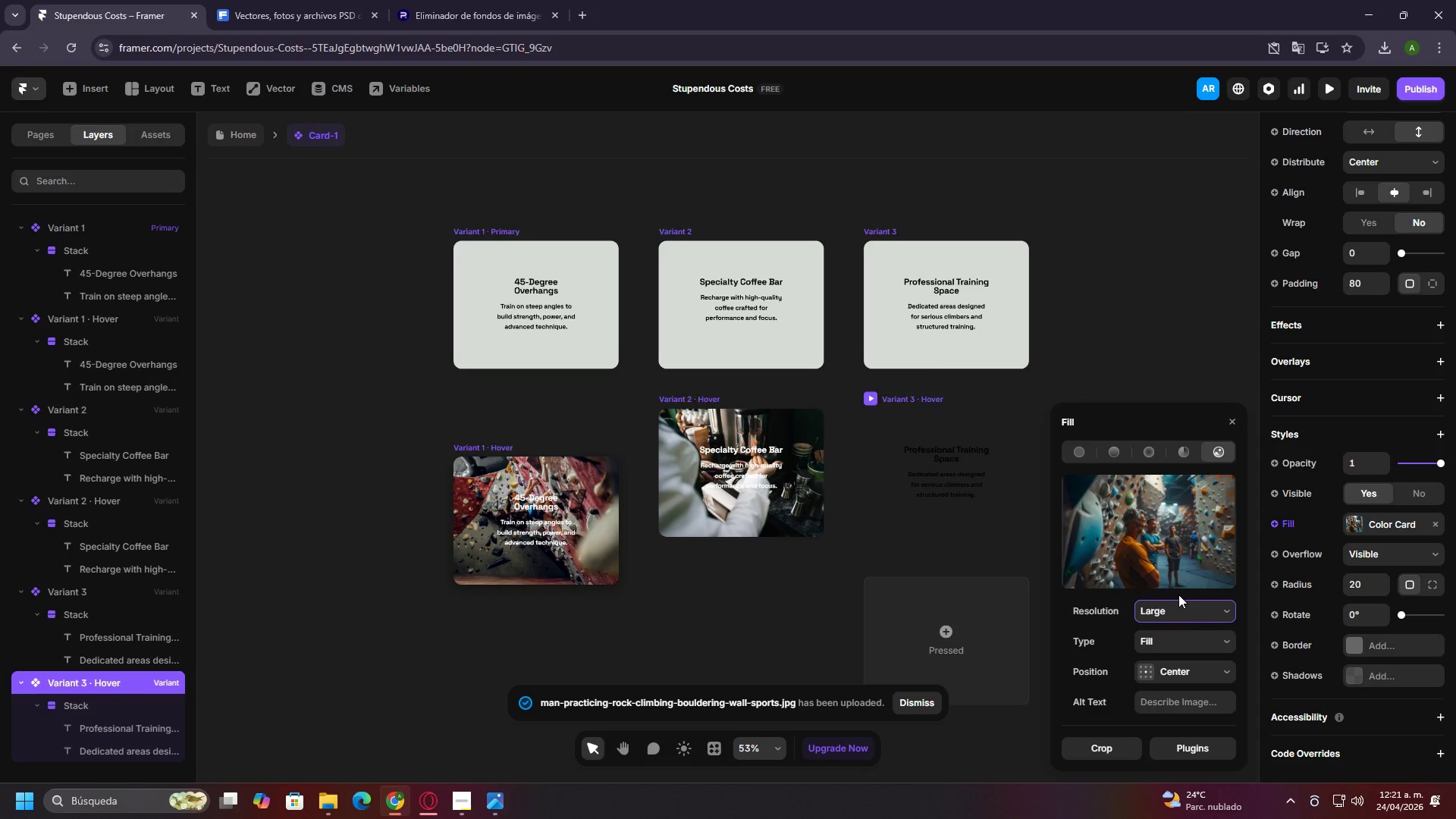 
left_click([1180, 600])
 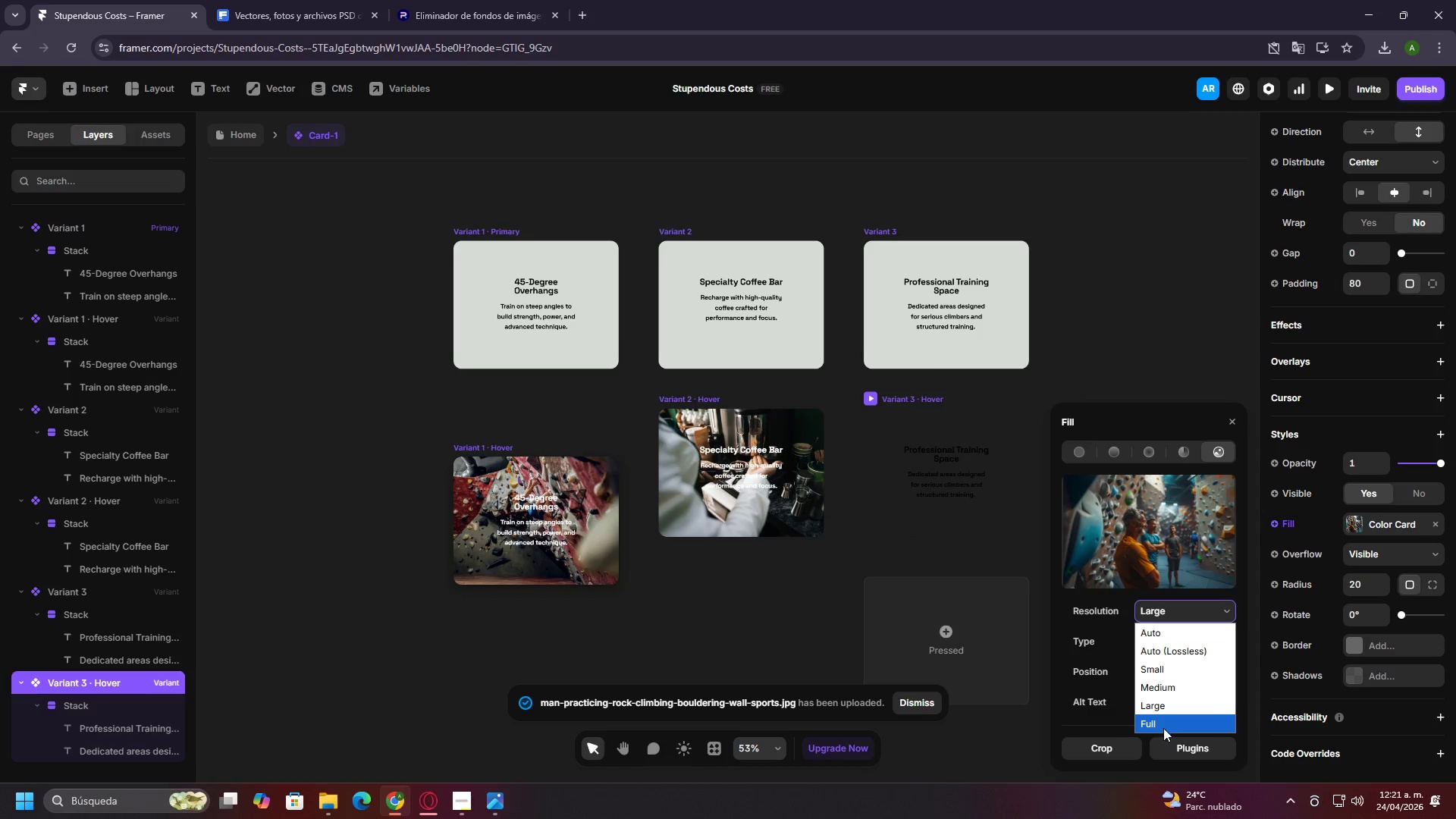 
left_click([1163, 728])
 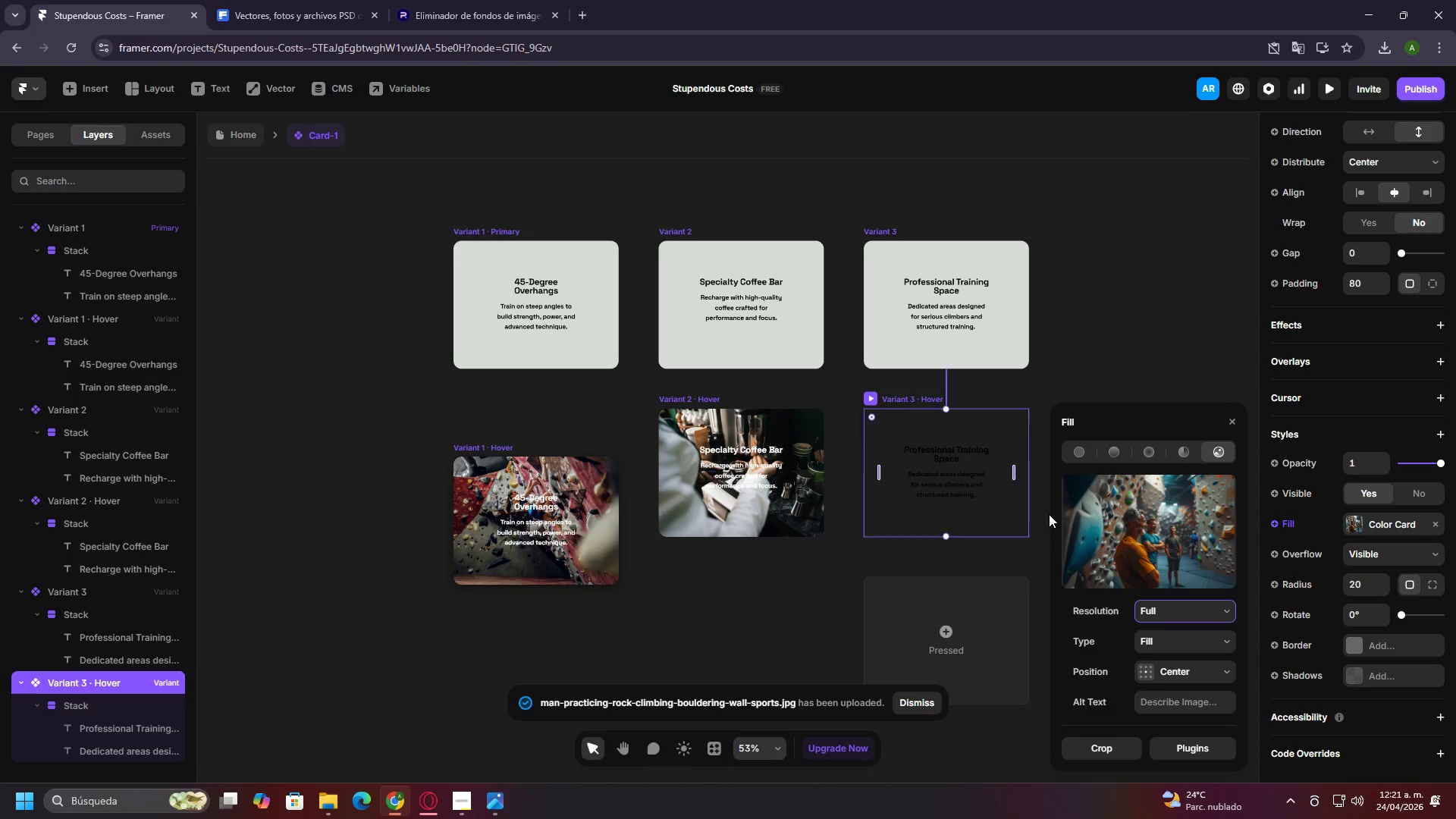 
hold_key(key=ControlLeft, duration=0.69)
 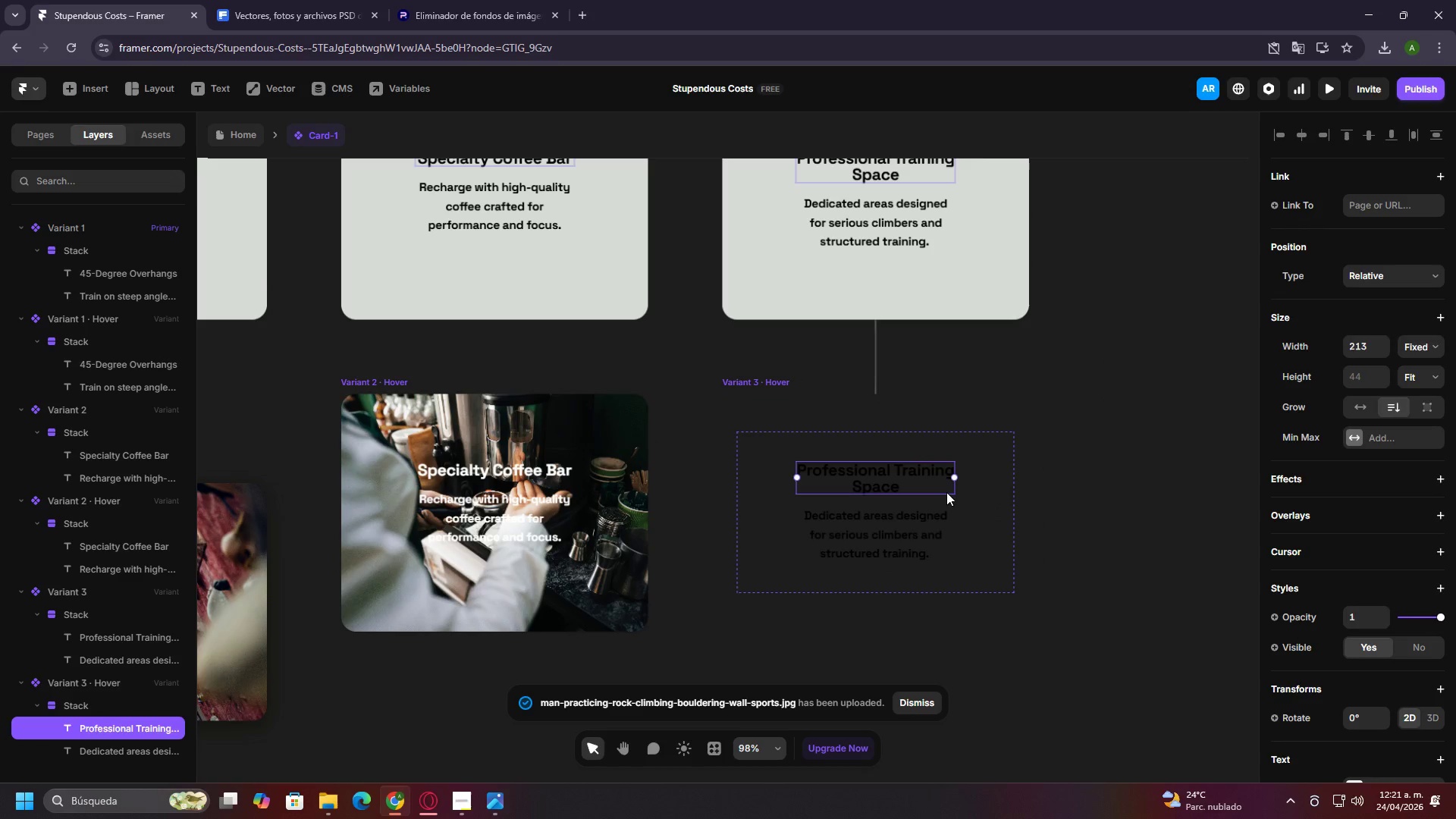 
hold_key(key=ControlLeft, duration=23.94)
 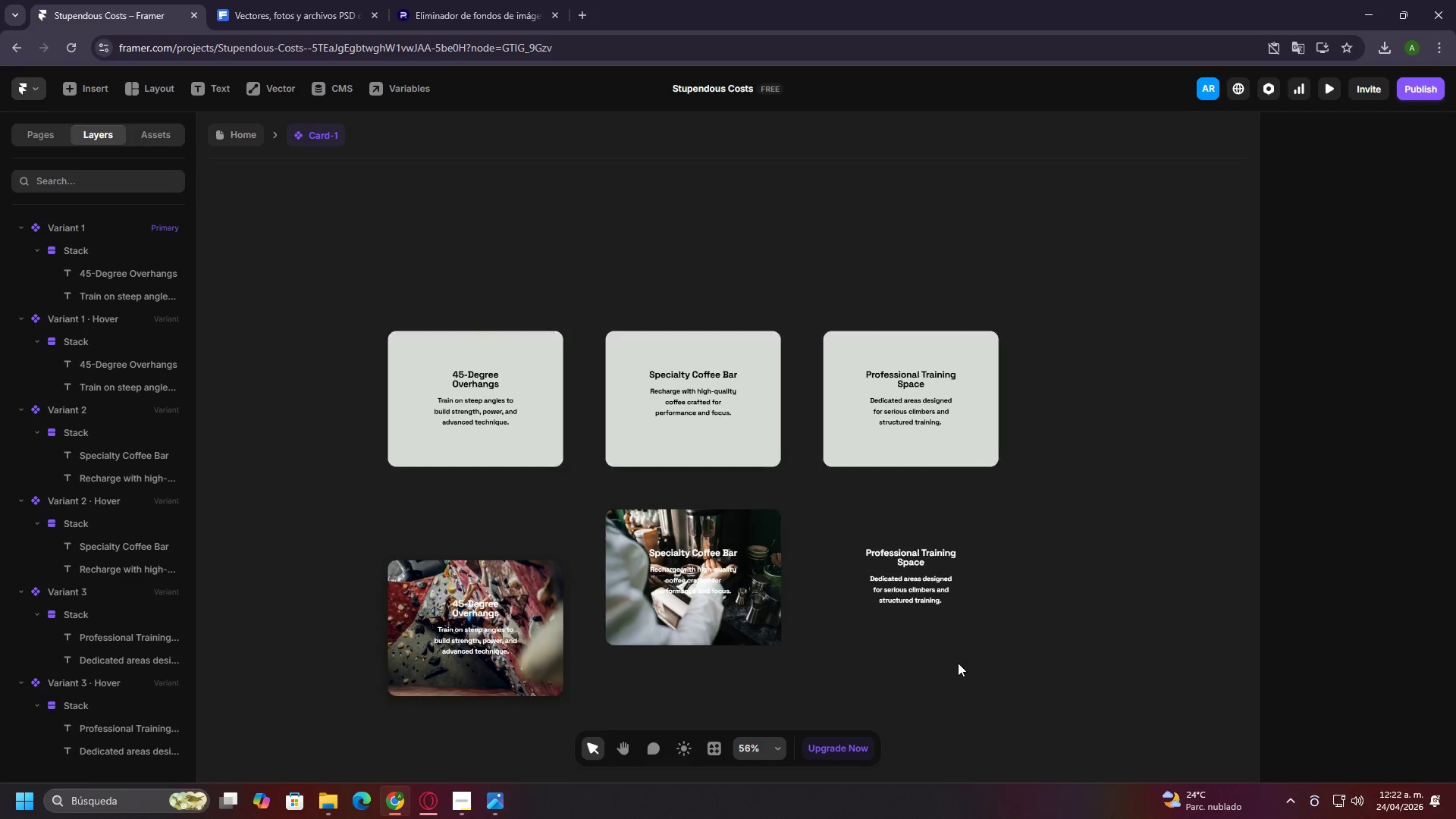 
scroll: coordinate [1028, 425], scroll_direction: up, amount: 6.0
 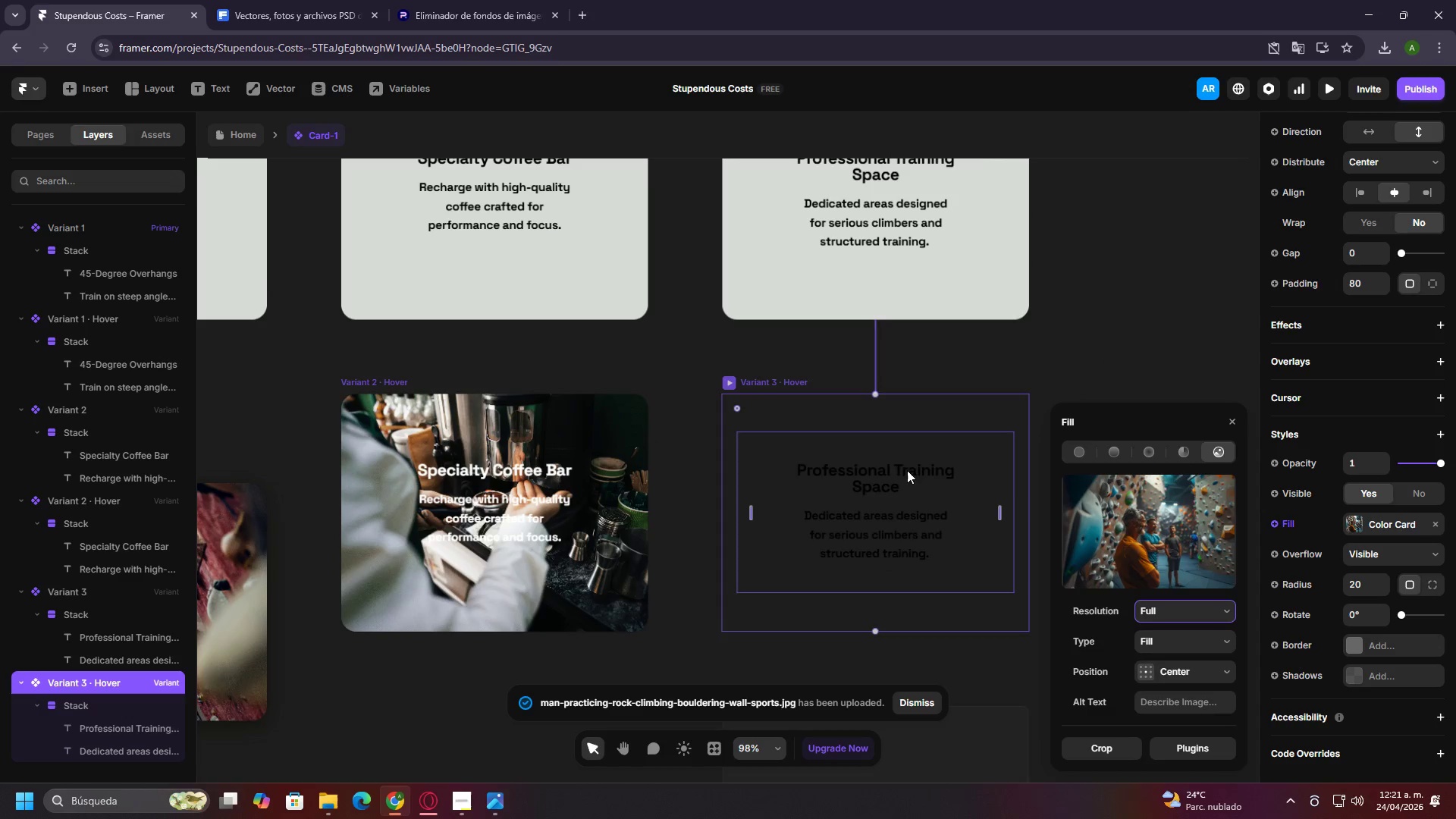 
left_click([874, 472])
 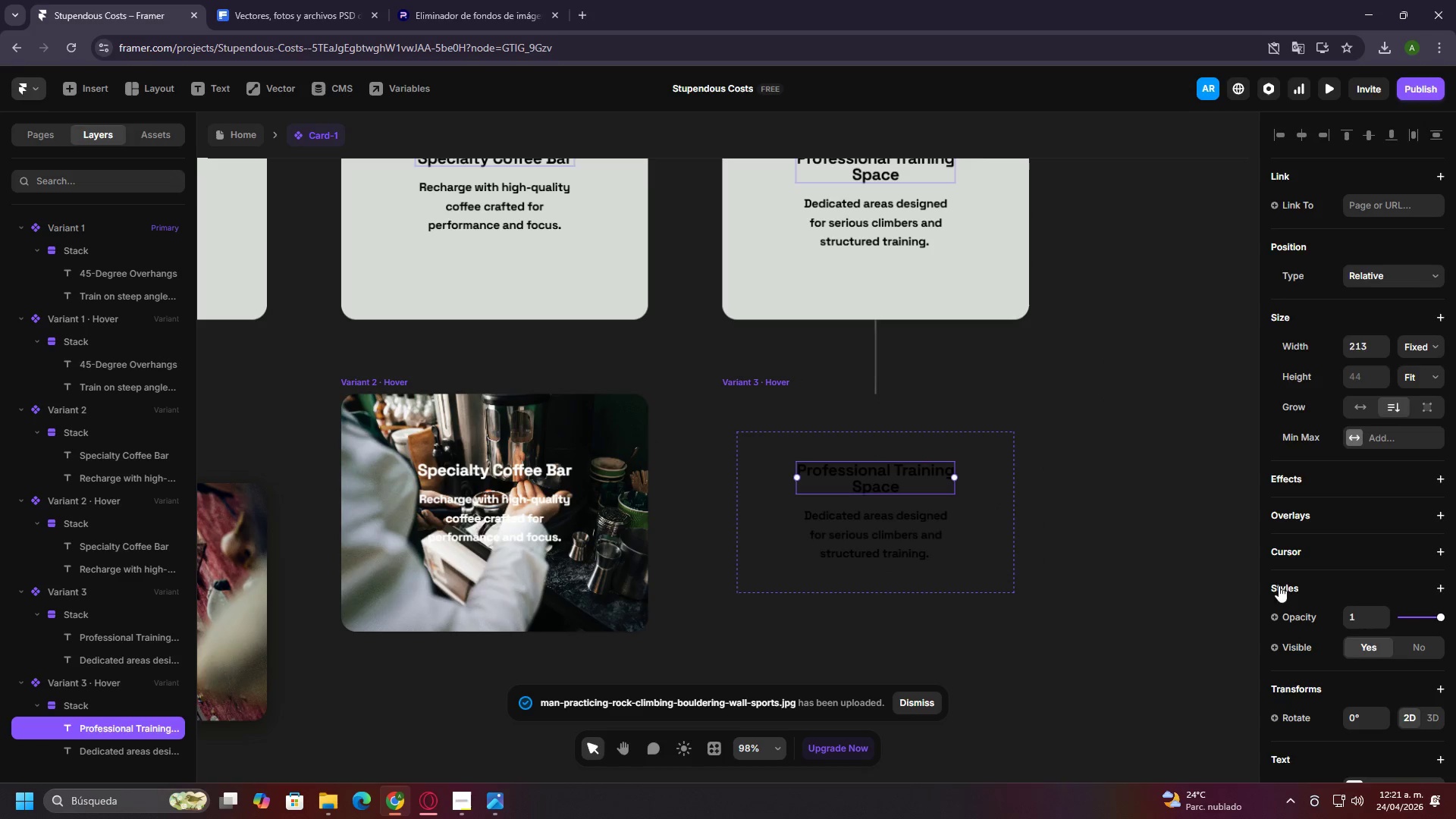 
scroll: coordinate [1332, 589], scroll_direction: down, amount: 5.0
 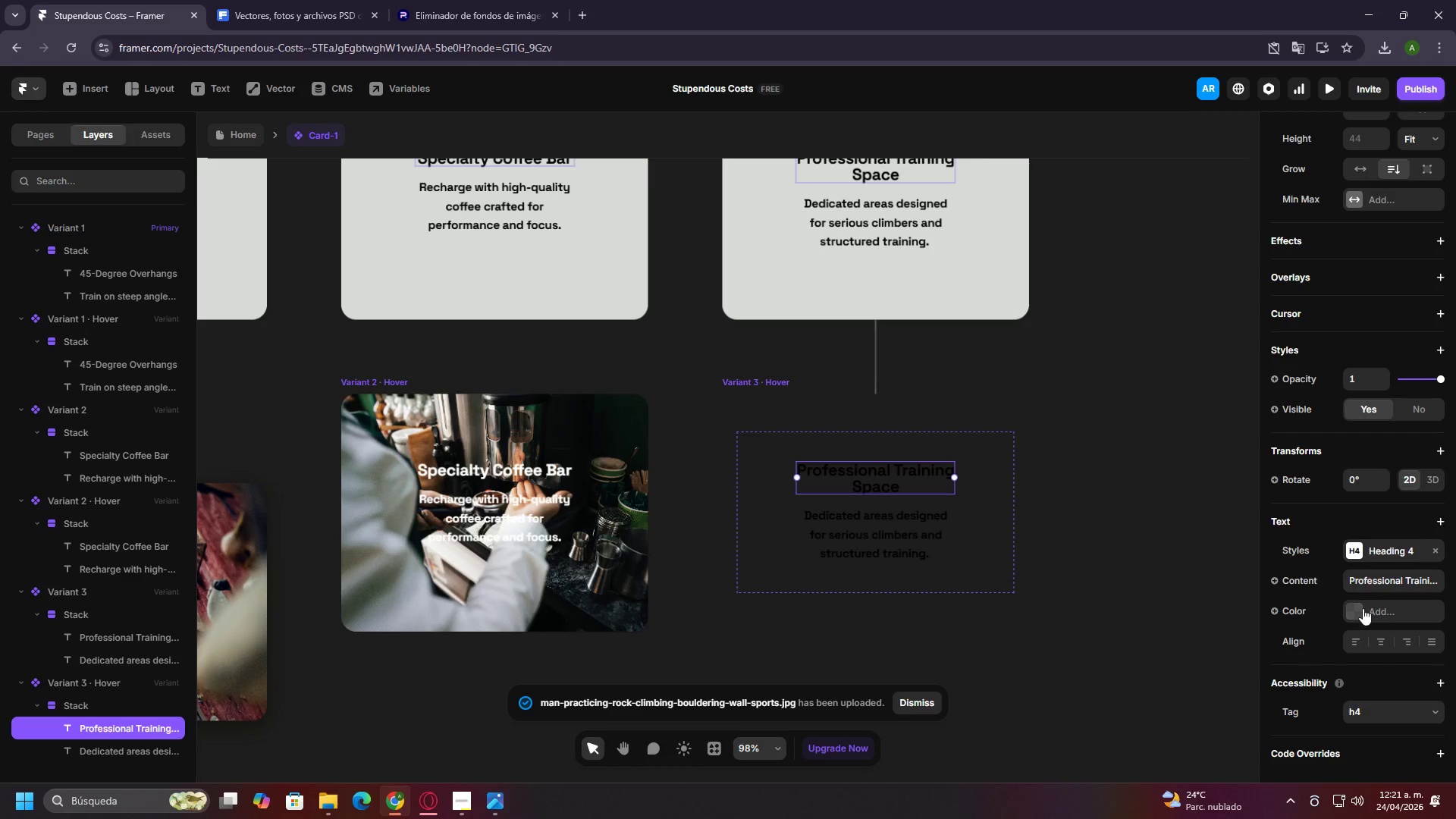 
left_click([1361, 612])
 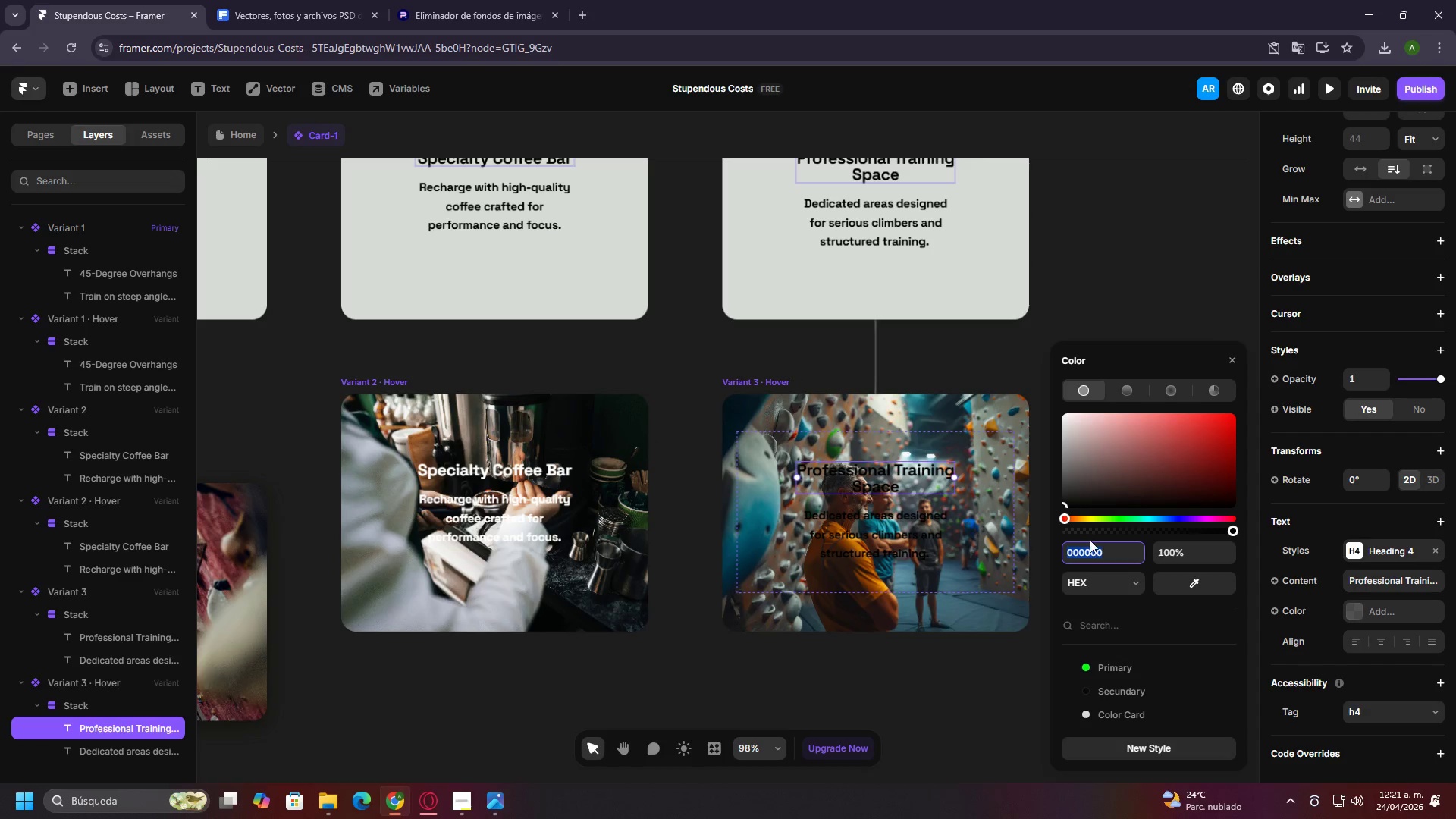 
type(ggf)
key(Backspace)
key(Backspace)
key(Backspace)
type(ffffff)
 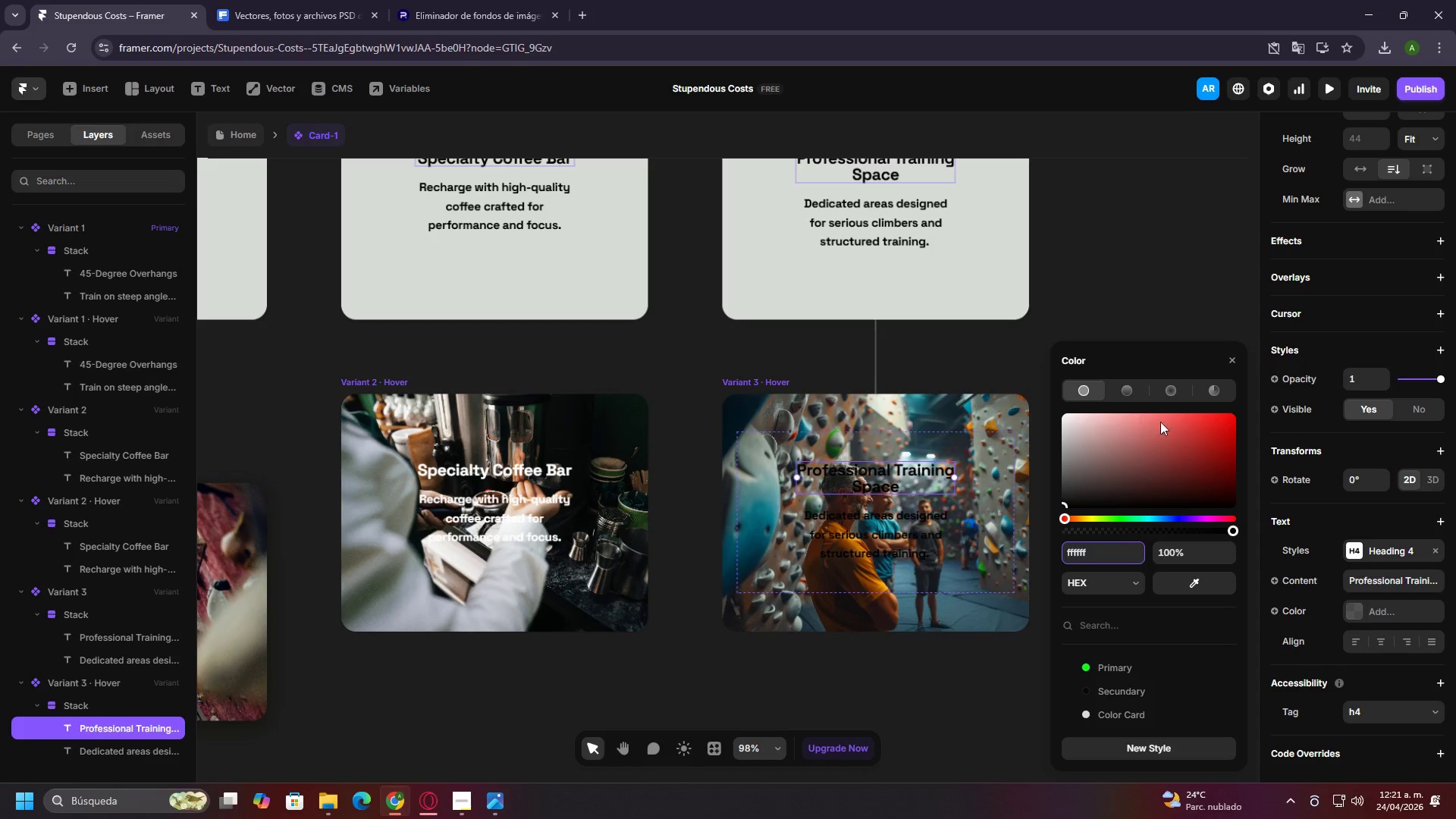 
left_click([1165, 436])
 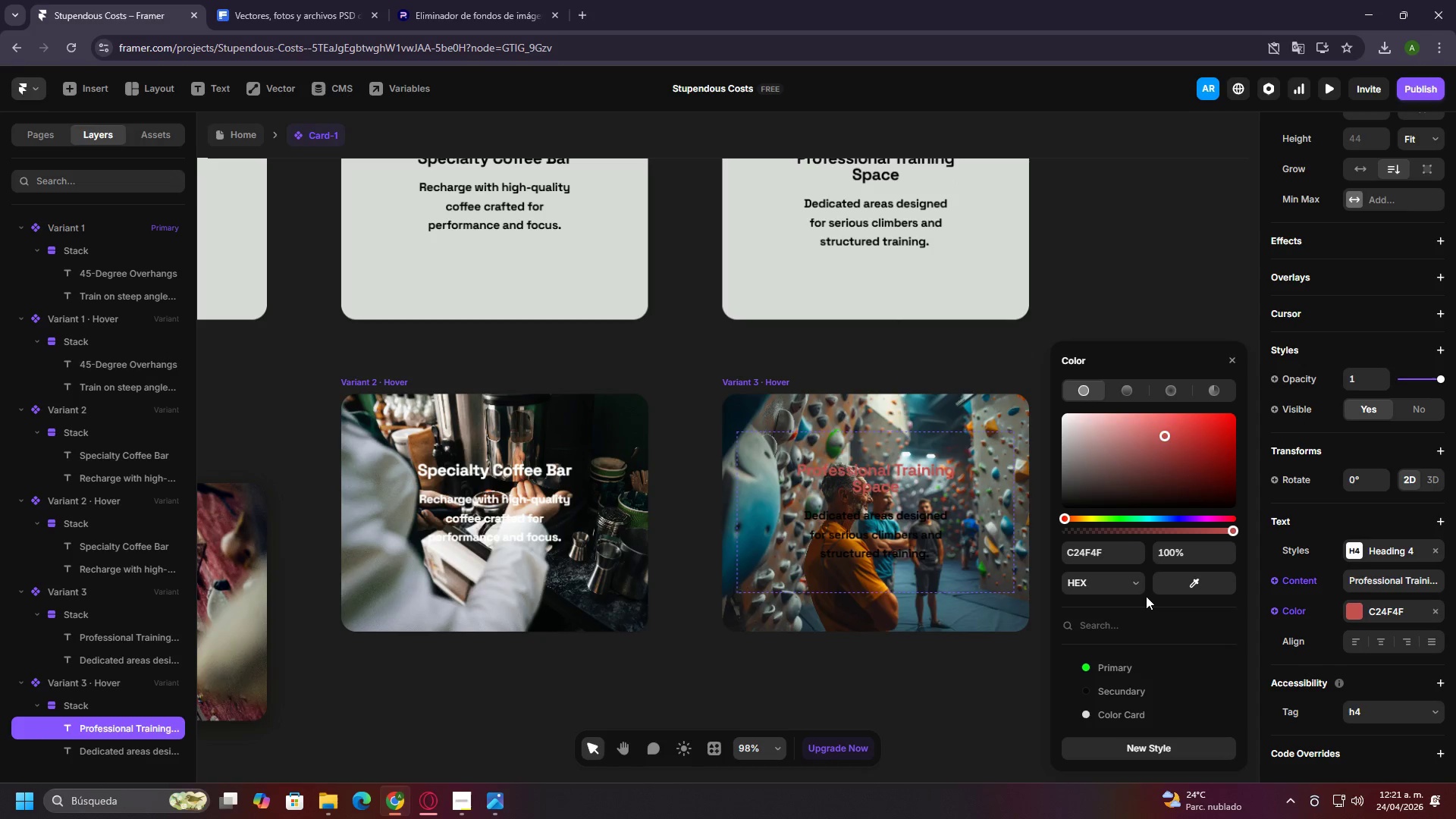 
key(F)
 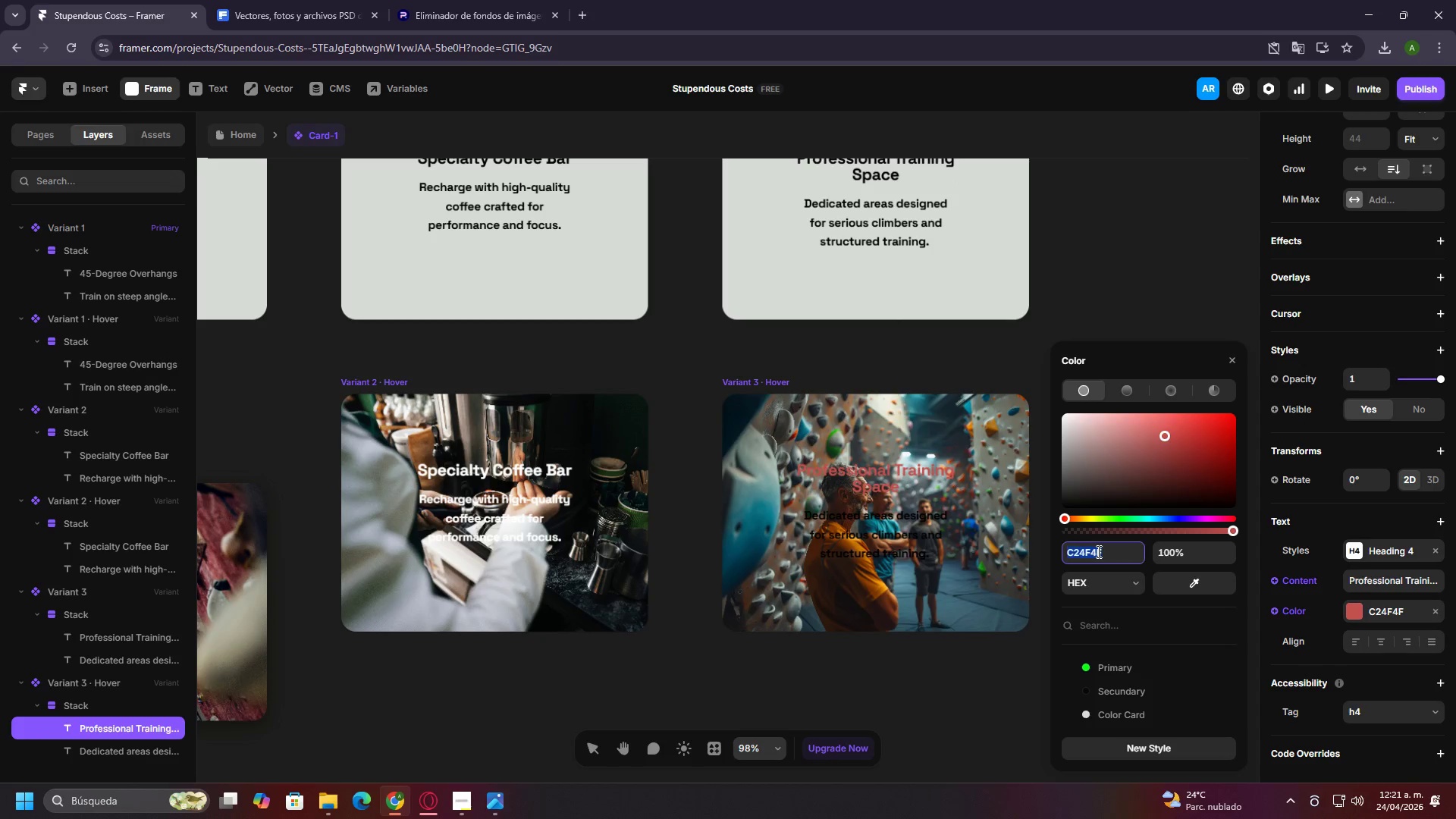 
double_click([1097, 551])
 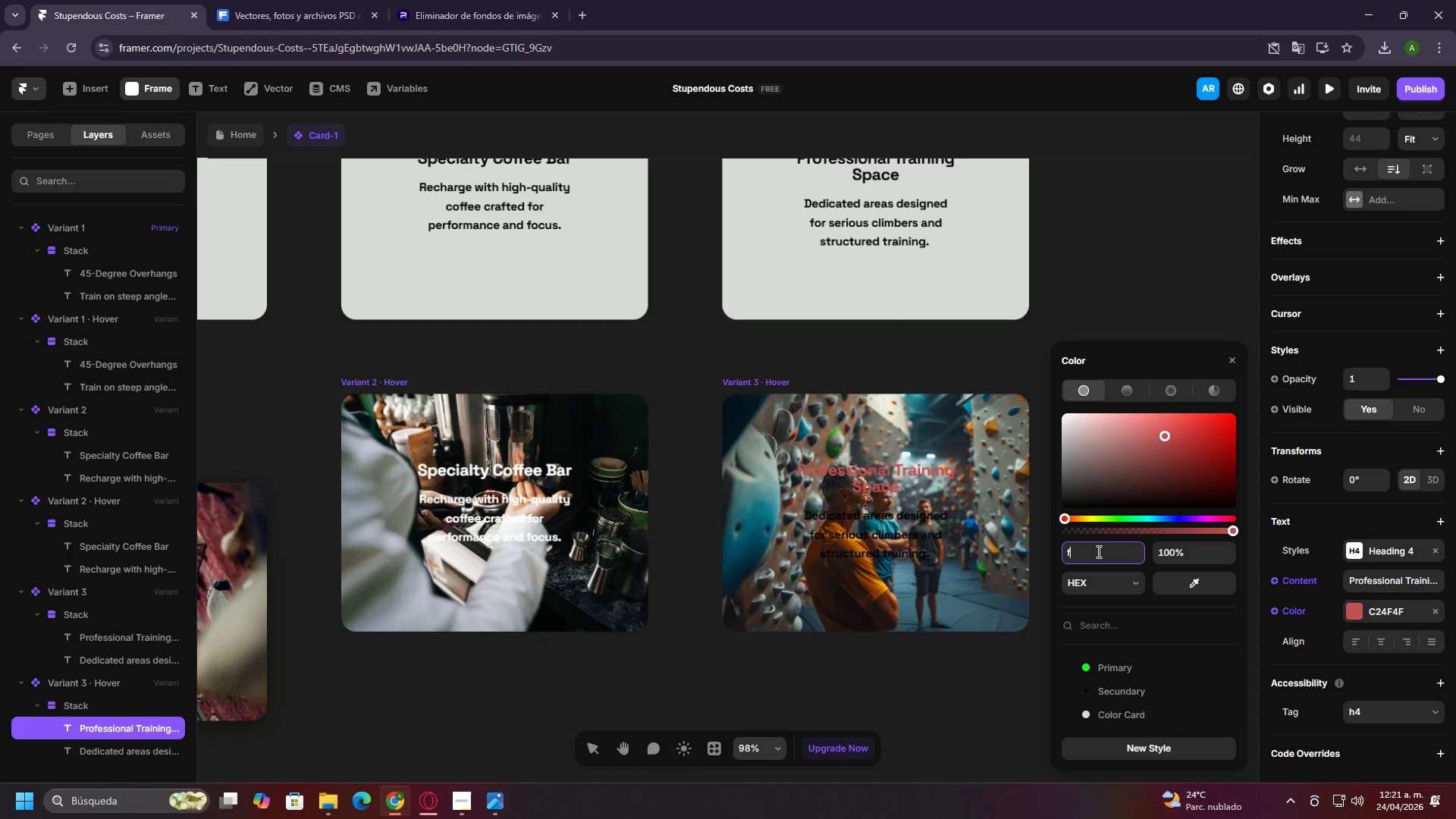 
type(ffffff)
 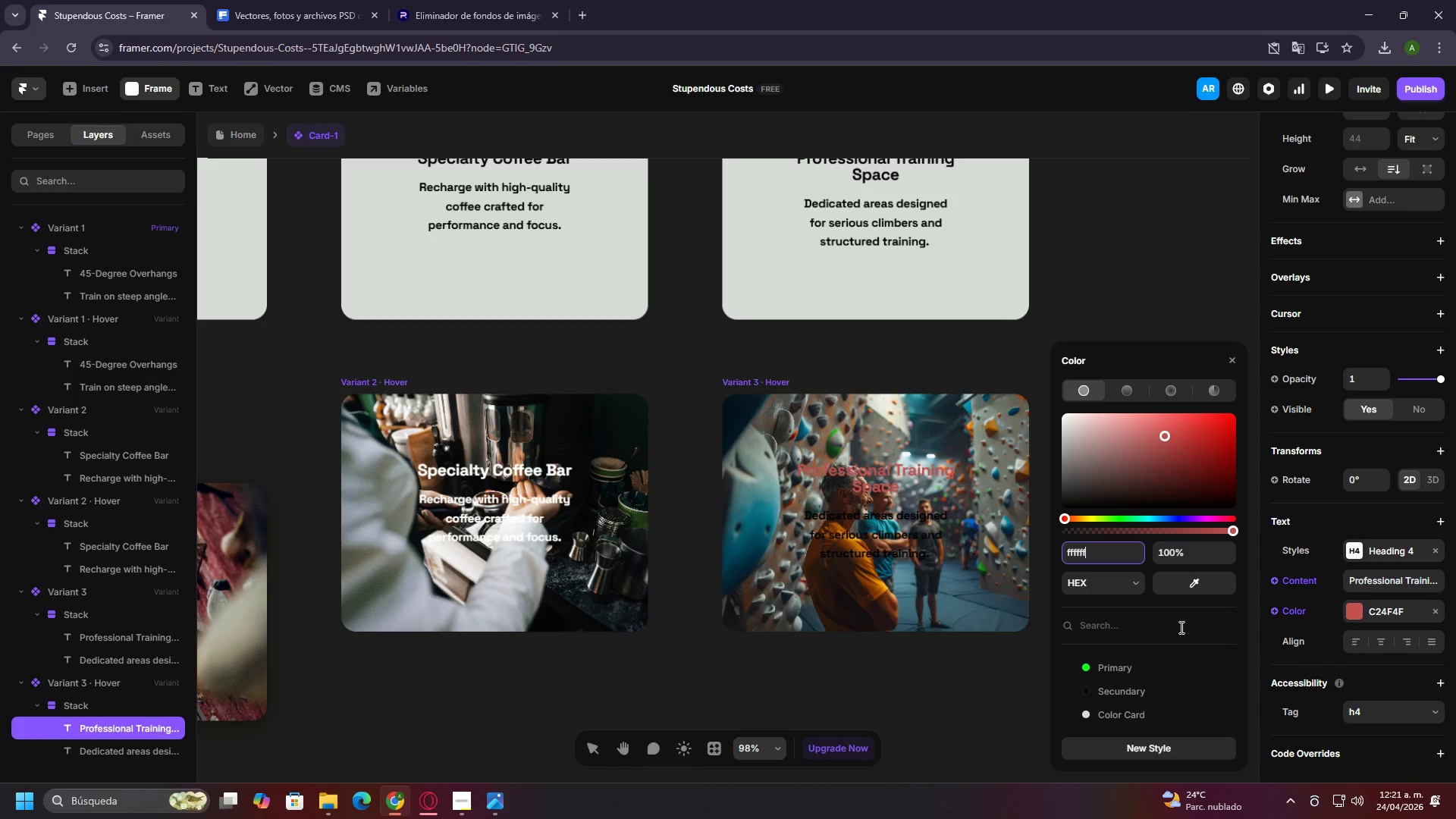 
left_click([1180, 627])
 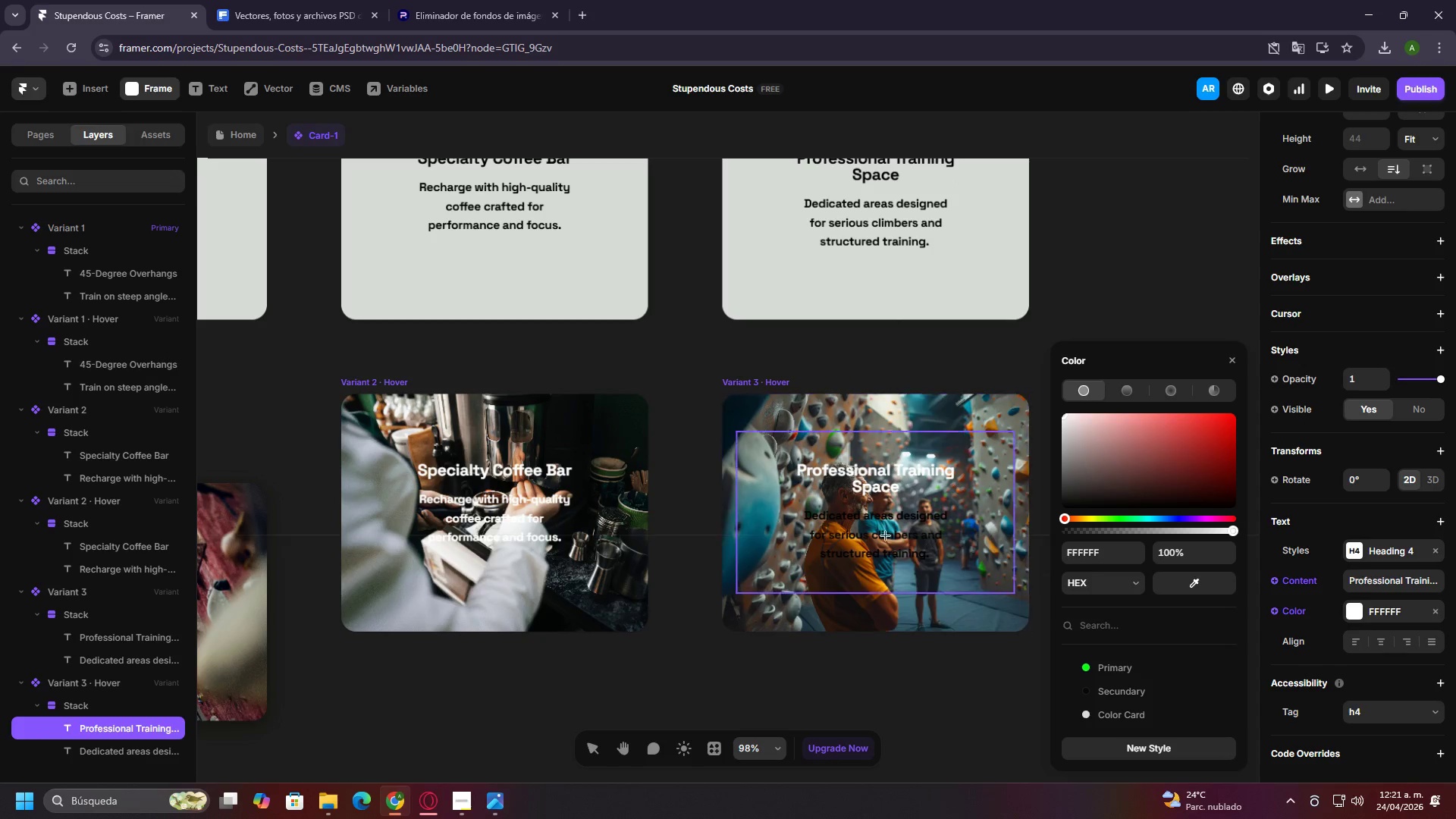 
left_click([880, 536])
 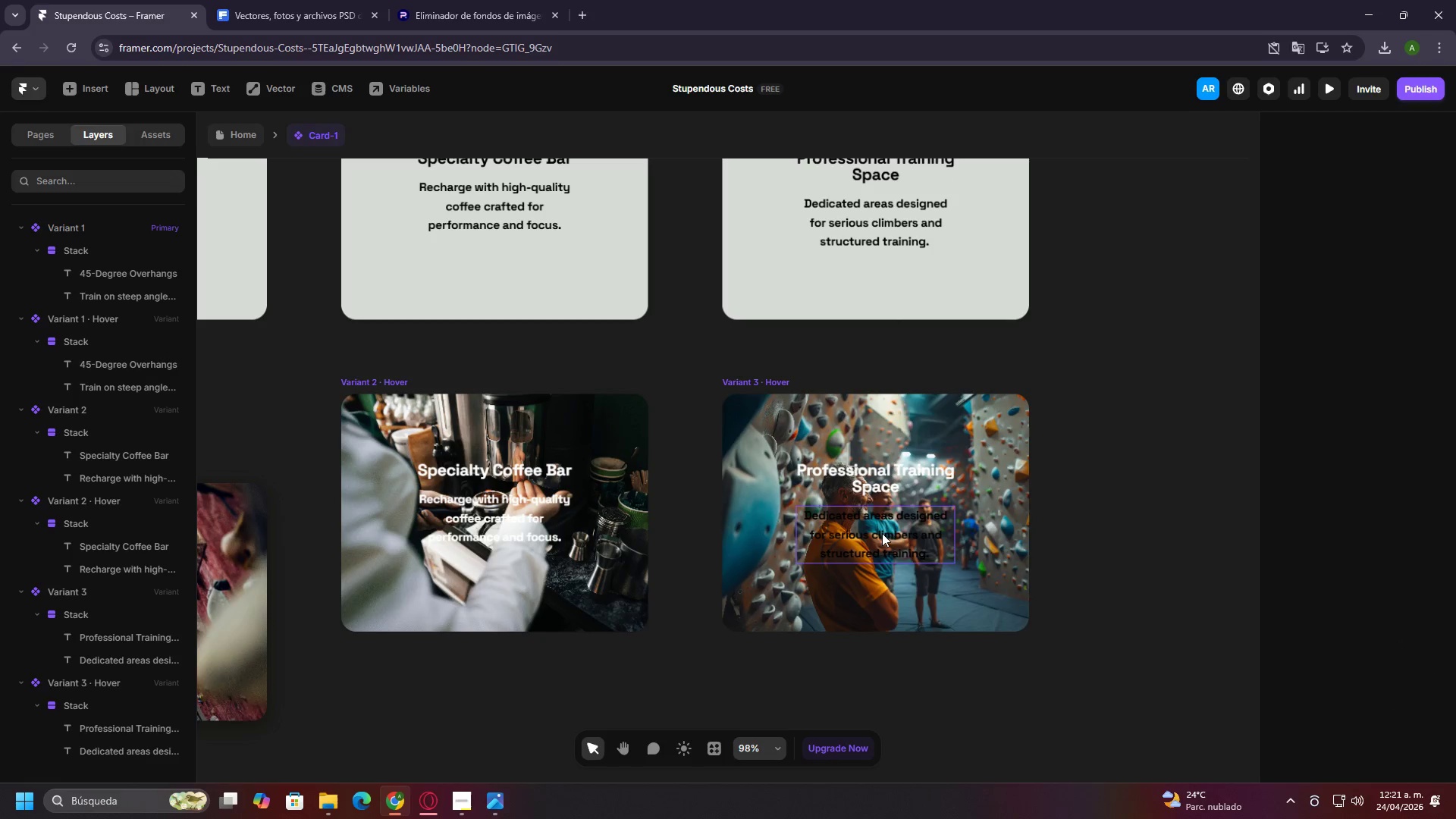 
double_click([870, 535])
 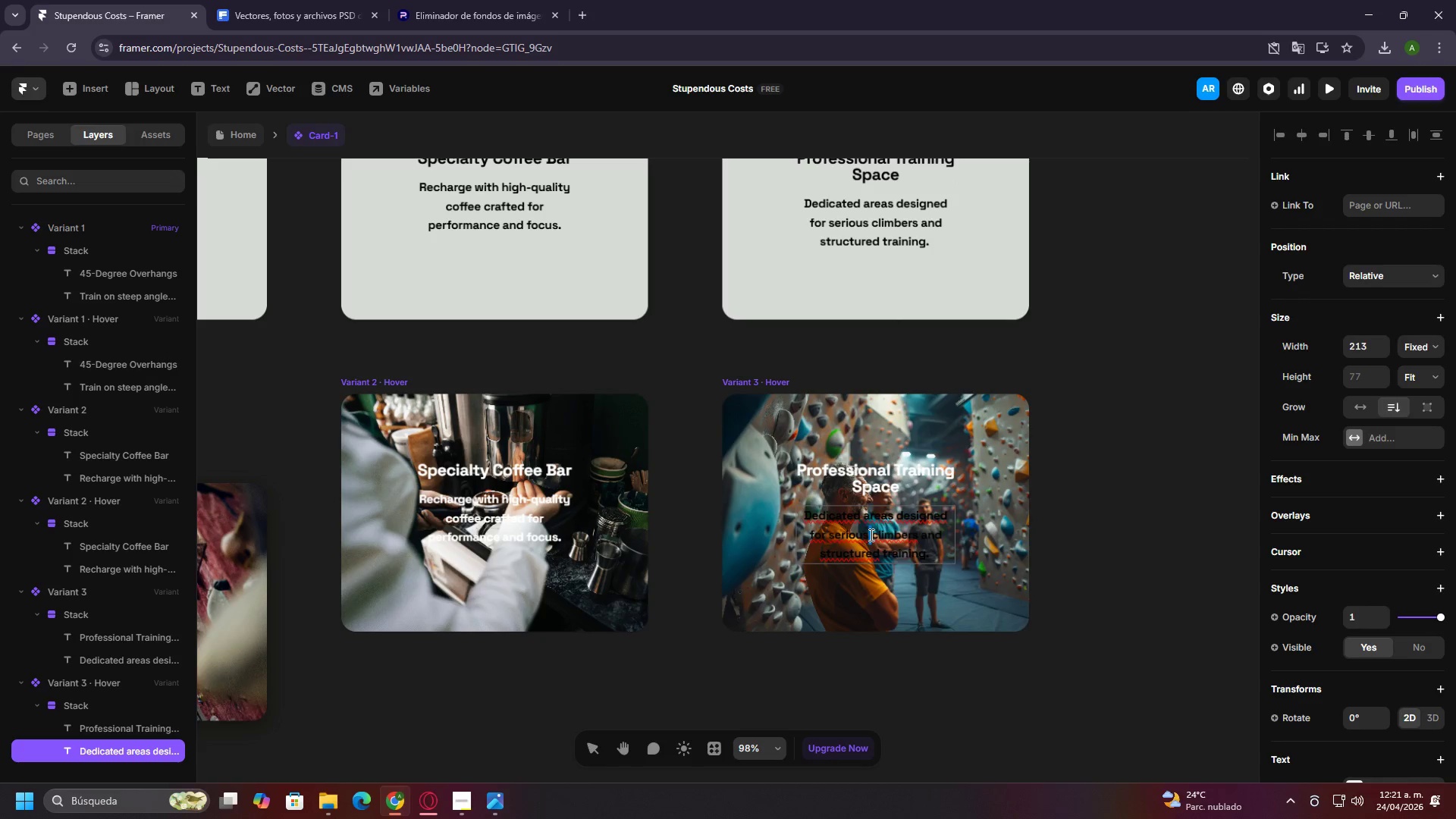 
triple_click([870, 535])
 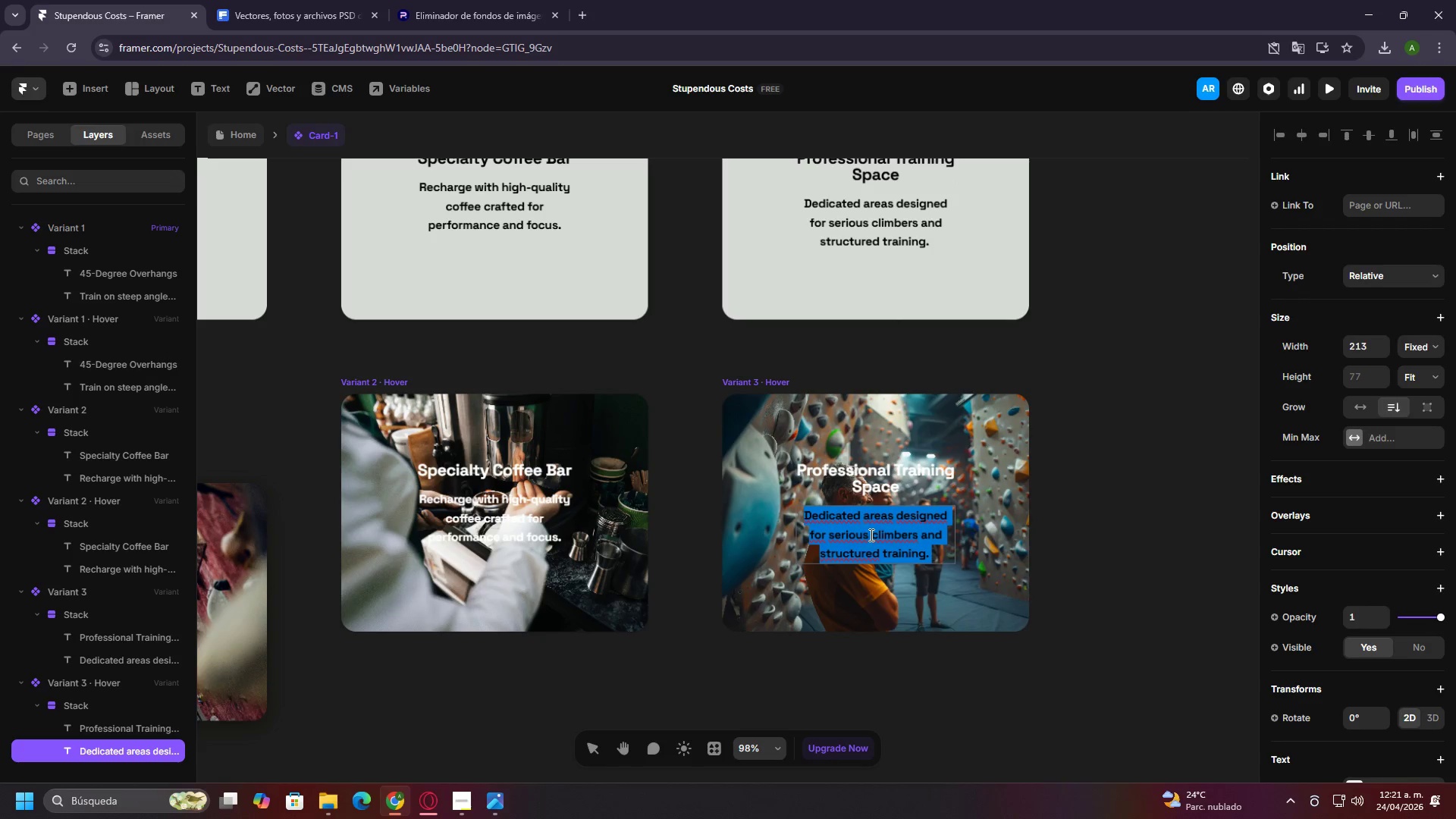 
triple_click([870, 535])
 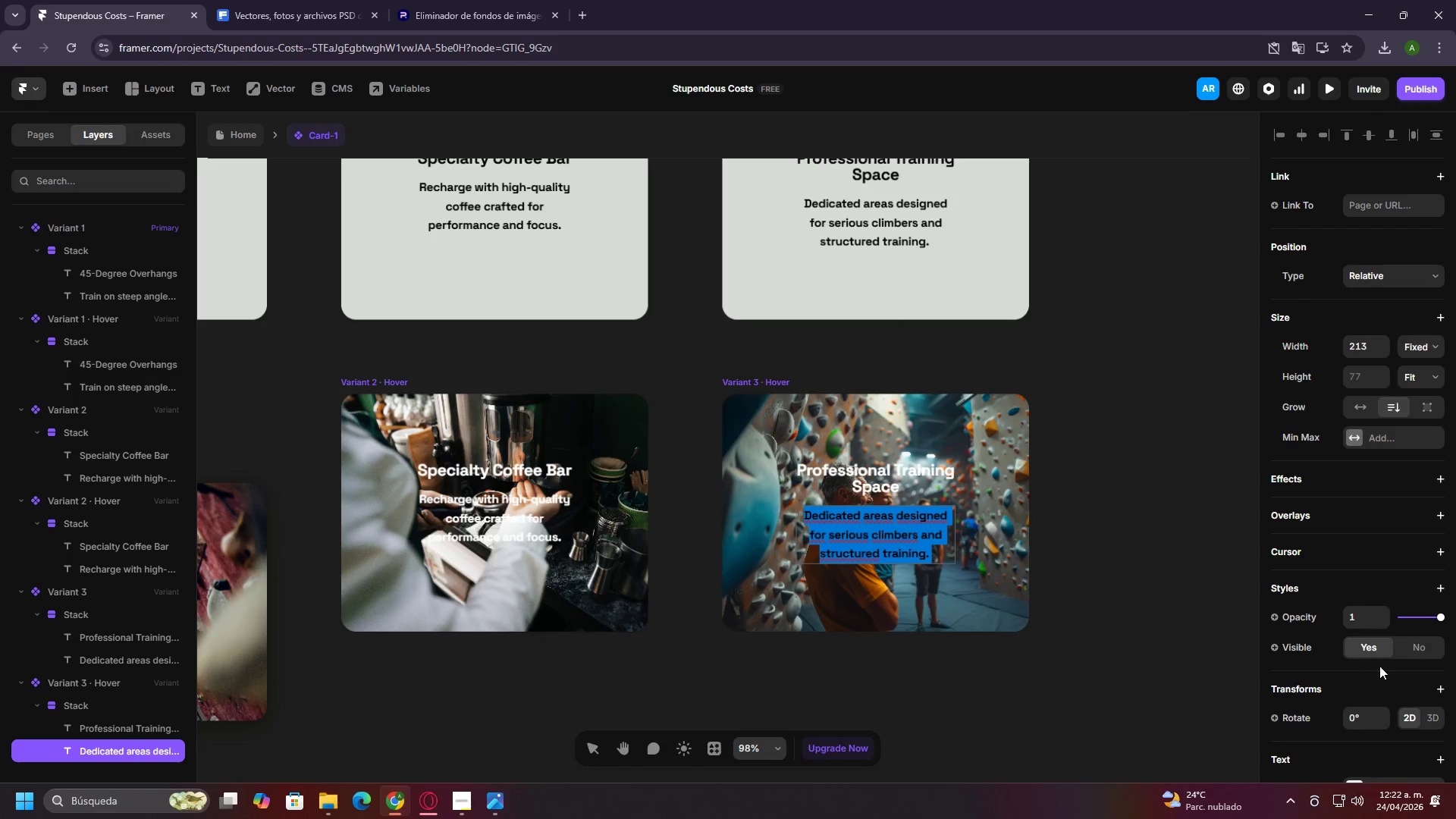 
scroll: coordinate [1379, 668], scroll_direction: down, amount: 7.0
 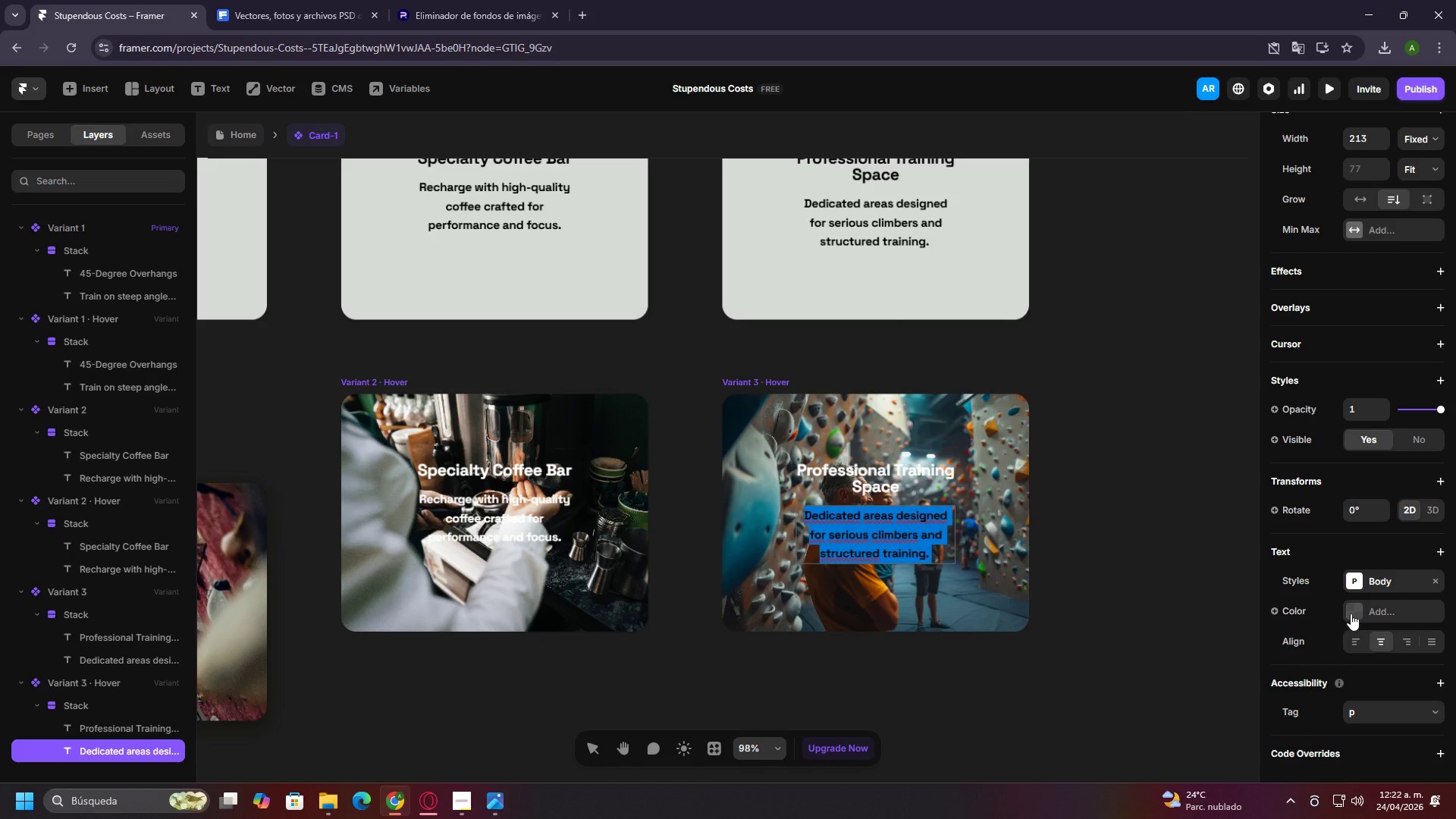 
left_click([1351, 613])
 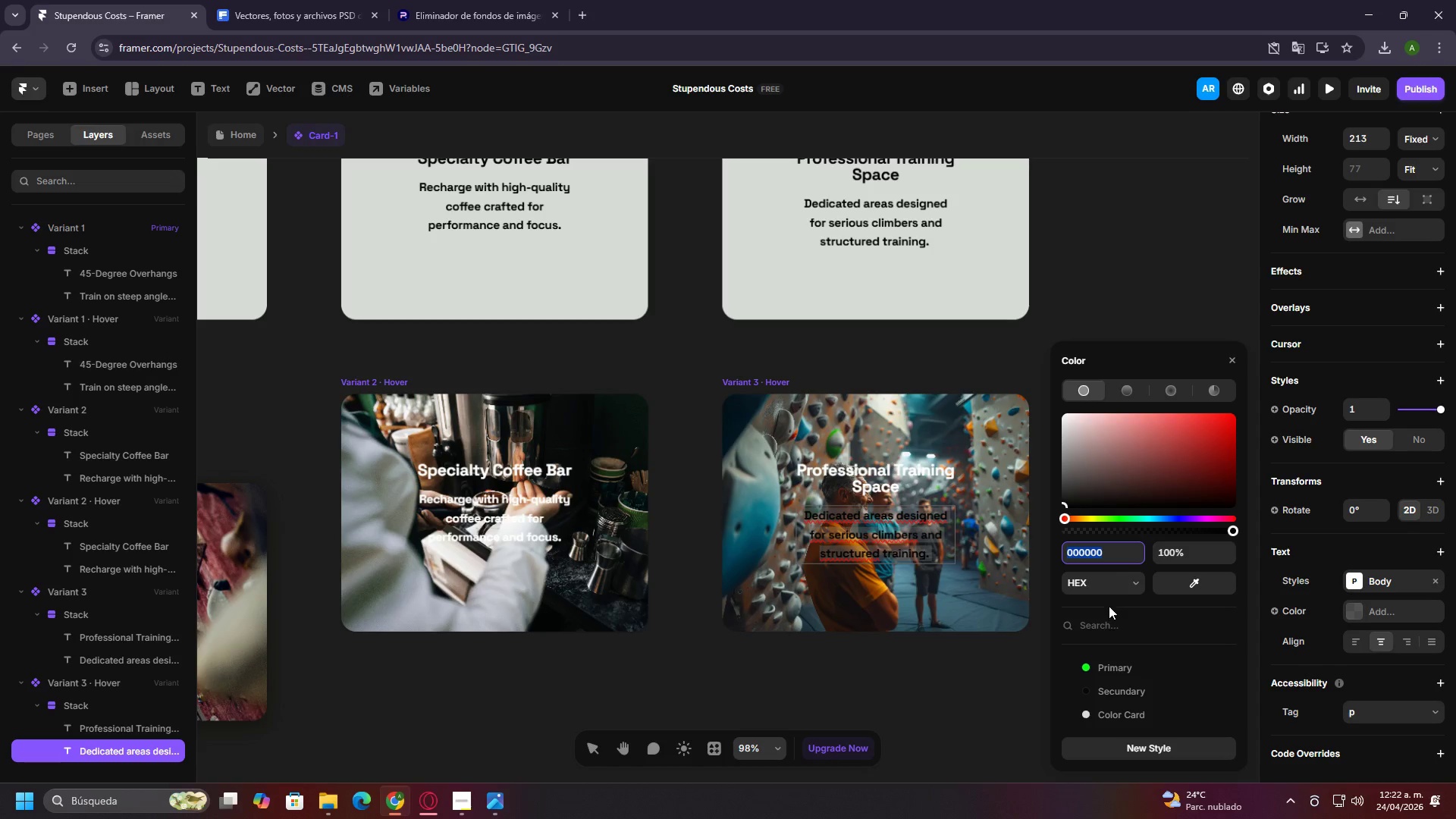 
type(fffffff)
 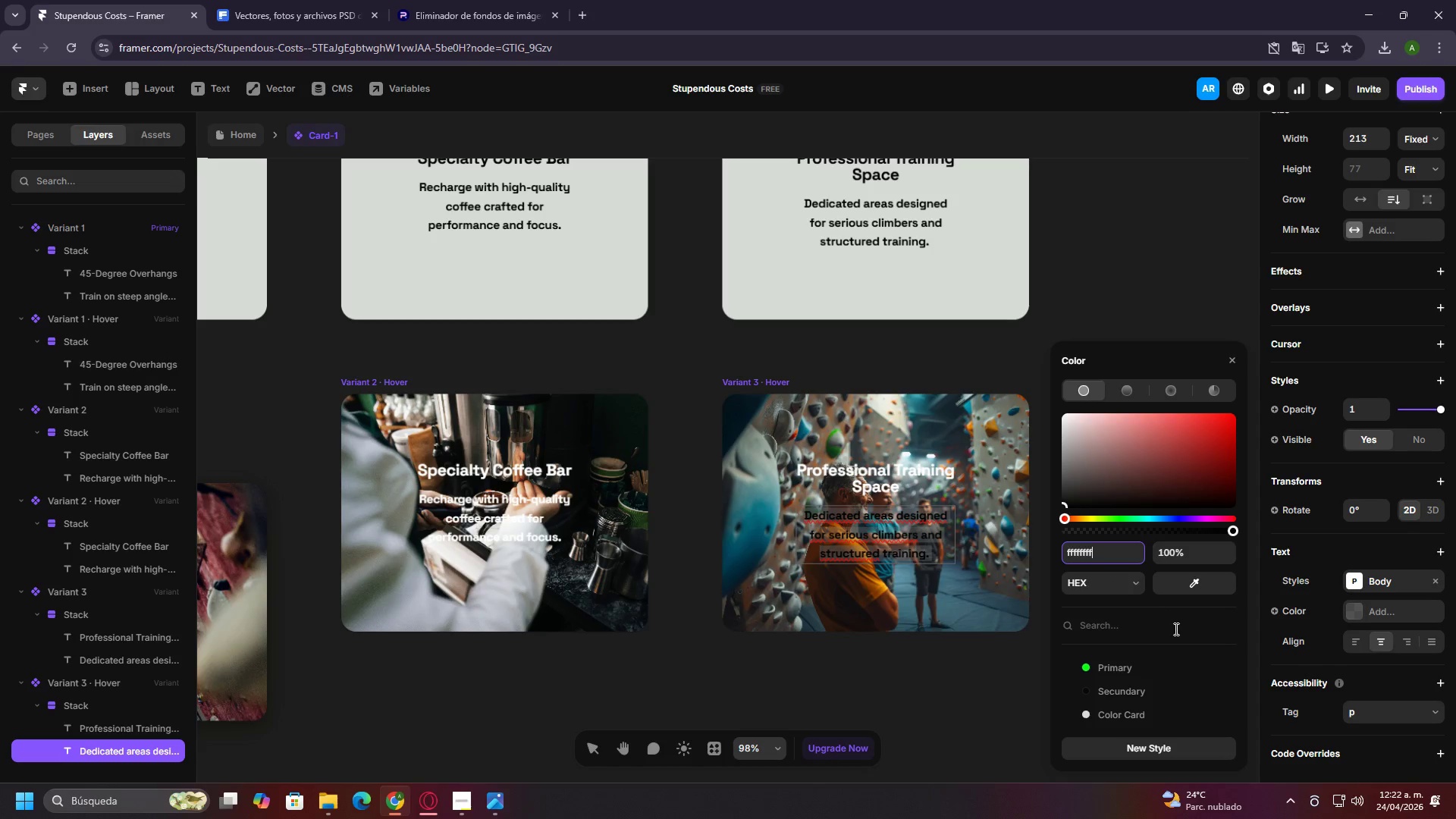 
type(ff)
 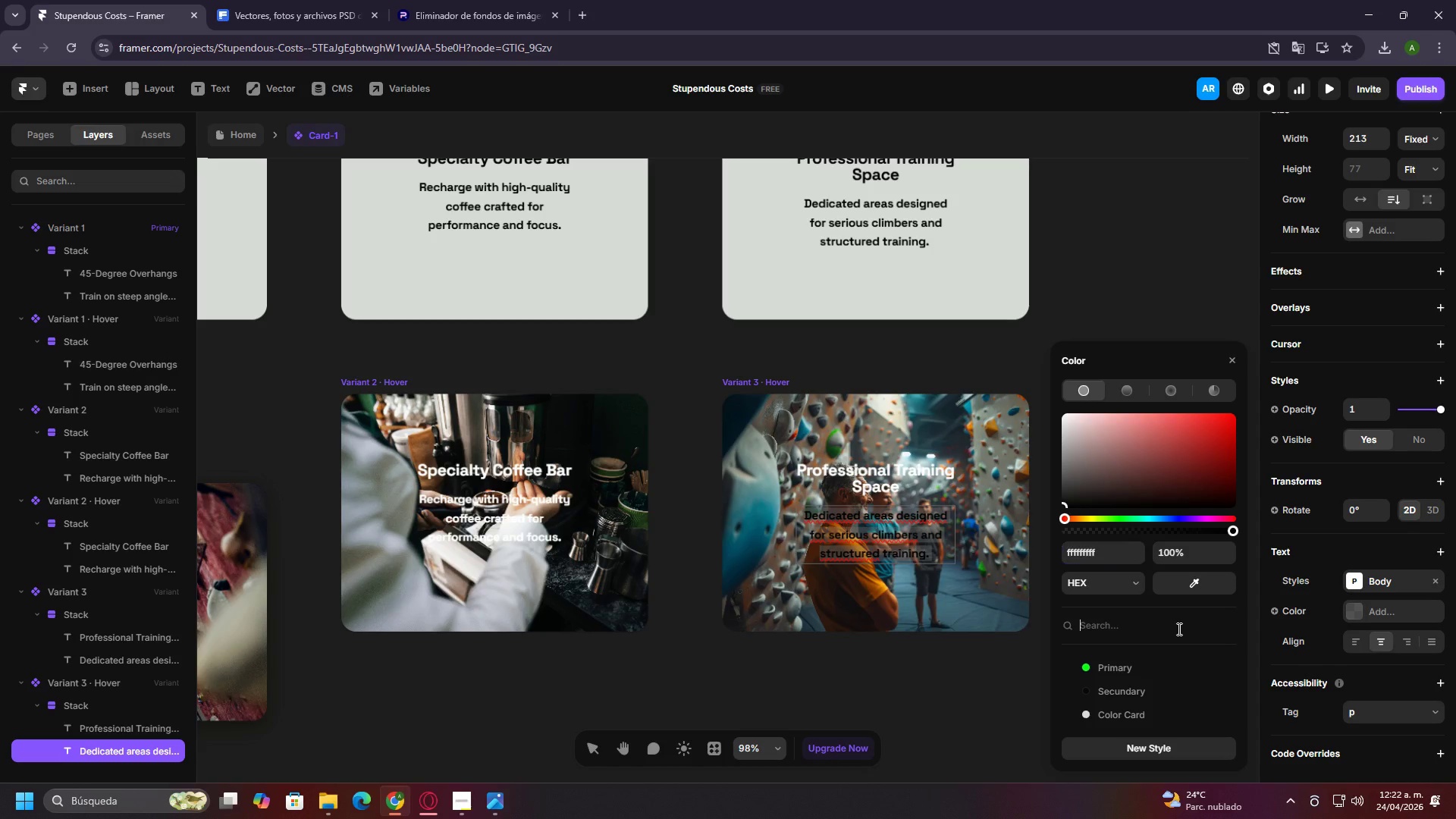 
left_click([1178, 629])
 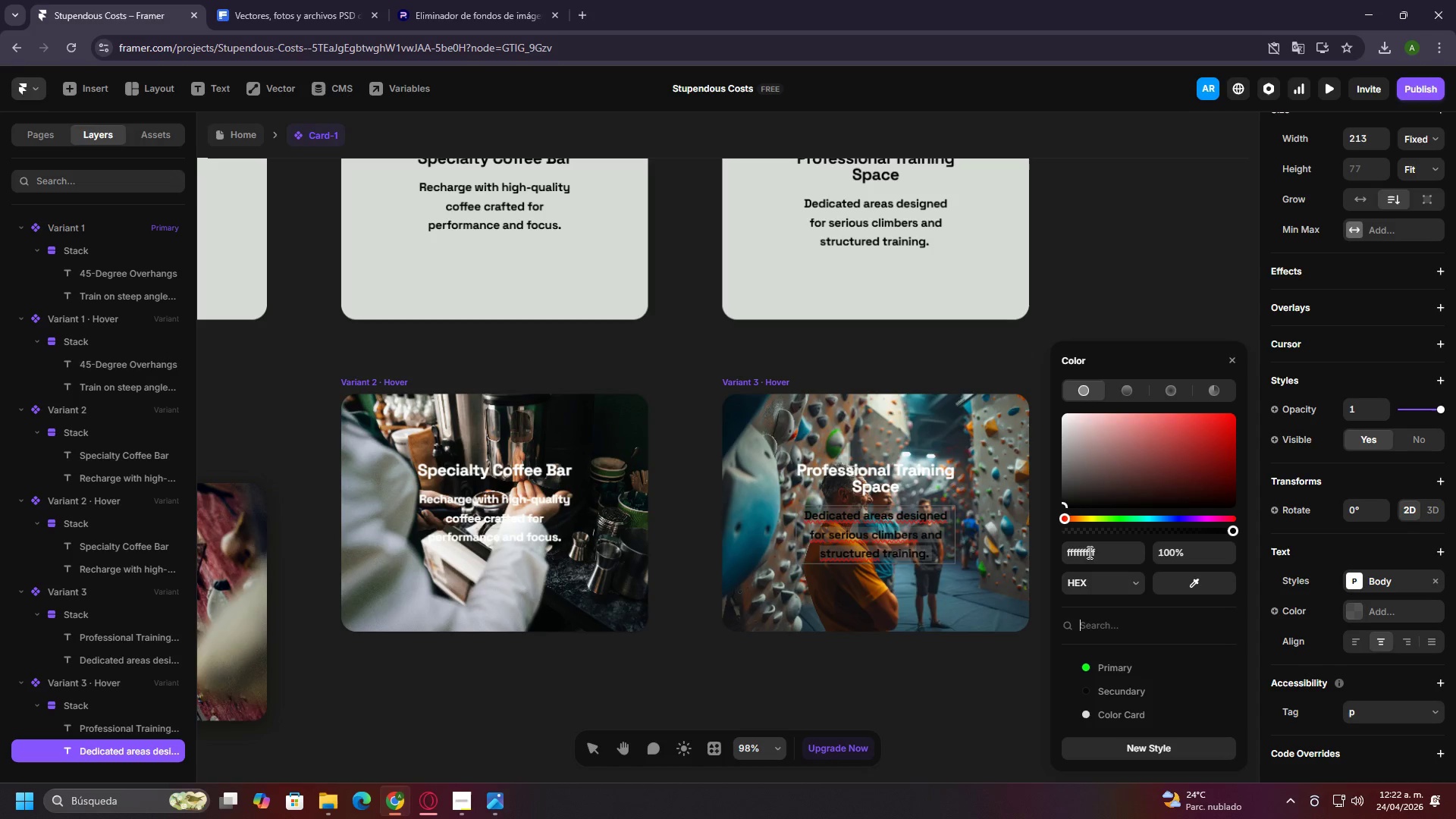 
left_click([1053, 566])
 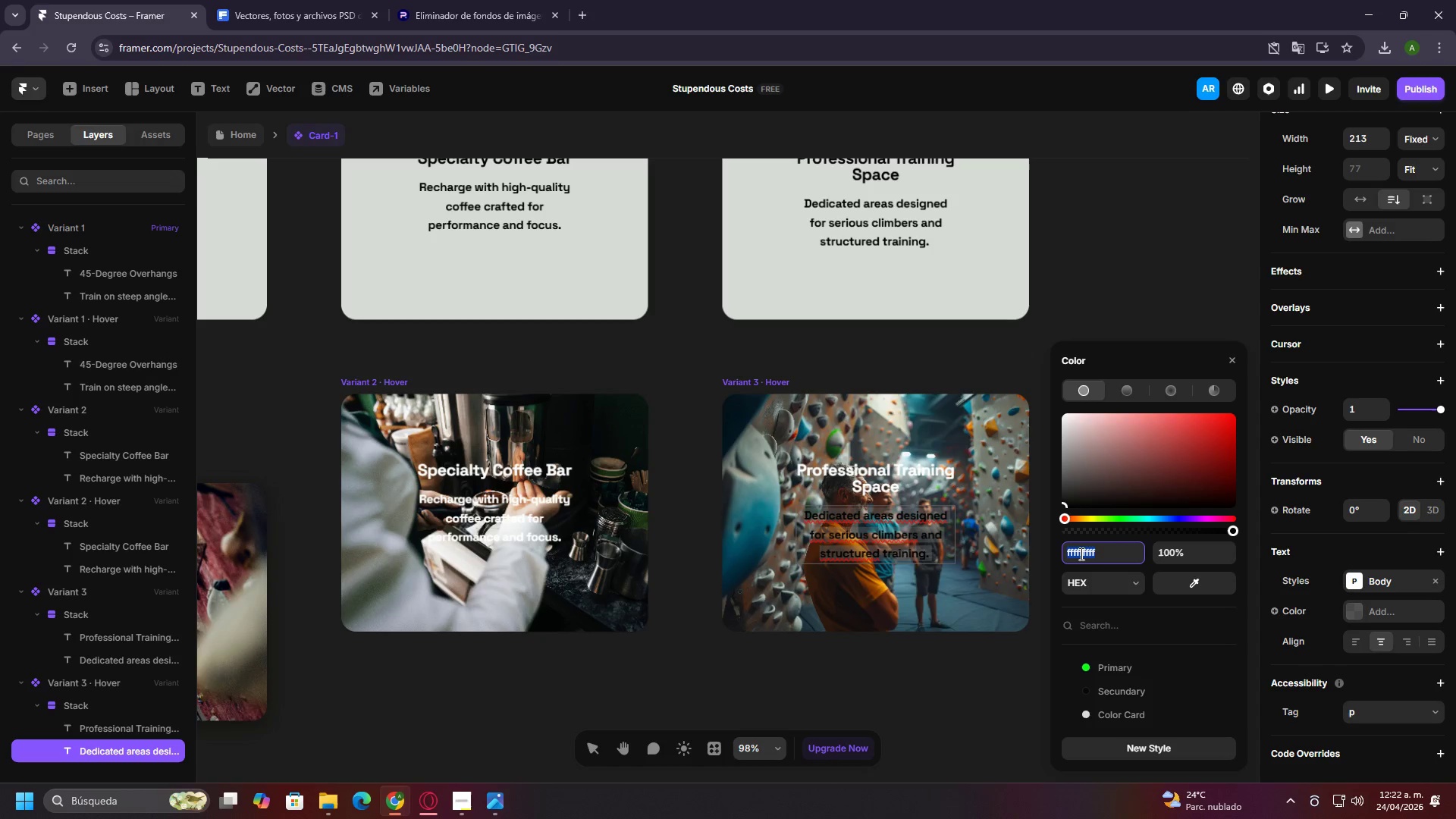 
double_click([1080, 554])
 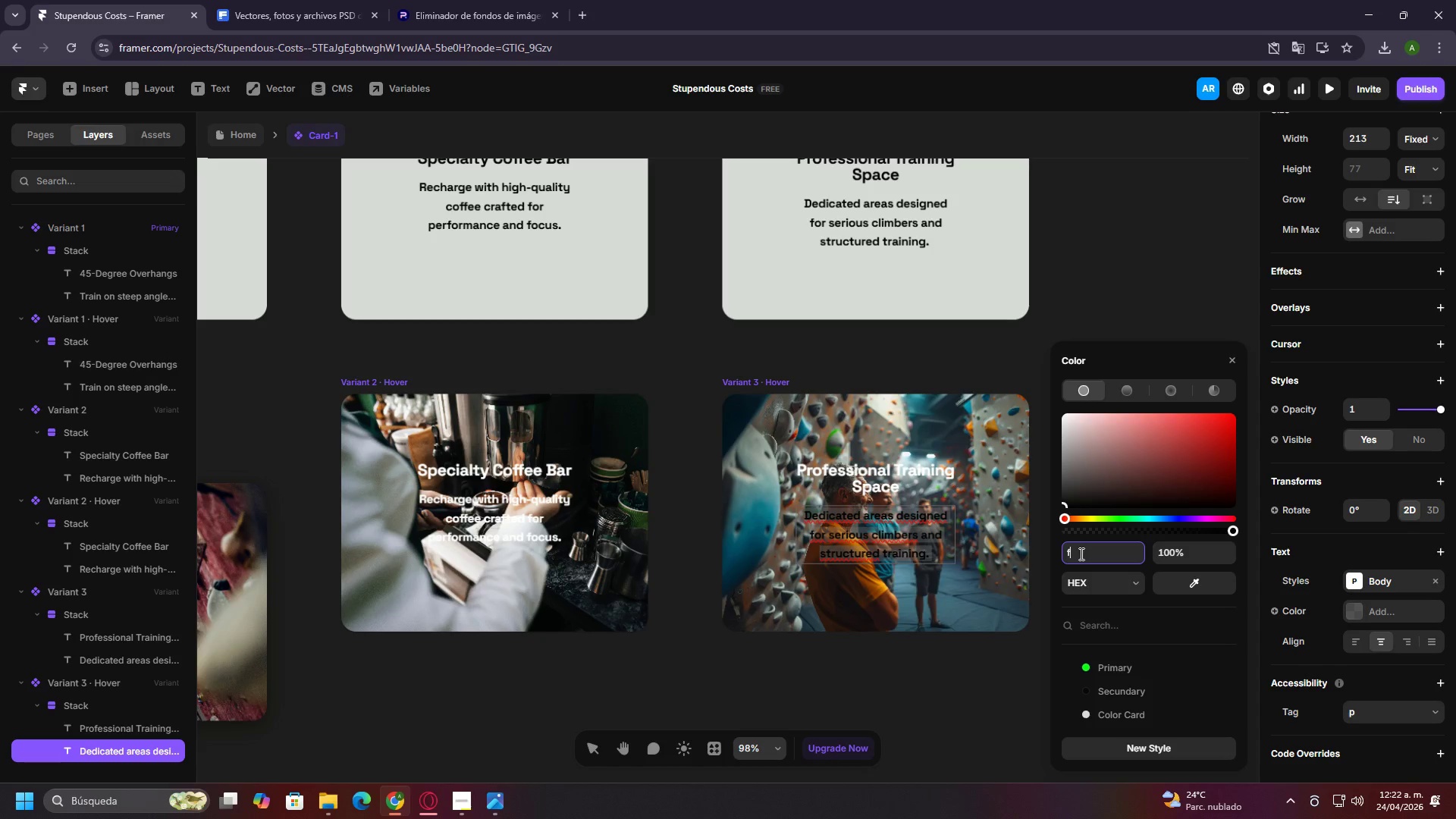 
type(ffffff)
 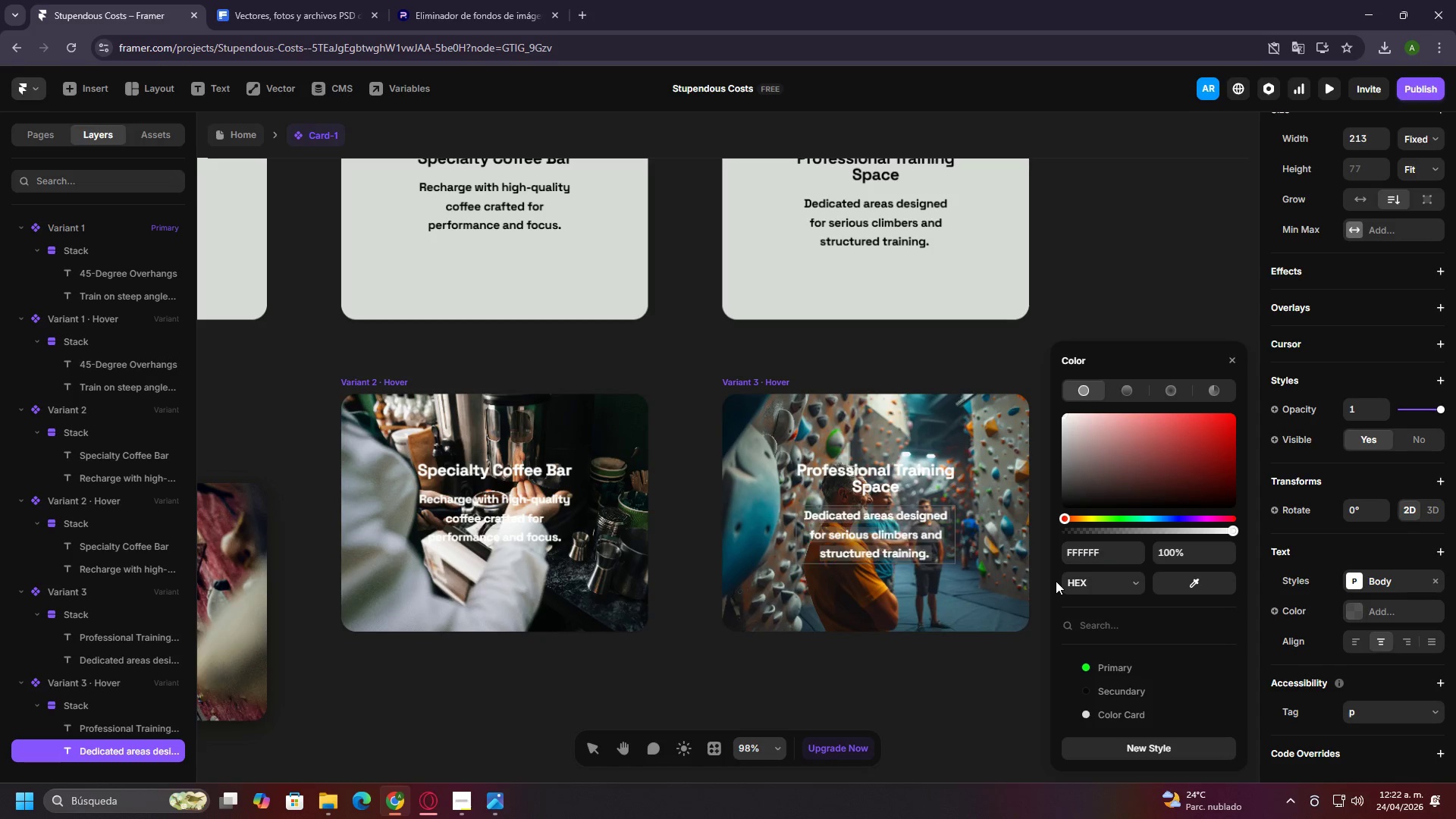 
left_click([1056, 581])
 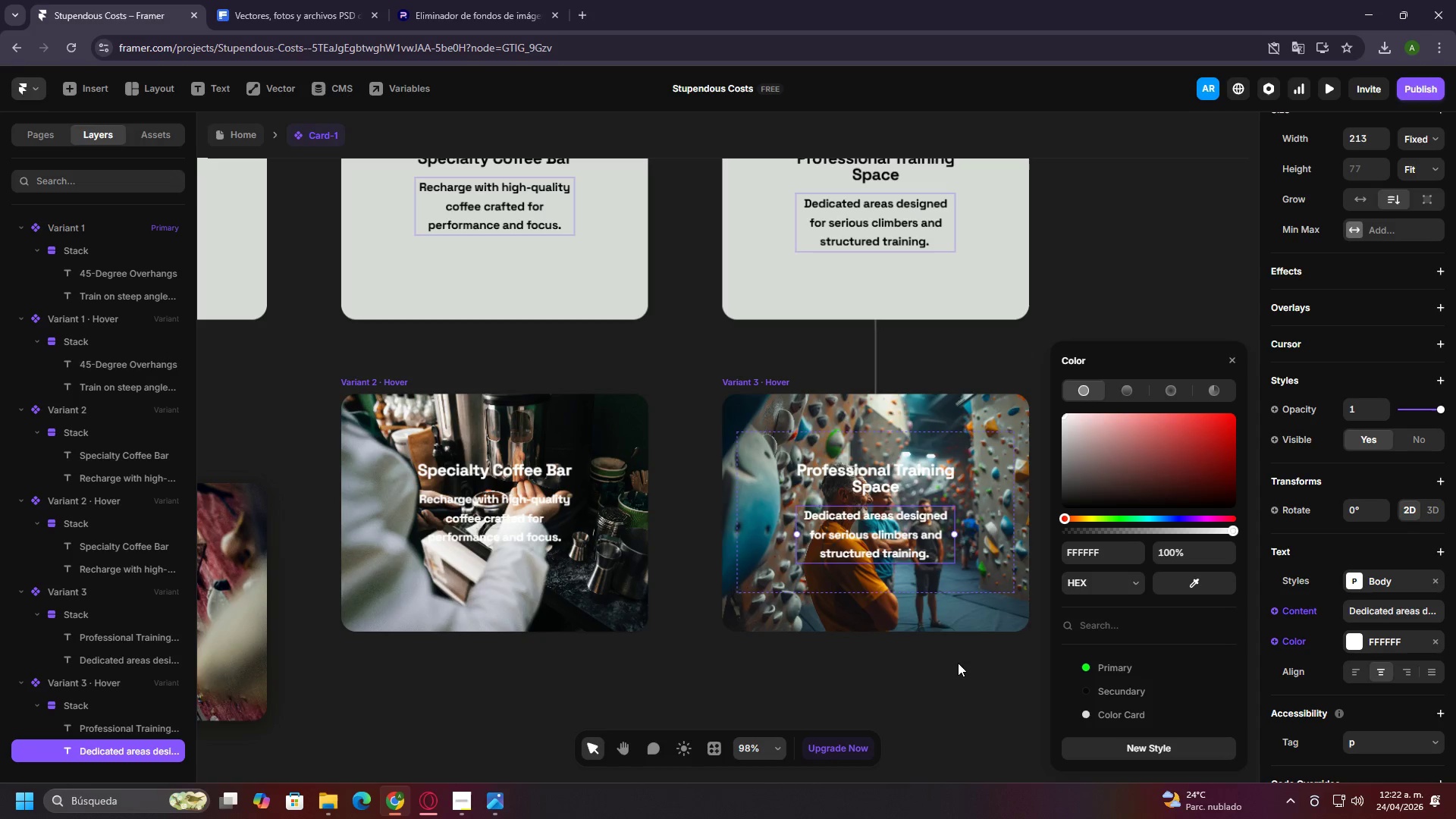 
double_click([958, 663])
 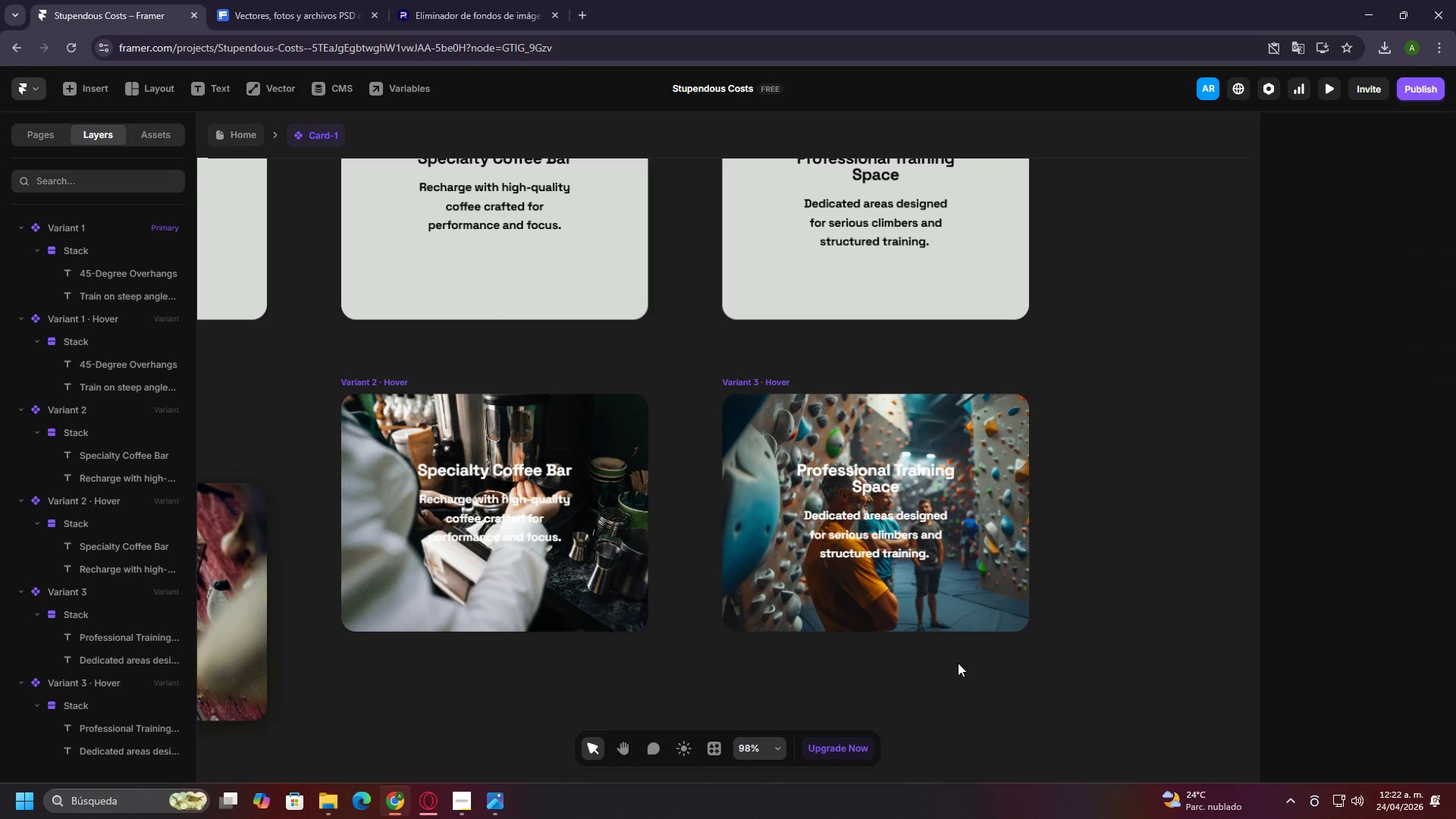 
hold_key(key=ControlLeft, duration=1.11)
scroll: coordinate [958, 663], scroll_direction: down, amount: 5.0
 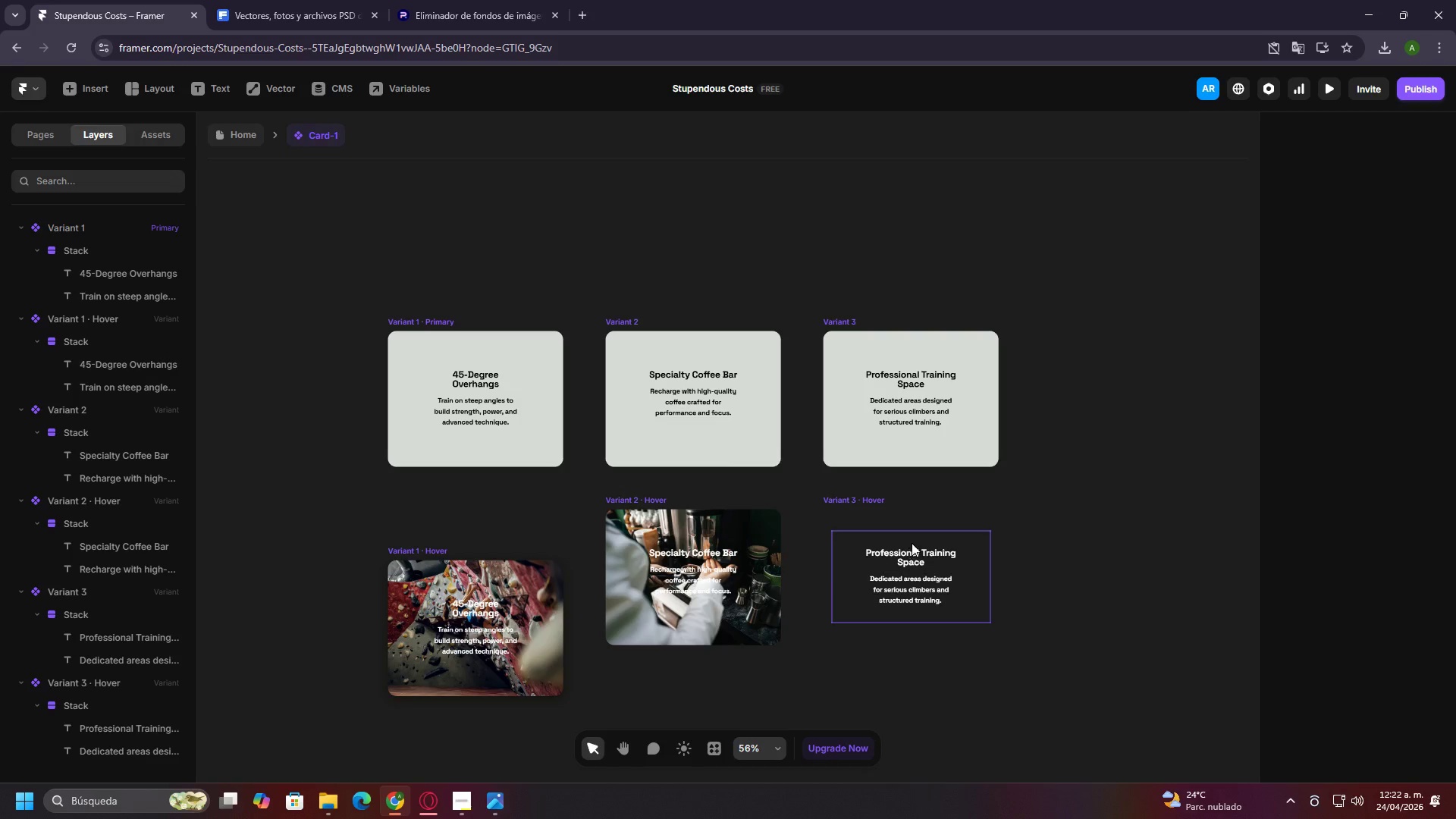 
double_click([857, 516])
 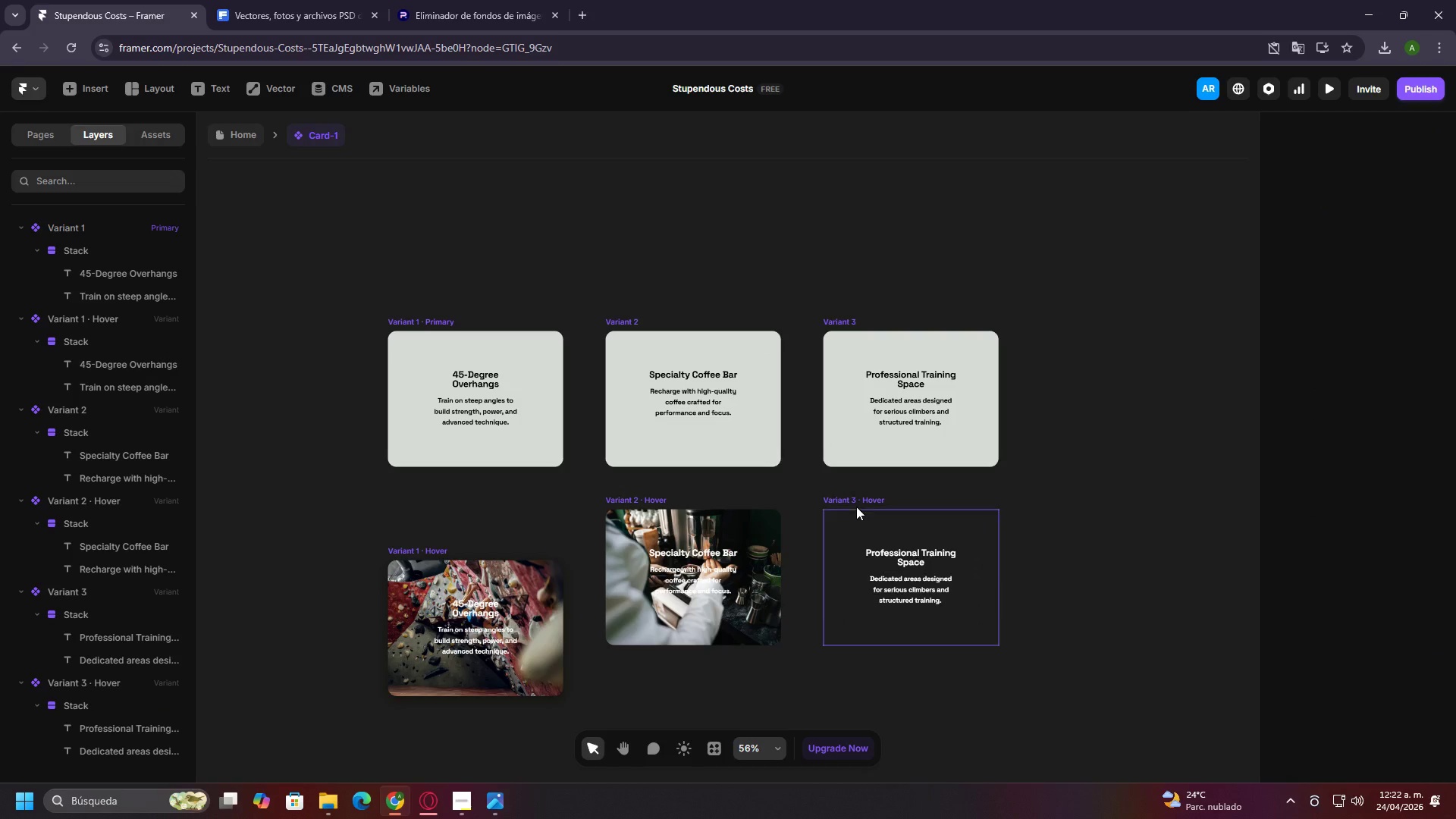 
left_click([850, 504])
 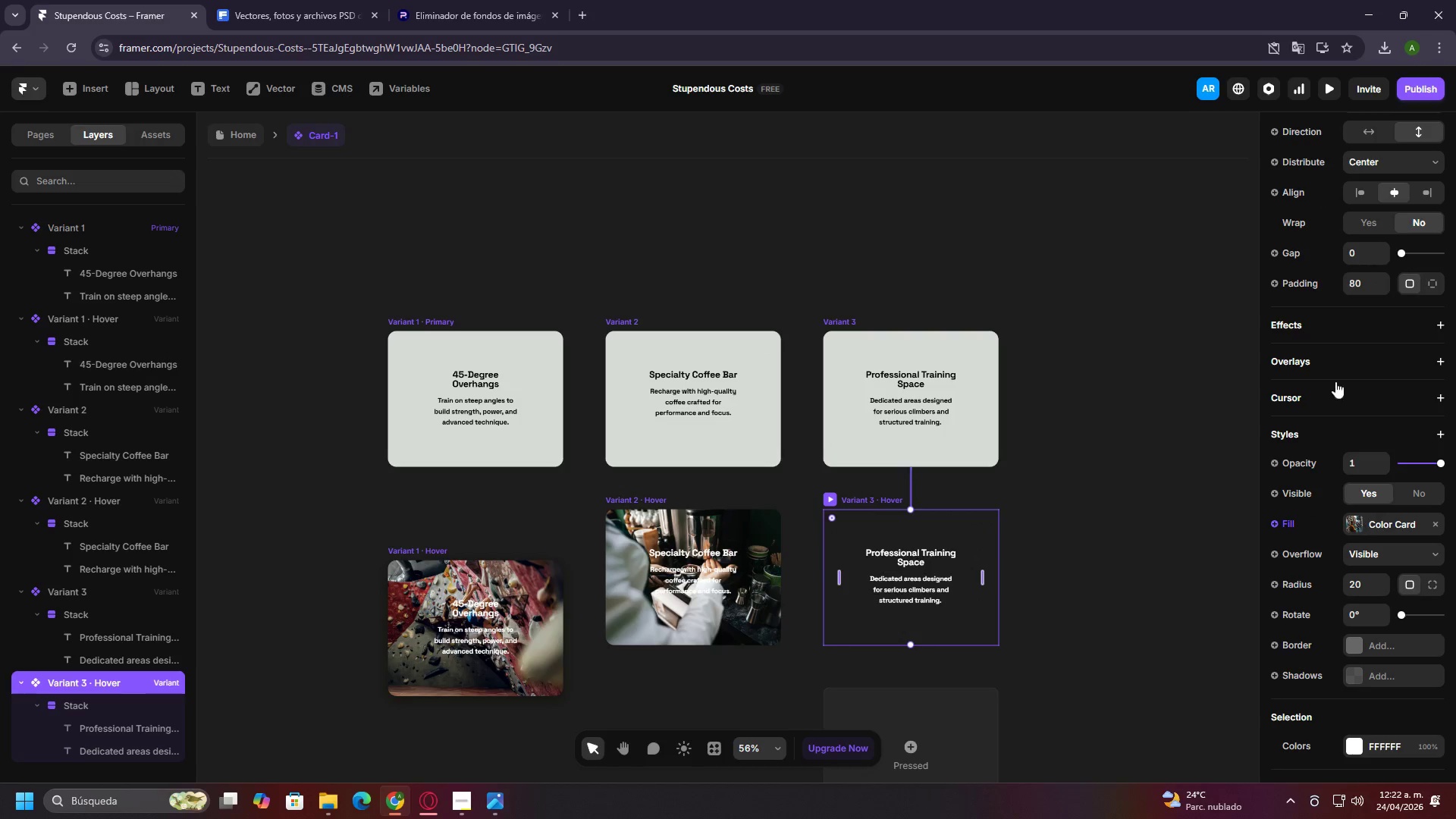 
scroll: coordinate [1395, 447], scroll_direction: up, amount: 12.0
 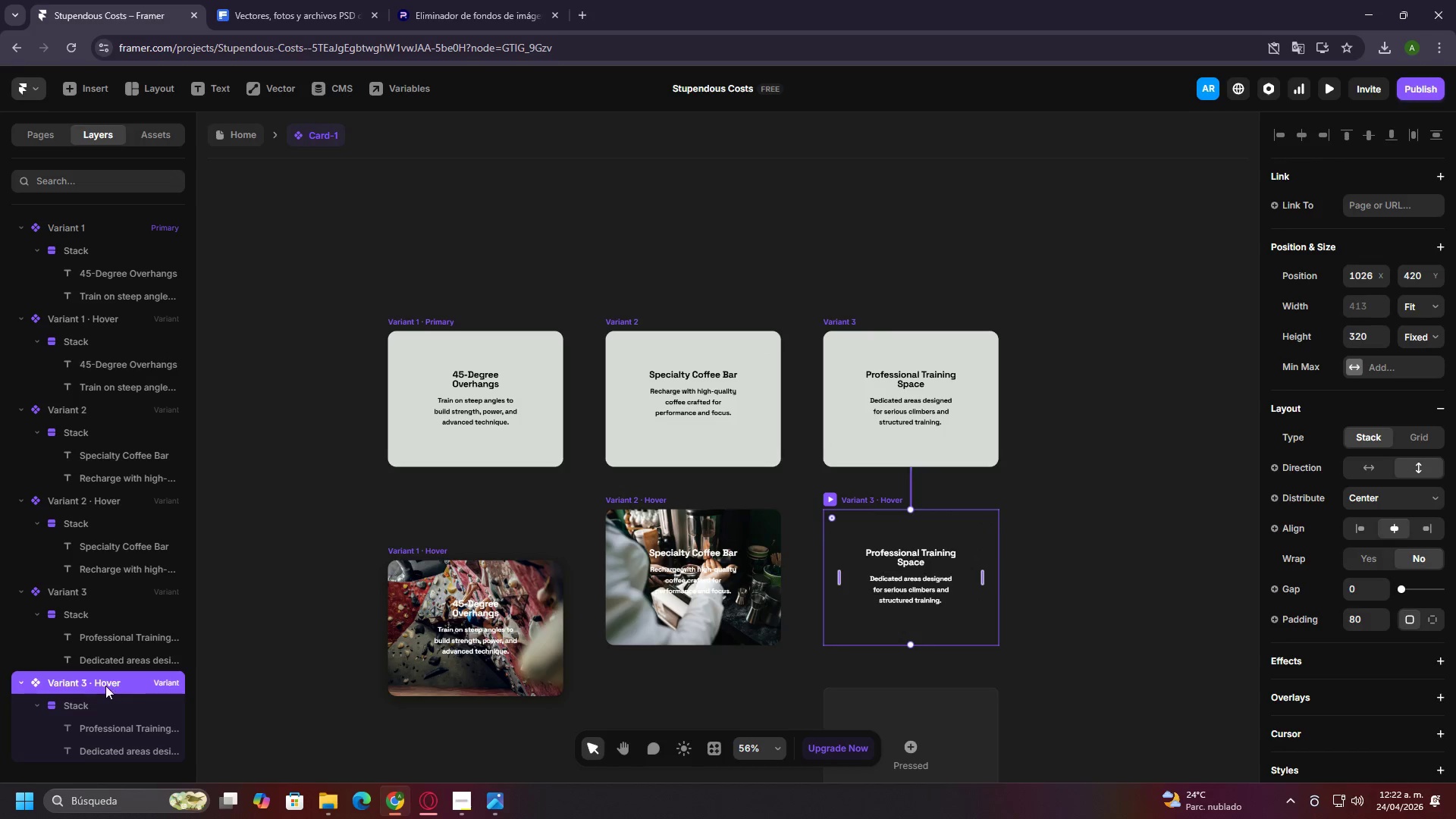 
left_click([86, 705])
 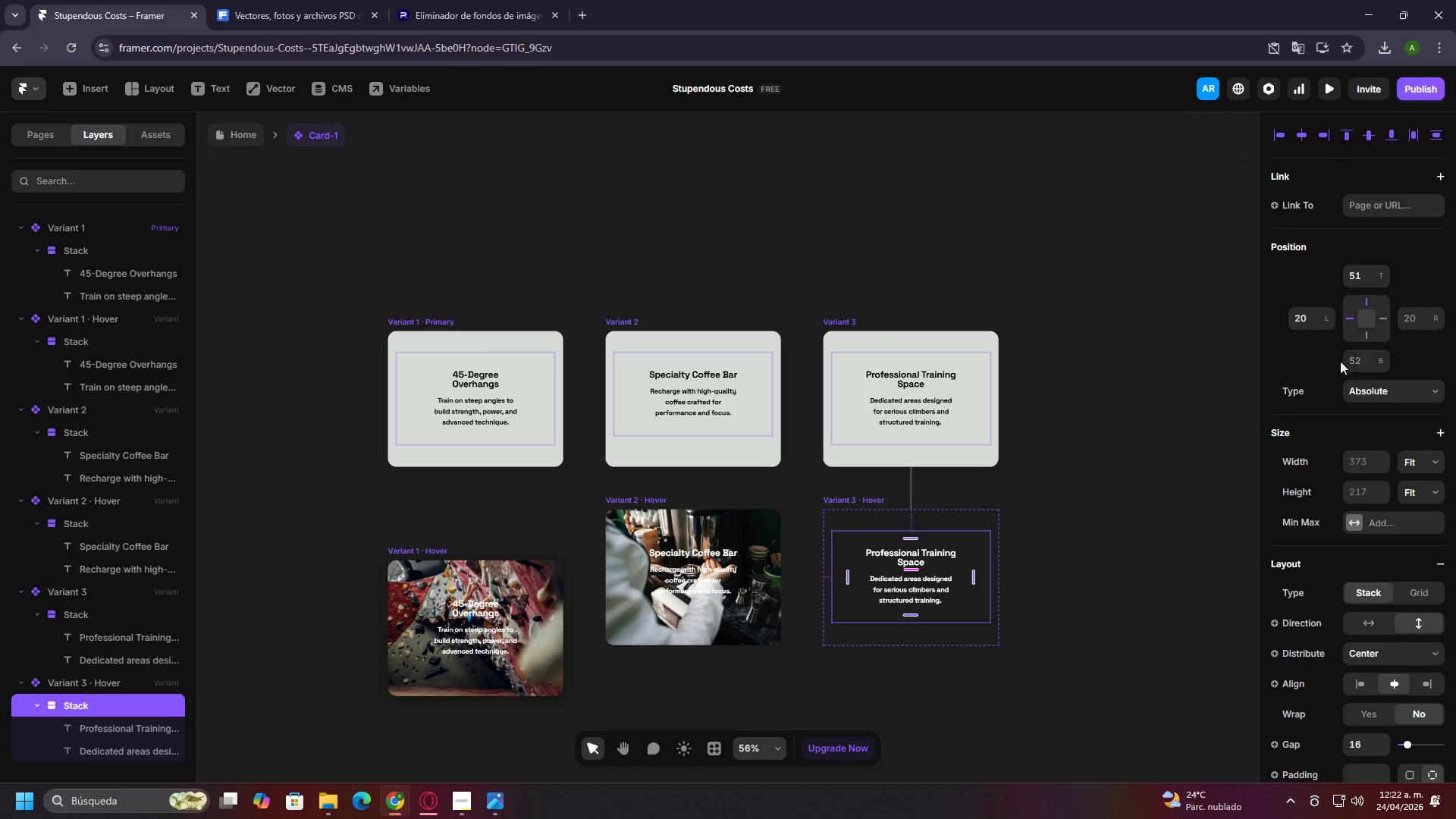 
scroll: coordinate [1430, 378], scroll_direction: none, amount: 0.0
 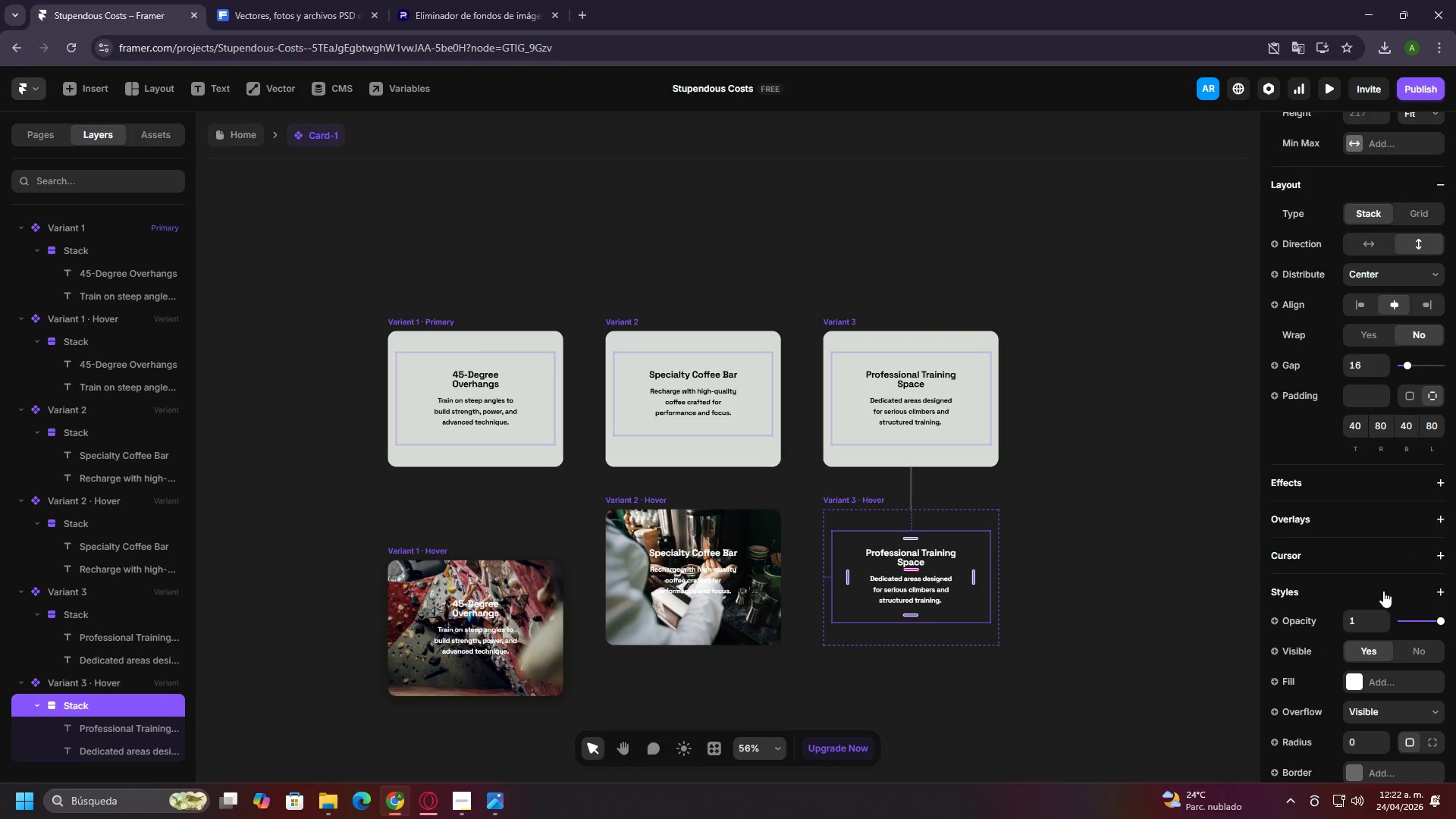 
scroll: coordinate [1383, 591], scroll_direction: up, amount: 1.0
 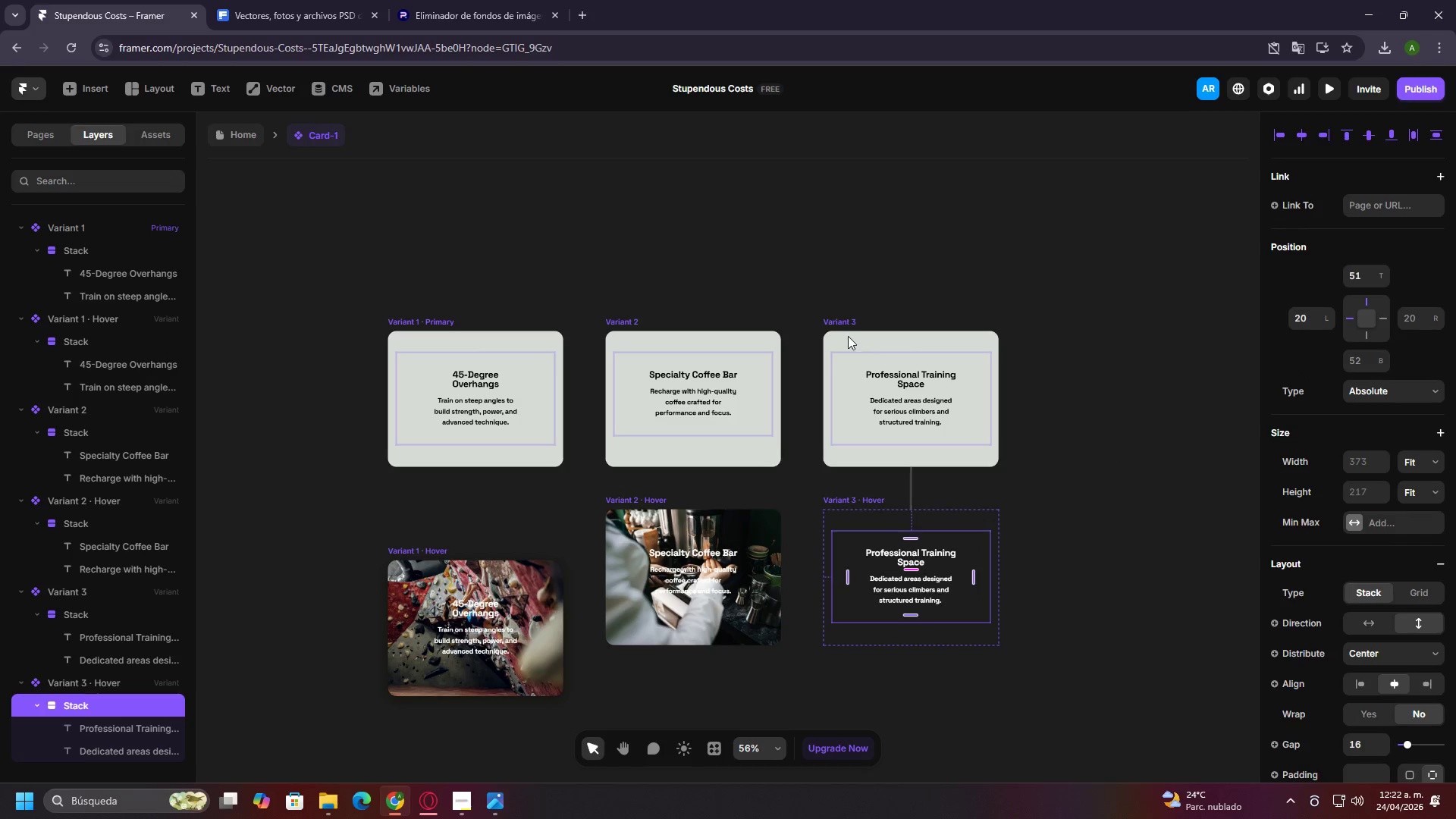 
double_click([840, 316])
 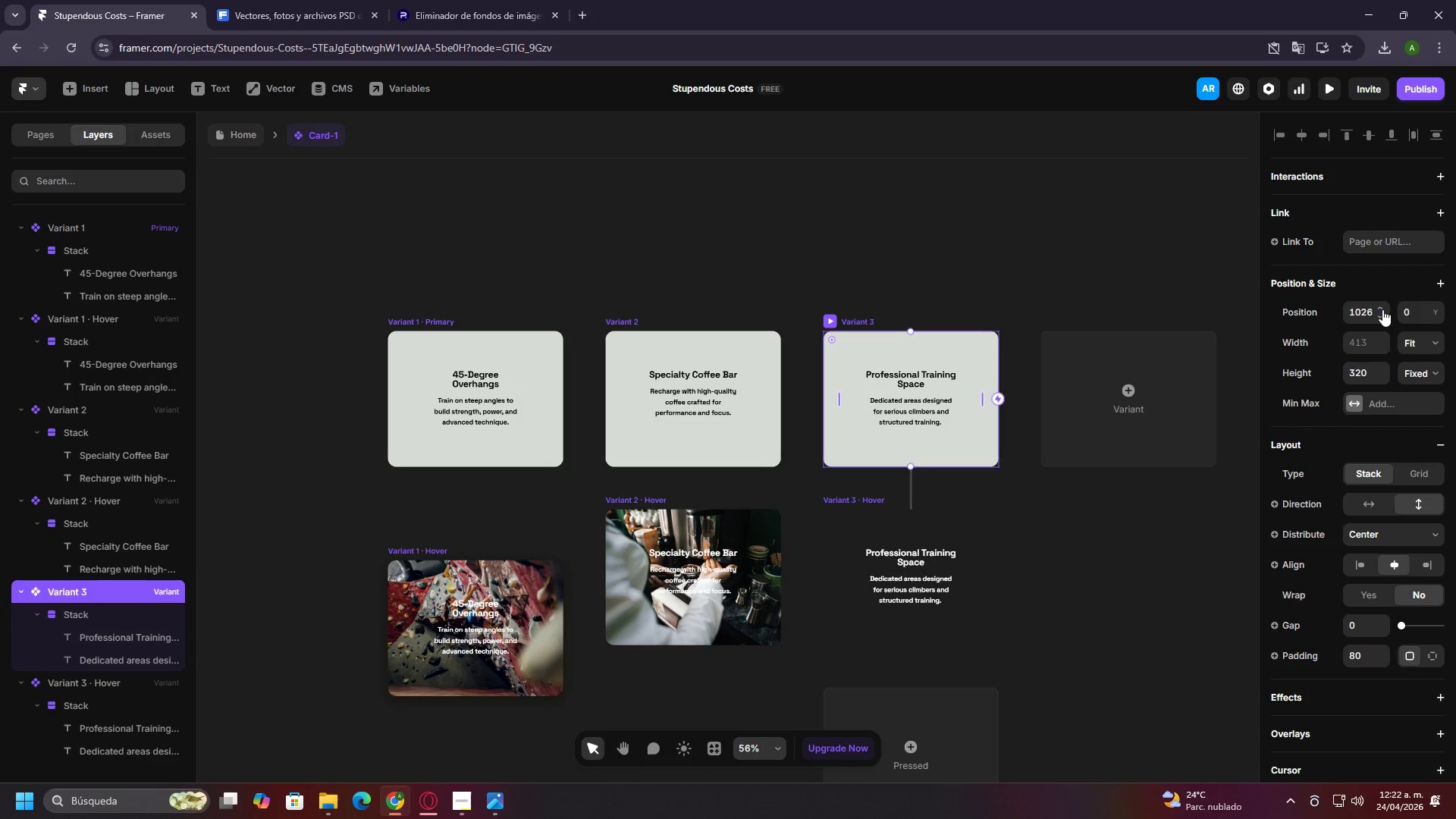 
scroll: coordinate [1436, 403], scroll_direction: down, amount: 1.0
 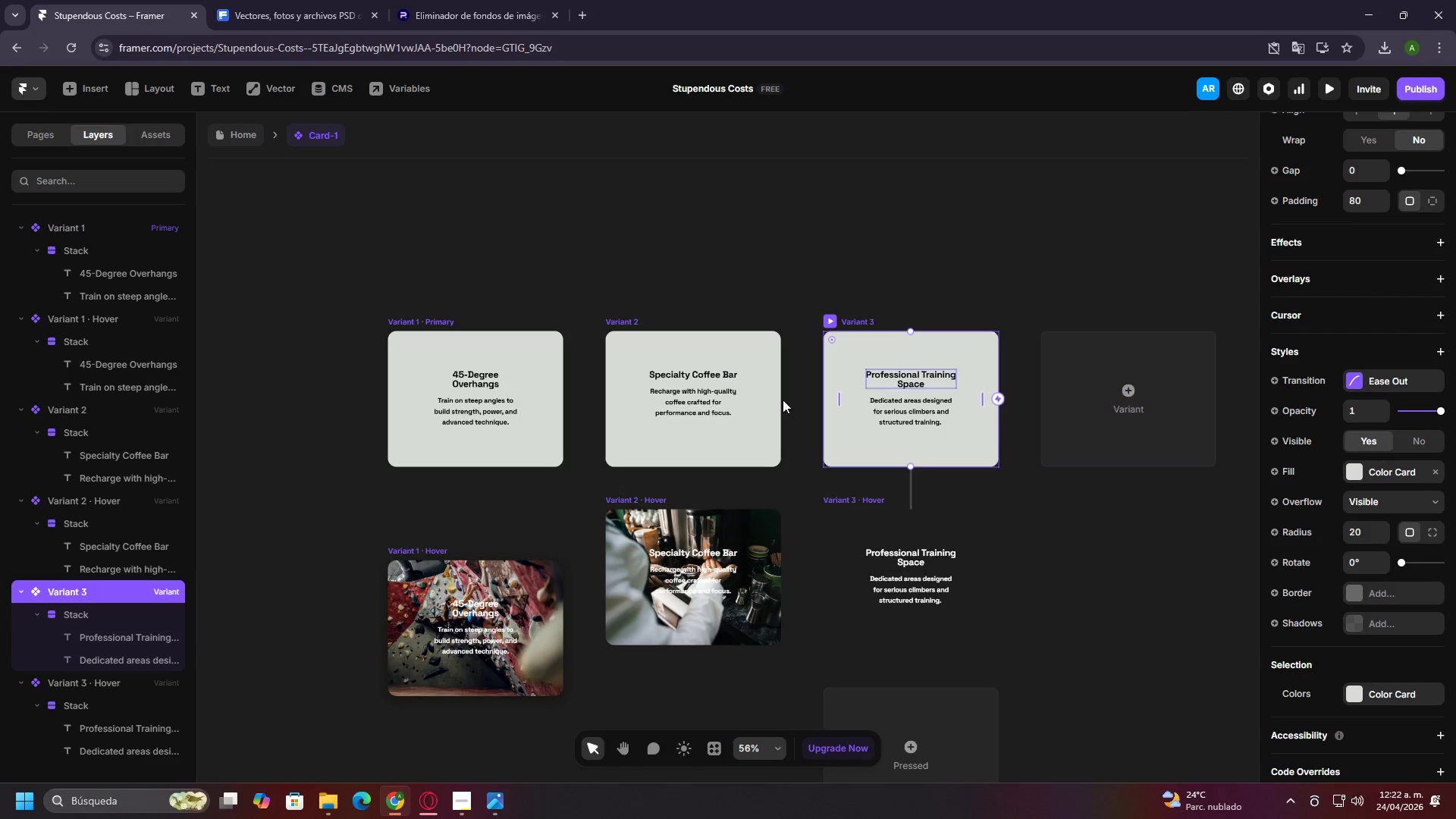 
left_click([423, 325])
 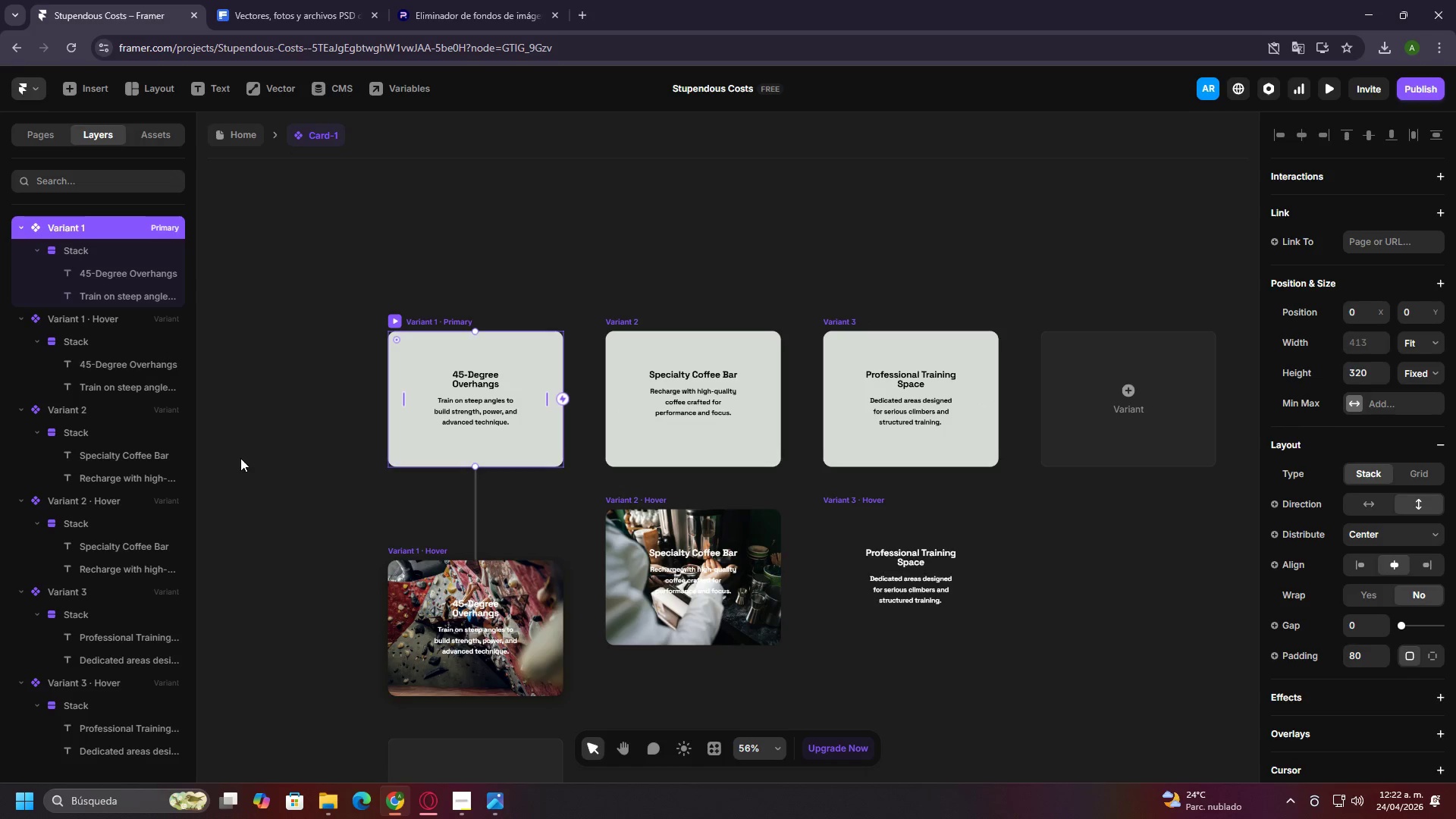 
left_click([53, 258])
 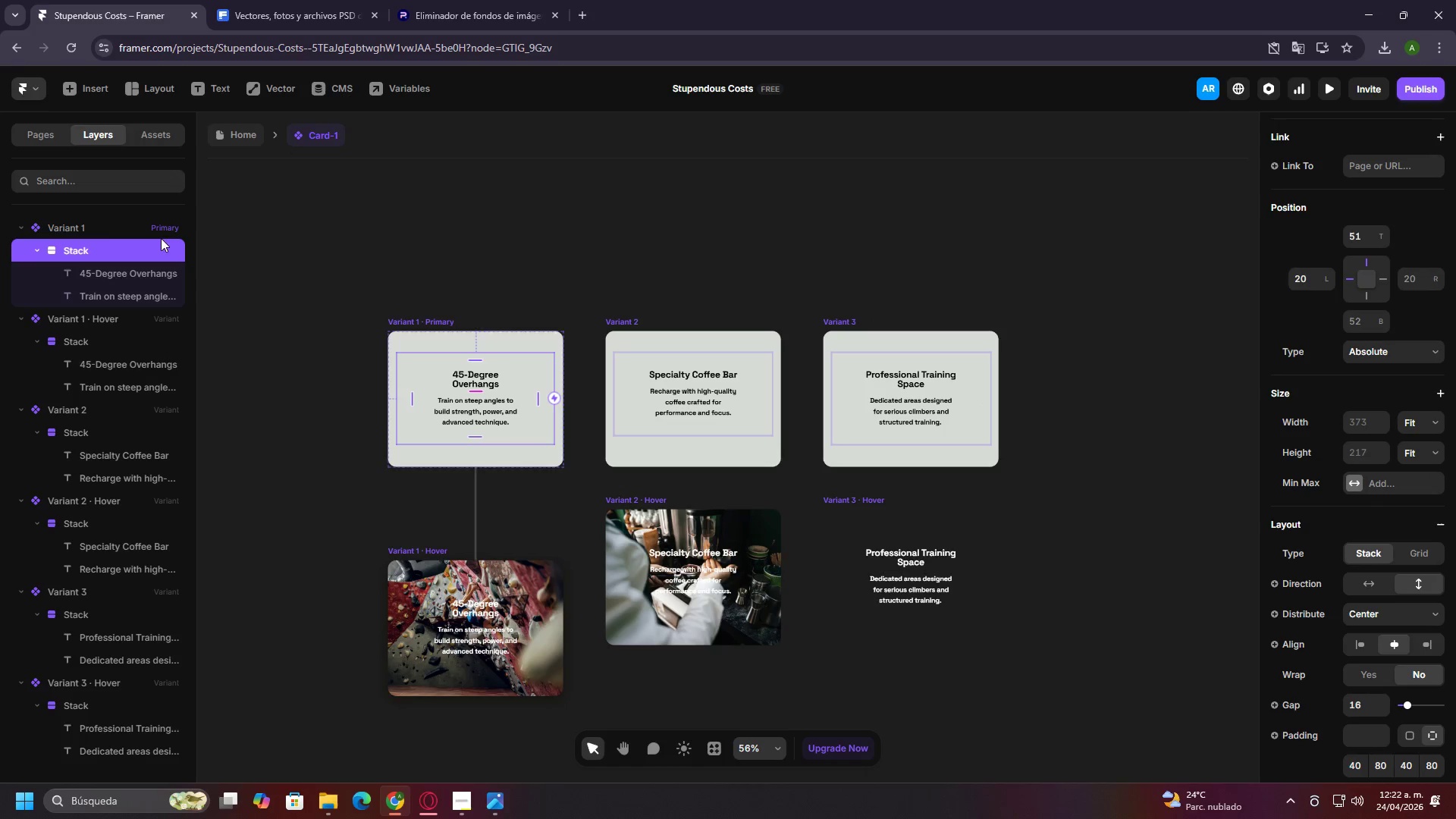 
left_click([73, 224])
 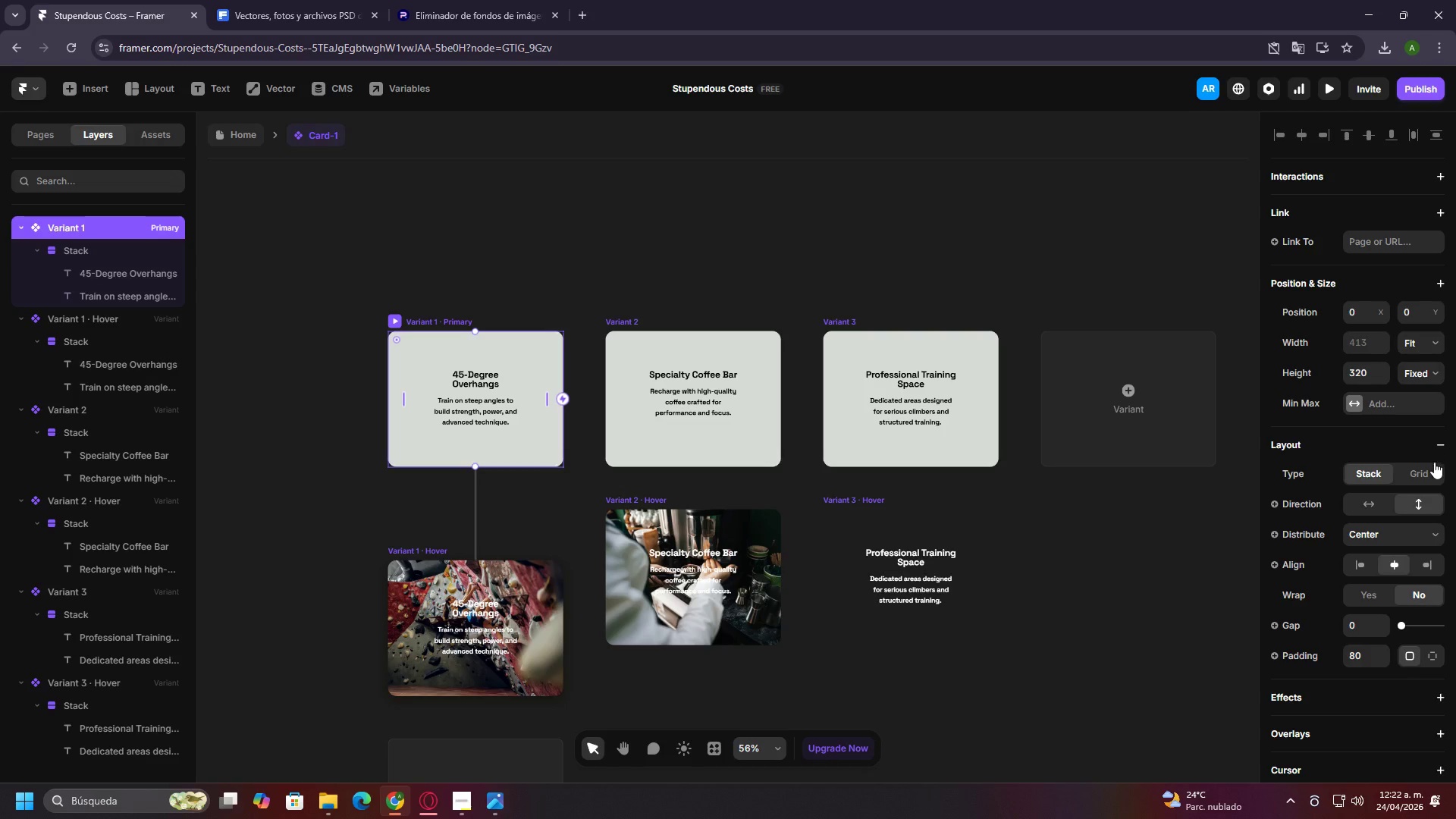 
scroll: coordinate [1433, 463], scroll_direction: down, amount: 6.0
 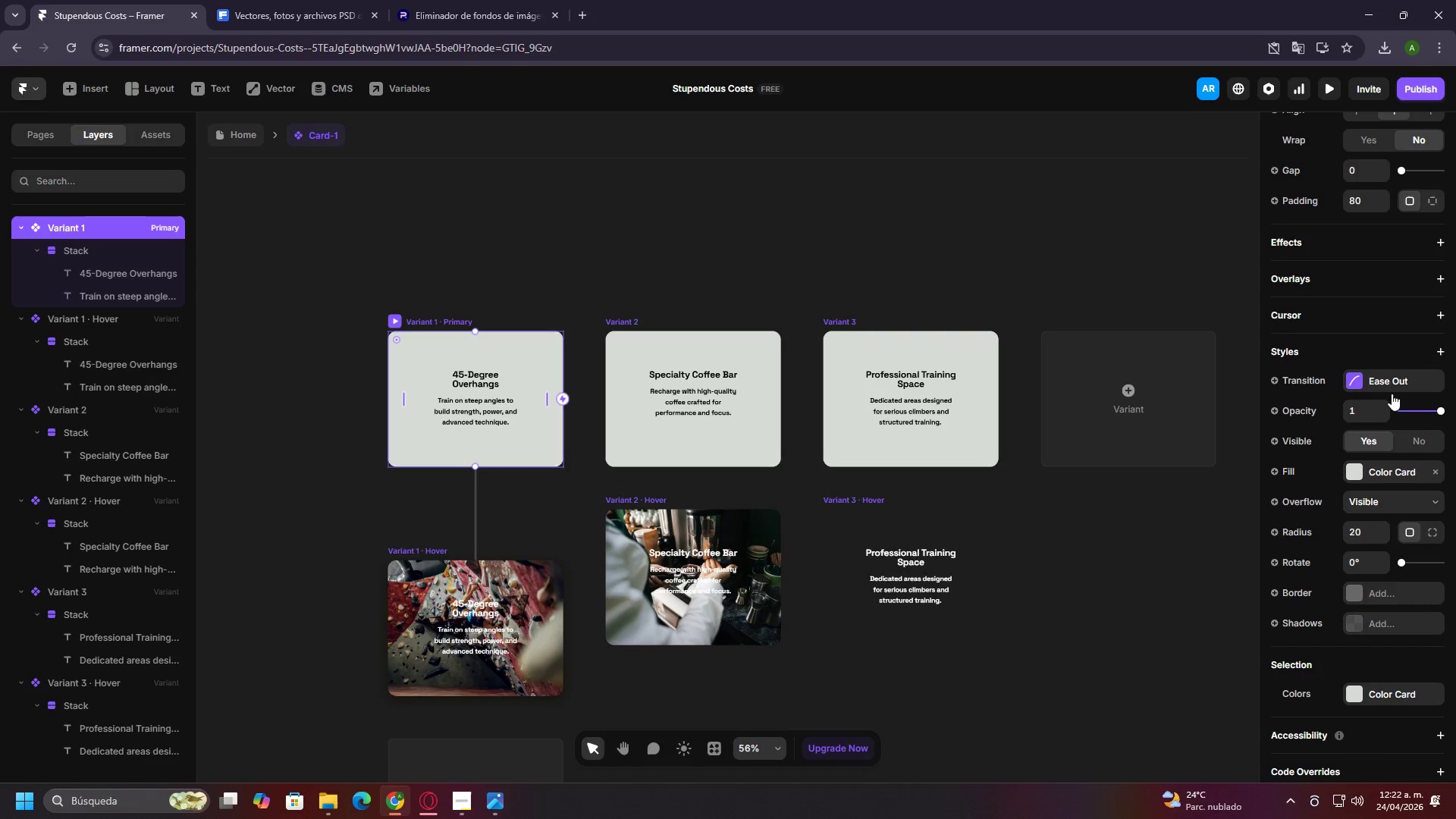 
left_click([1388, 386])
 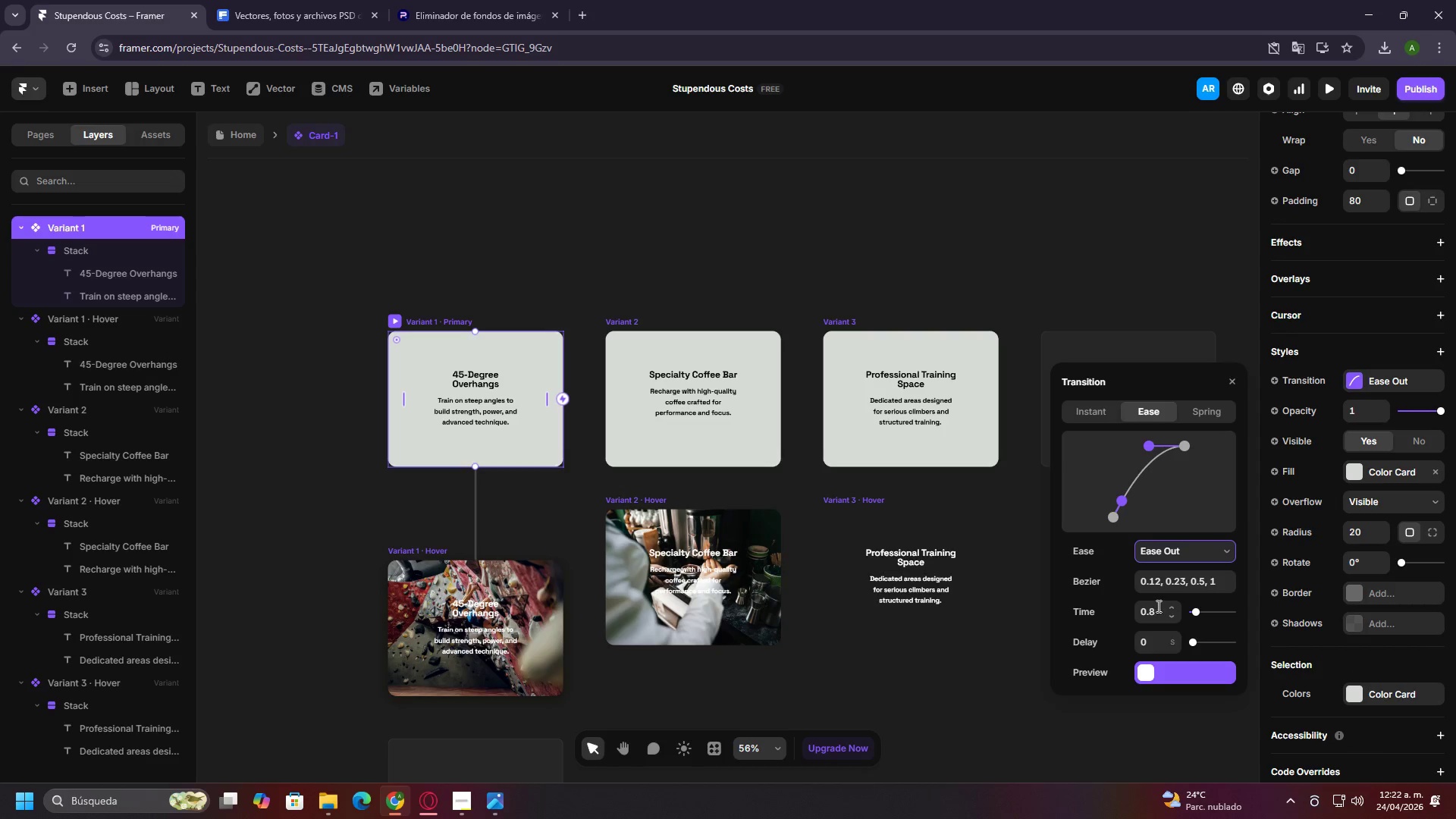 
left_click([1156, 606])
 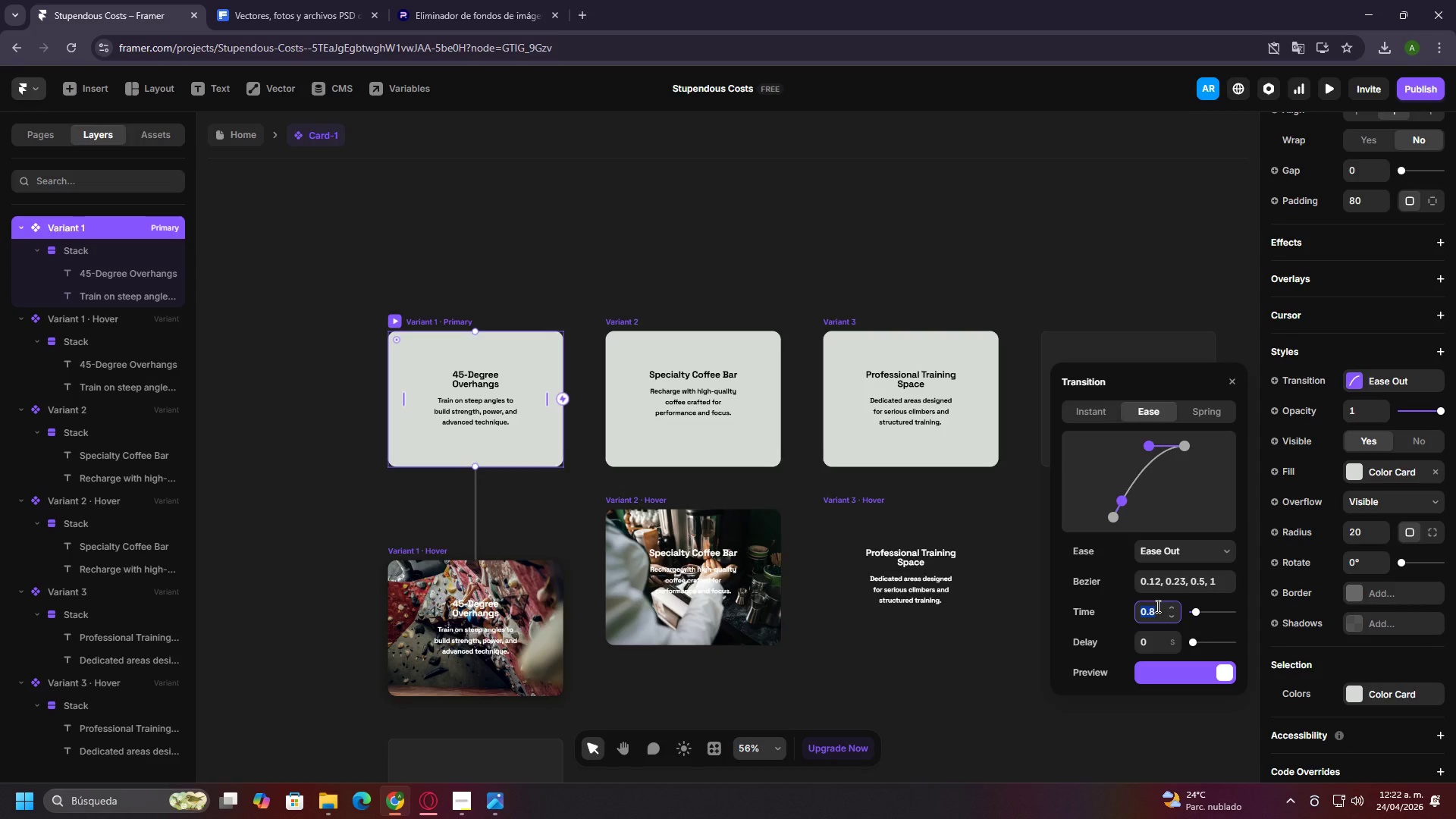 
key(0)
 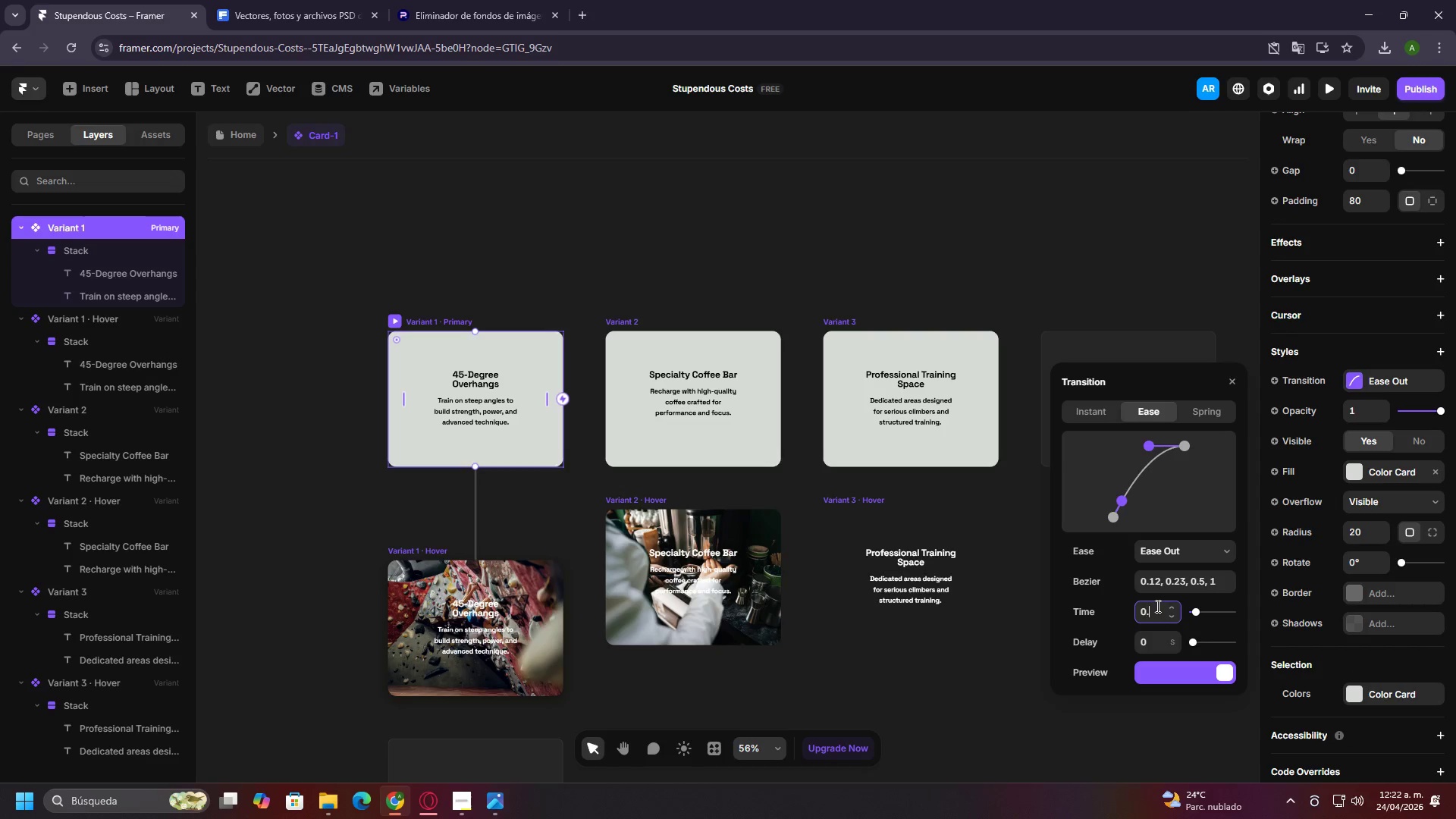 
key(Period)
 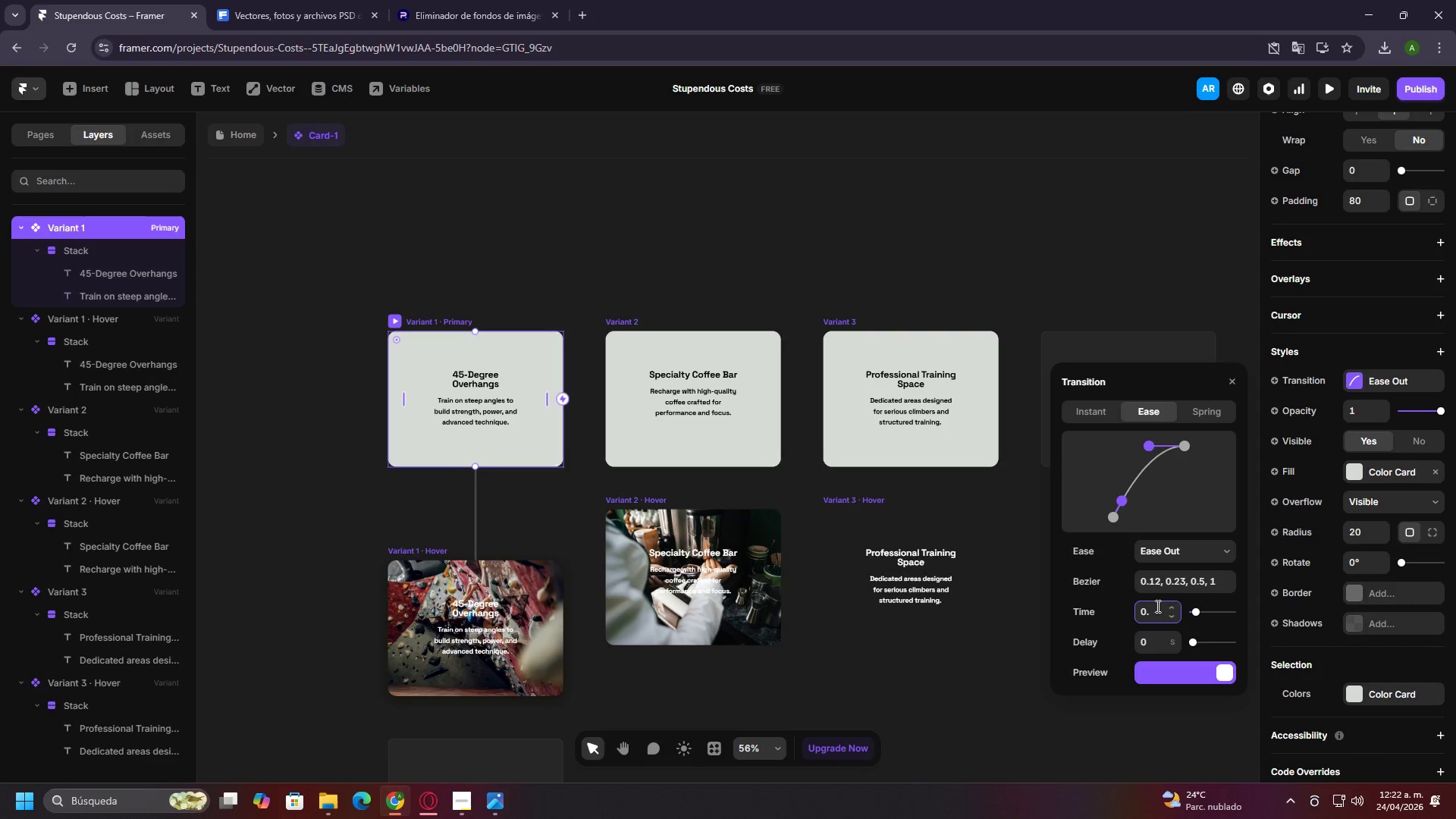 
key(9)
 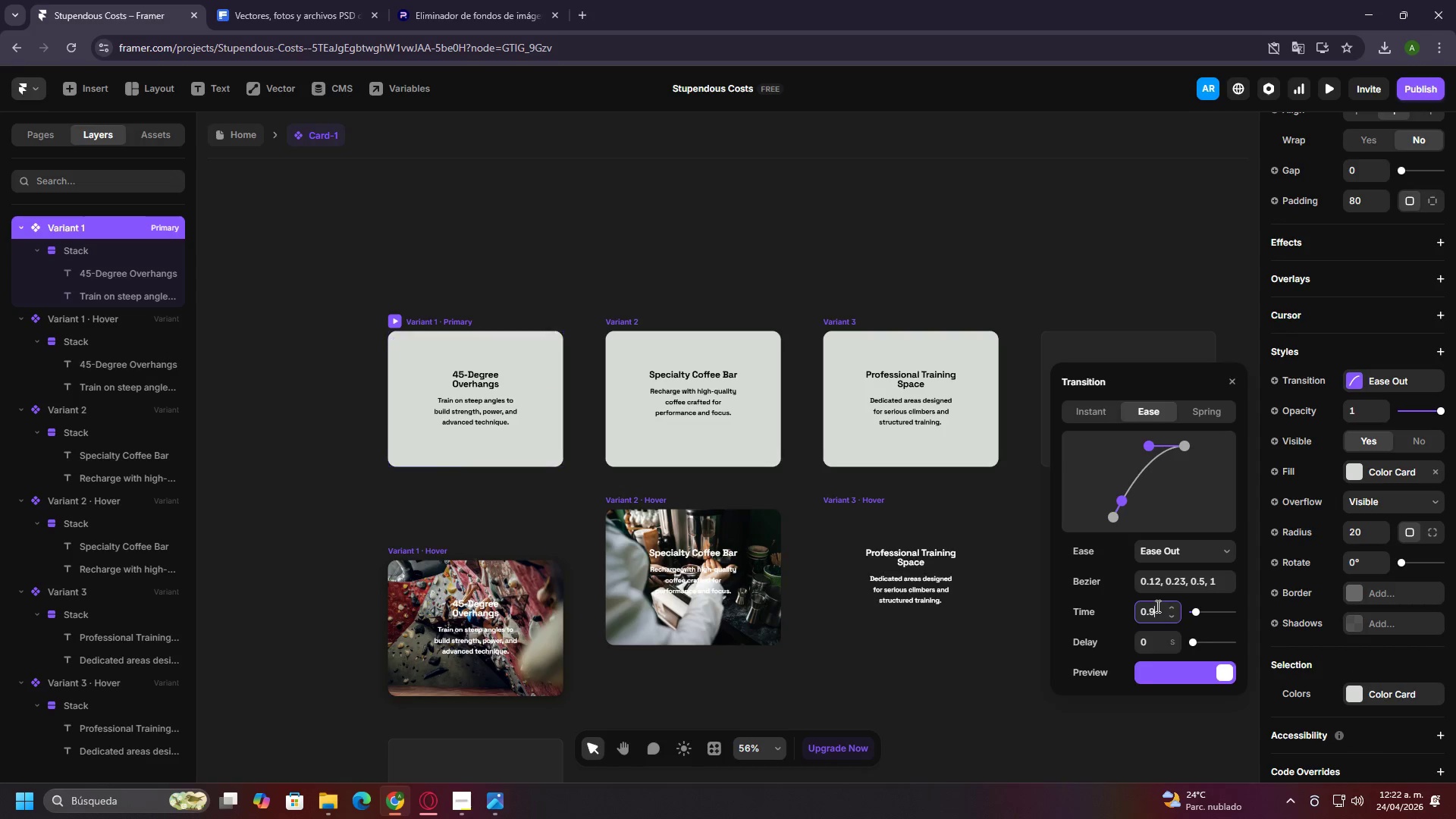 
key(Enter)
 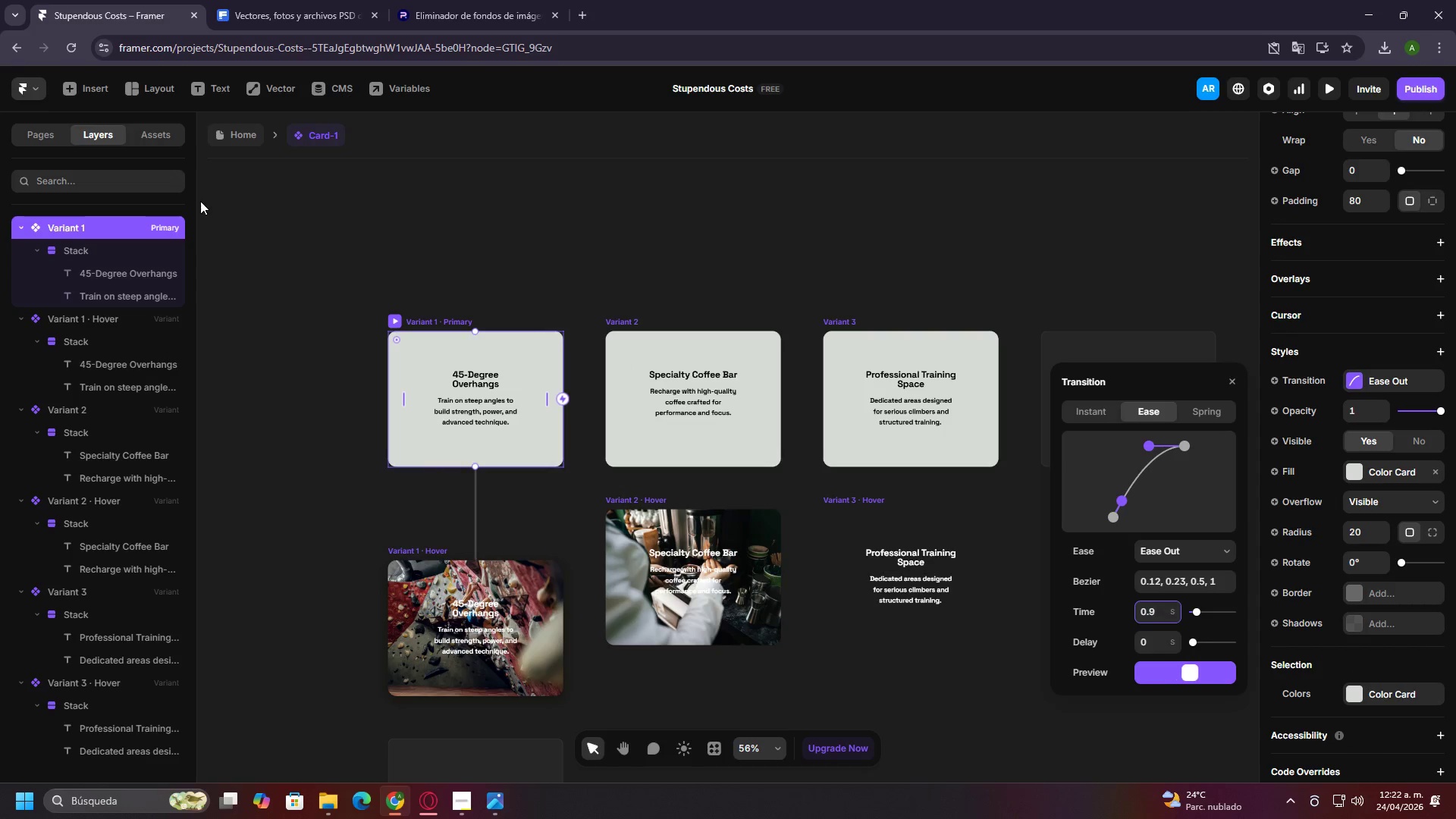 
left_click([231, 135])
 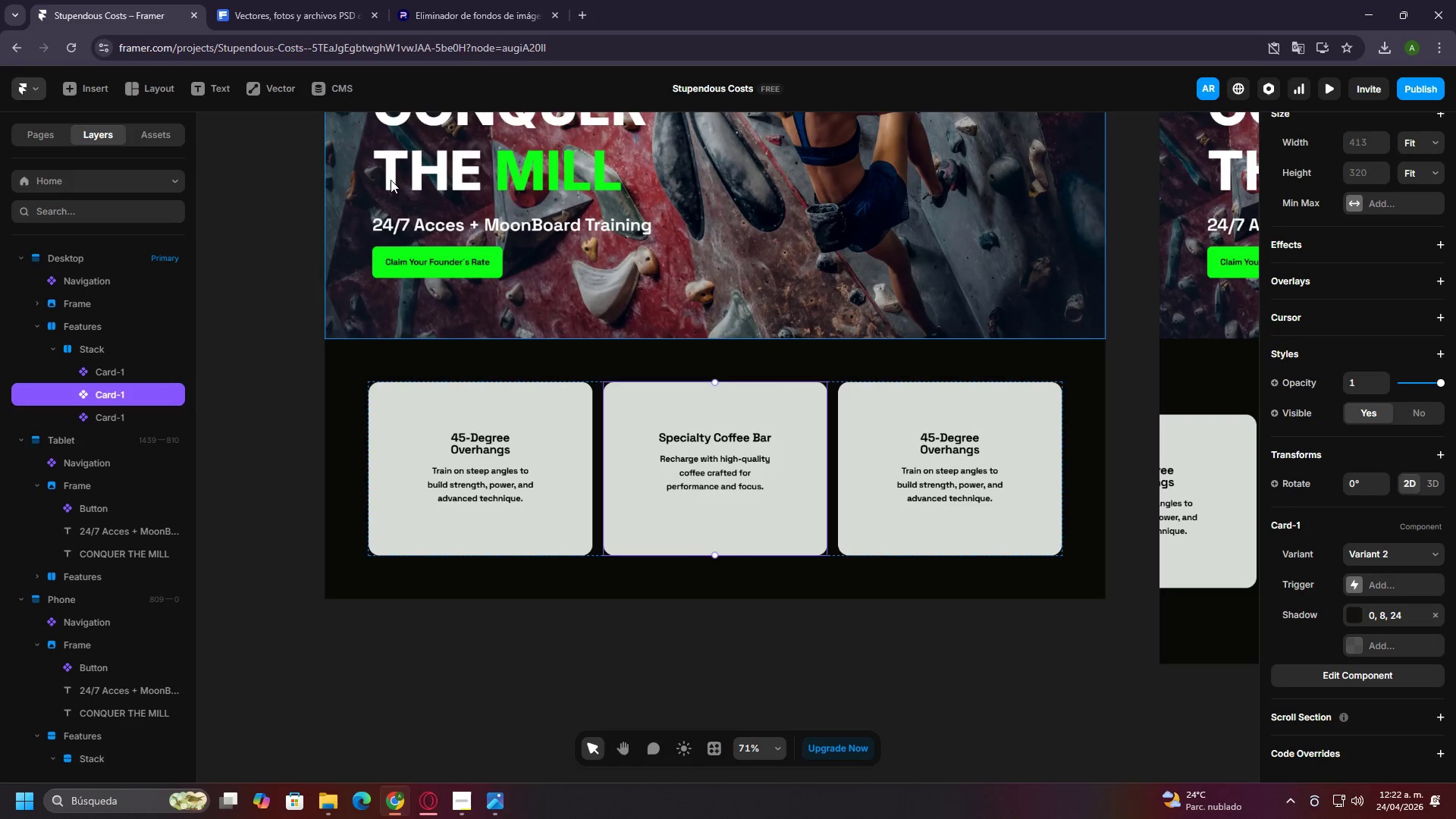 
scroll: coordinate [514, 249], scroll_direction: up, amount: 14.0
 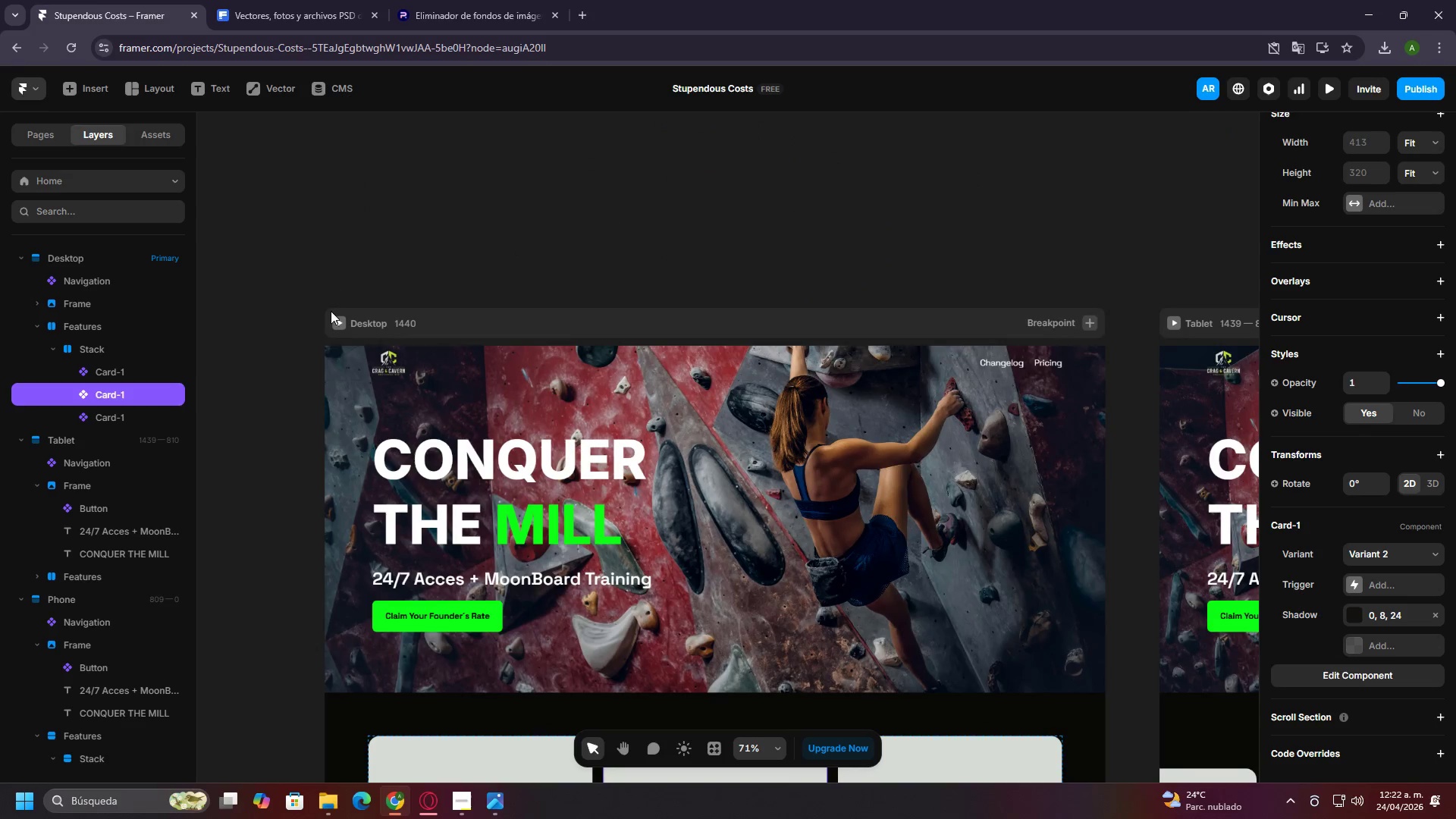 
left_click([338, 320])
 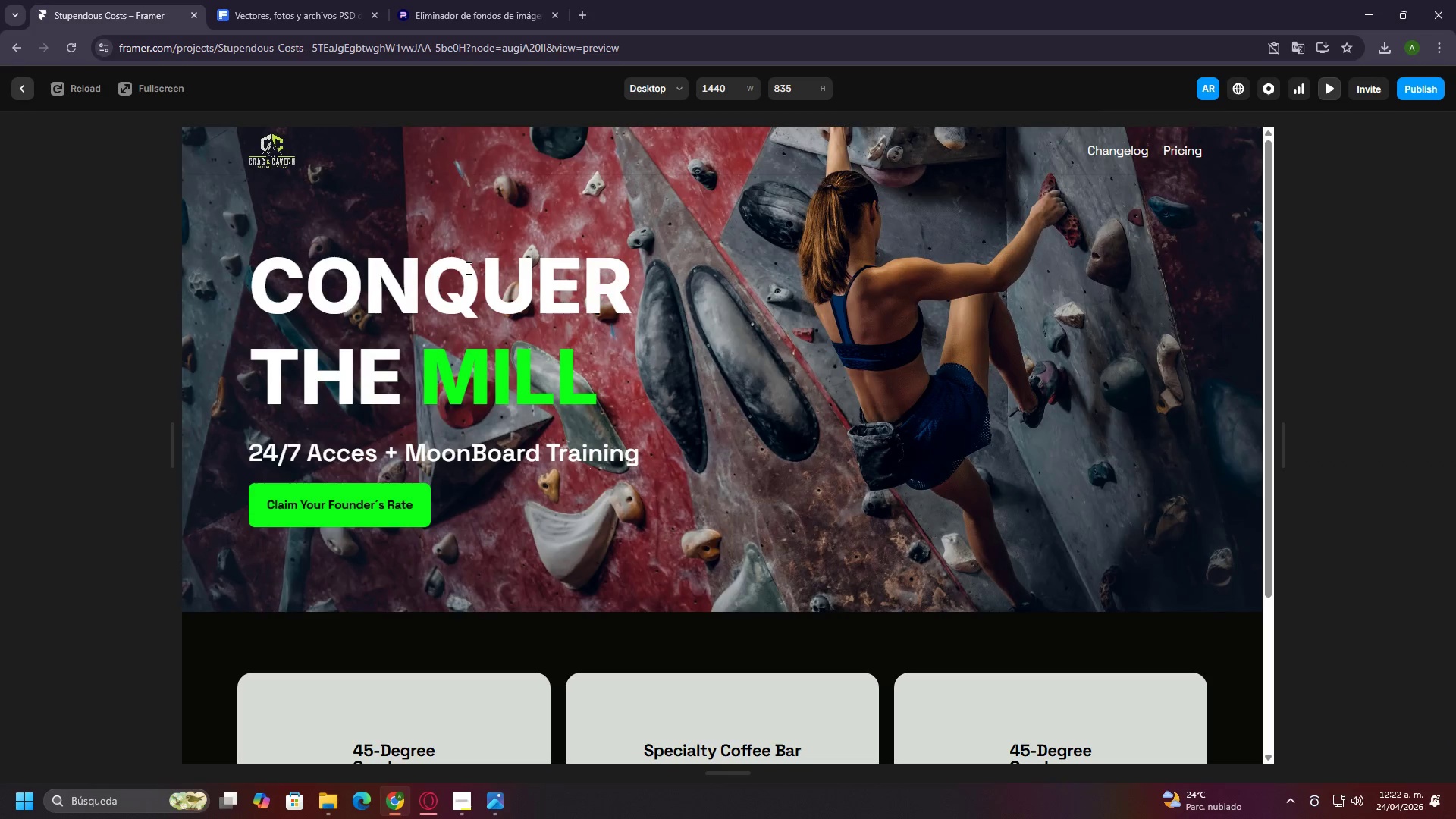 
scroll: coordinate [568, 278], scroll_direction: down, amount: 4.0
 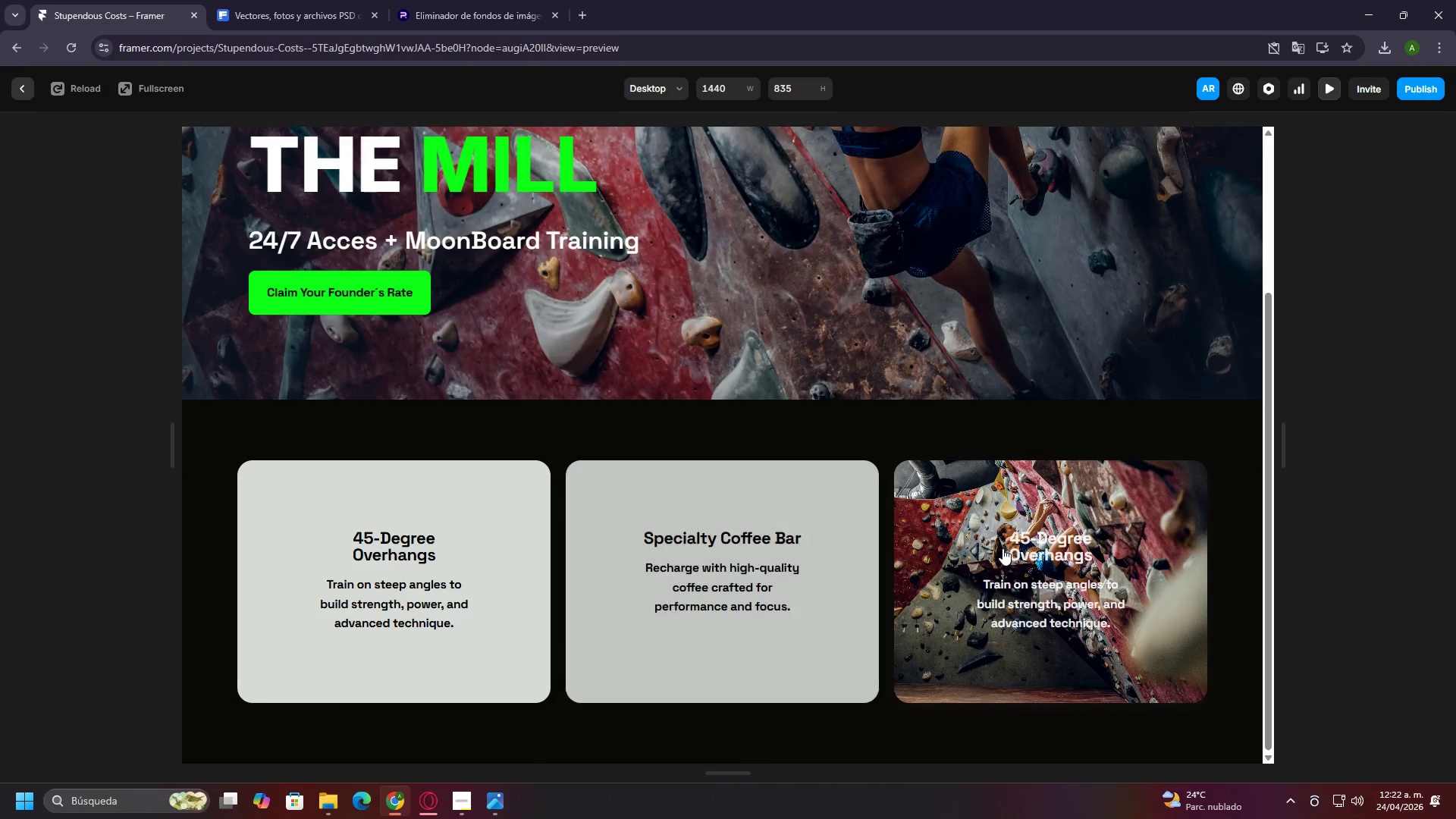 
wait(7.74)
 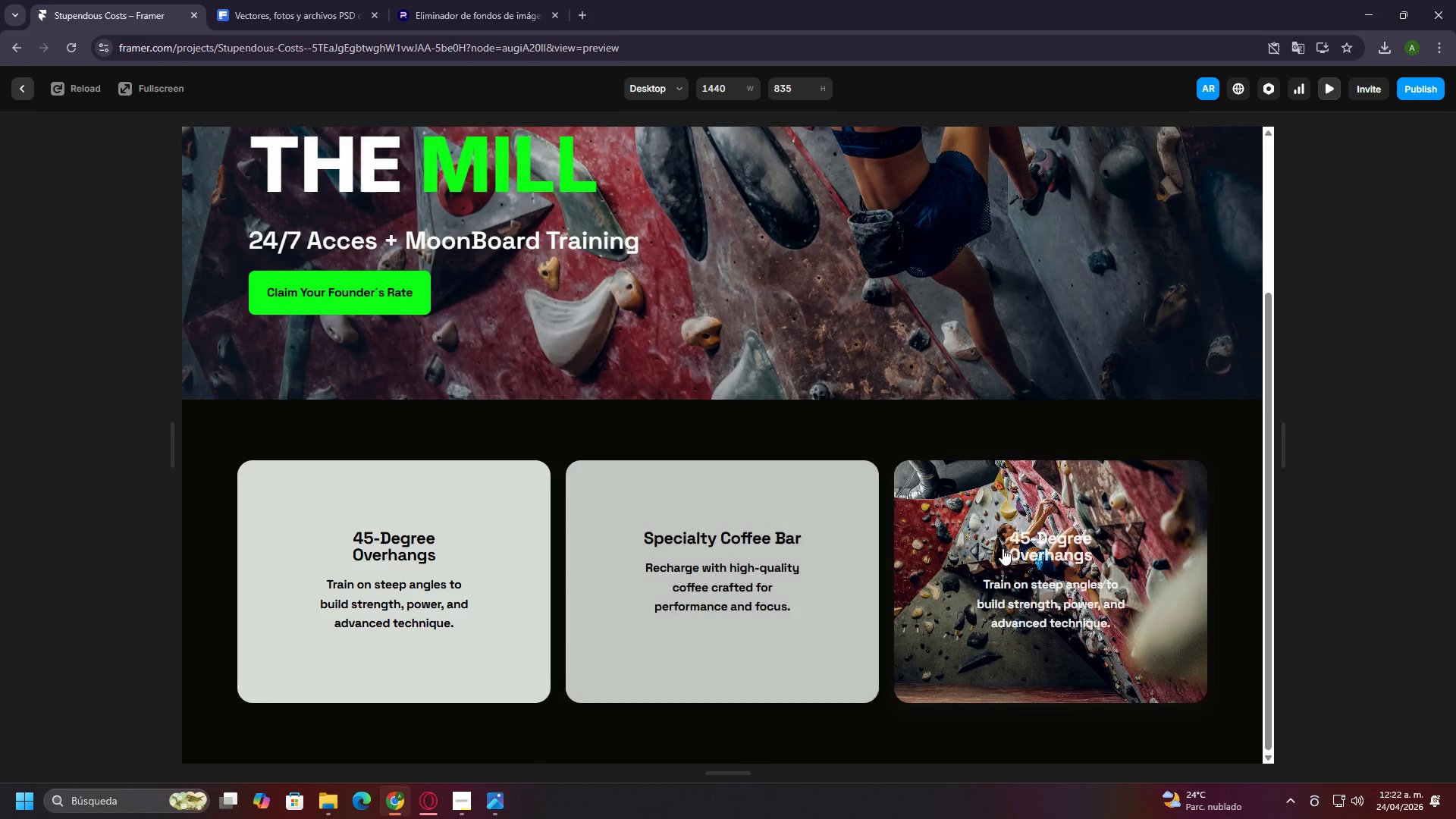 
mouse_move([602, 516])
 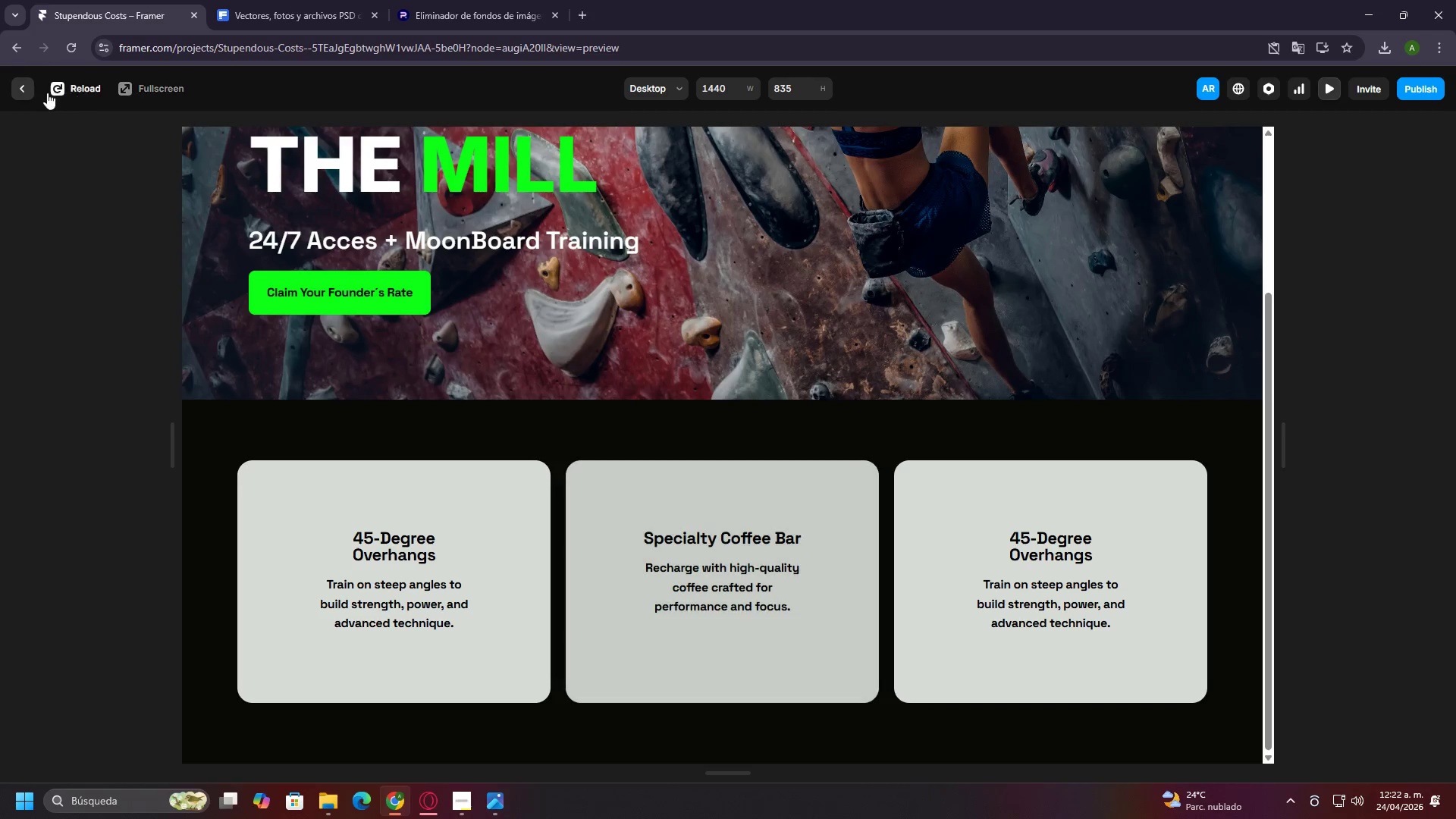 
left_click([27, 93])
 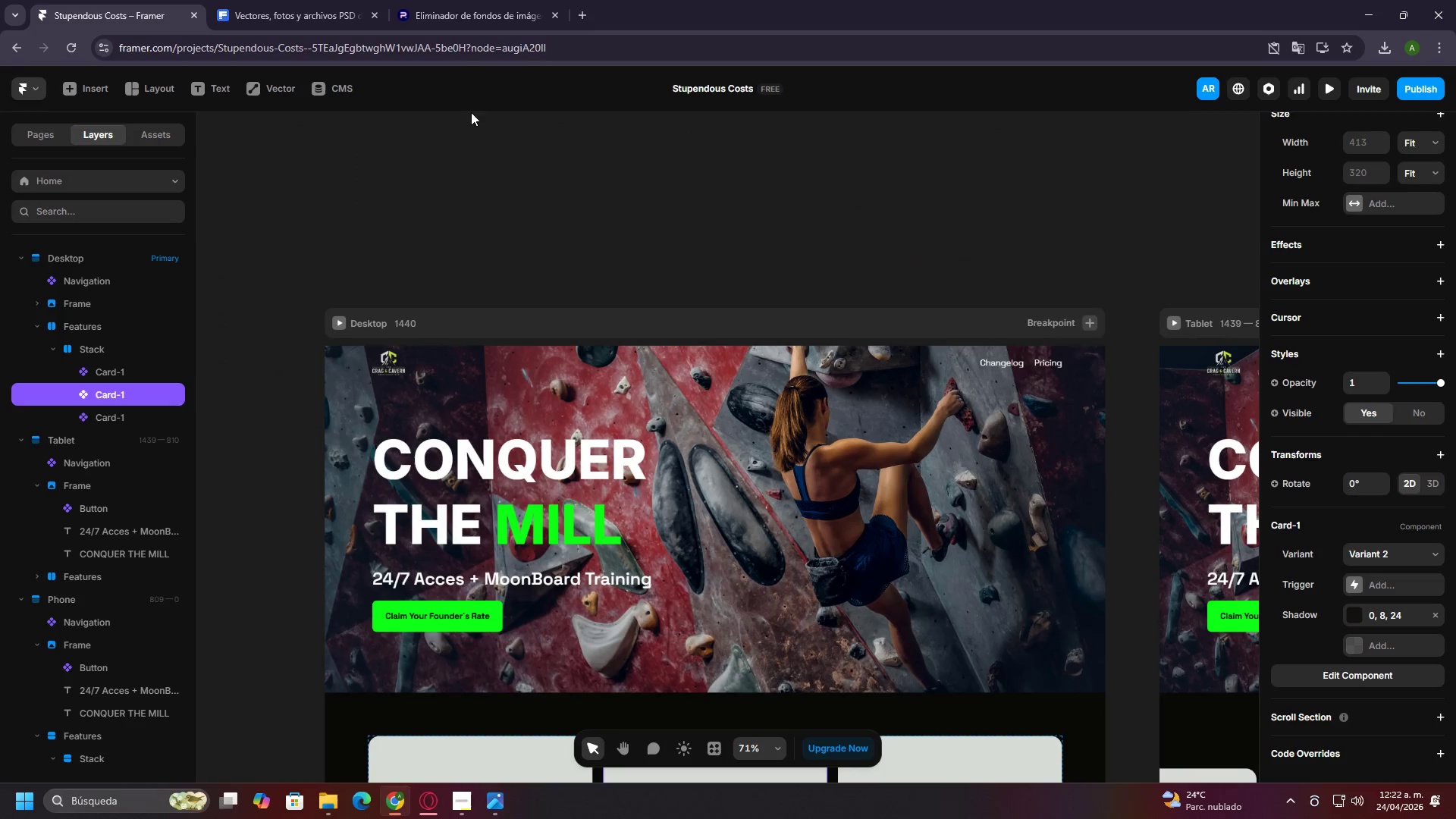 
scroll: coordinate [560, 228], scroll_direction: down, amount: 11.0
 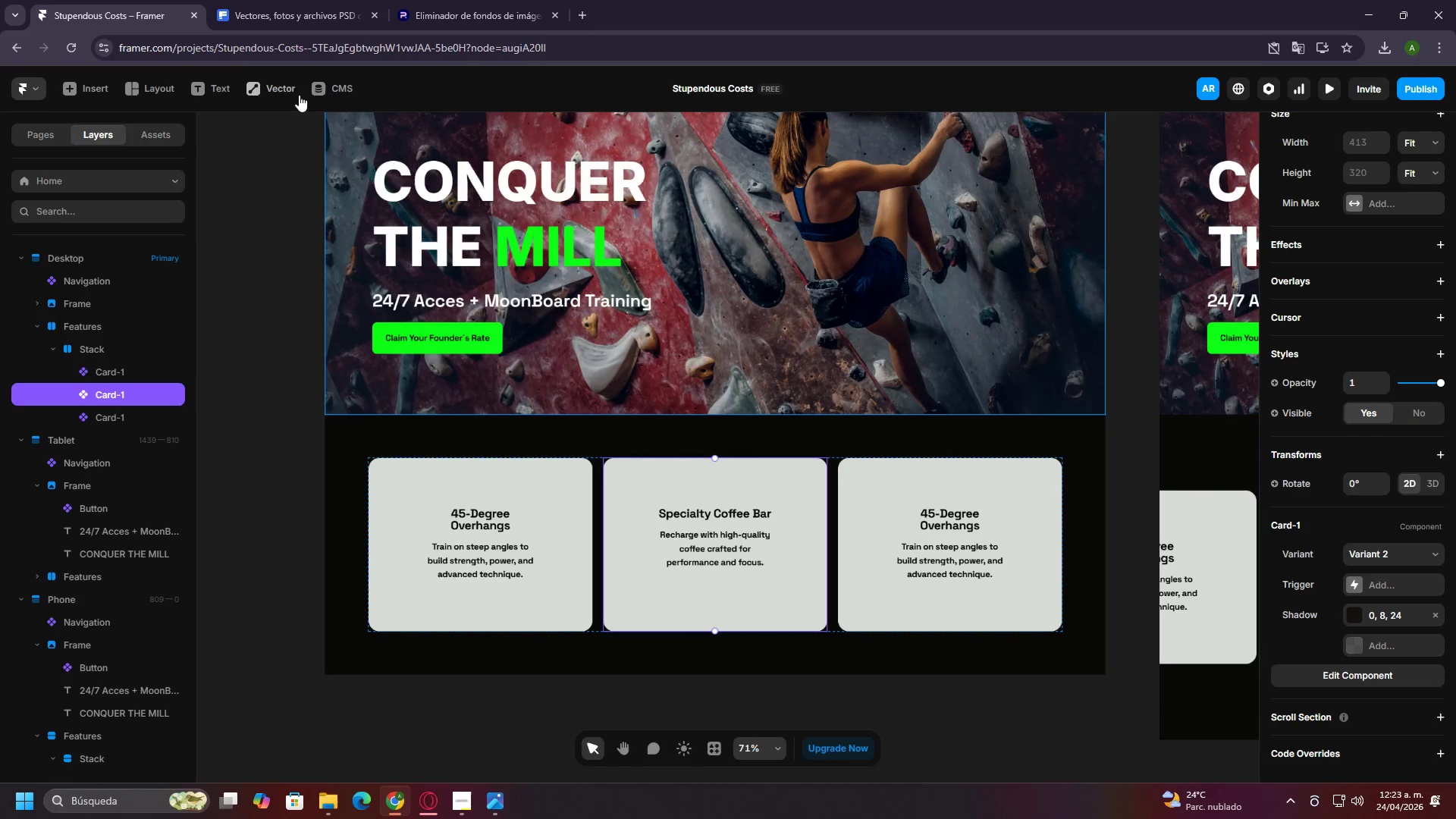 
left_click([929, 480])
 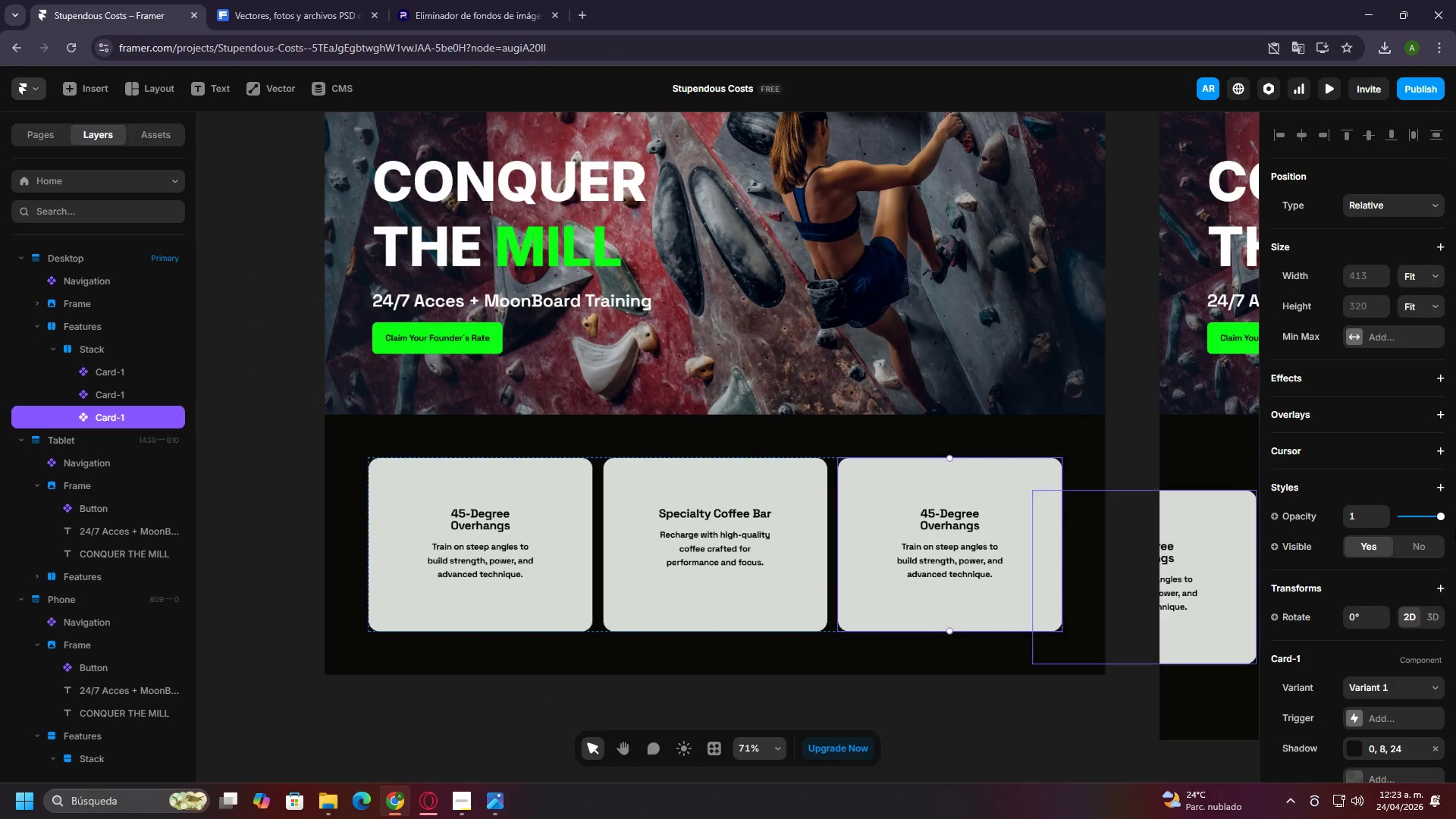 
left_click([1395, 555])
 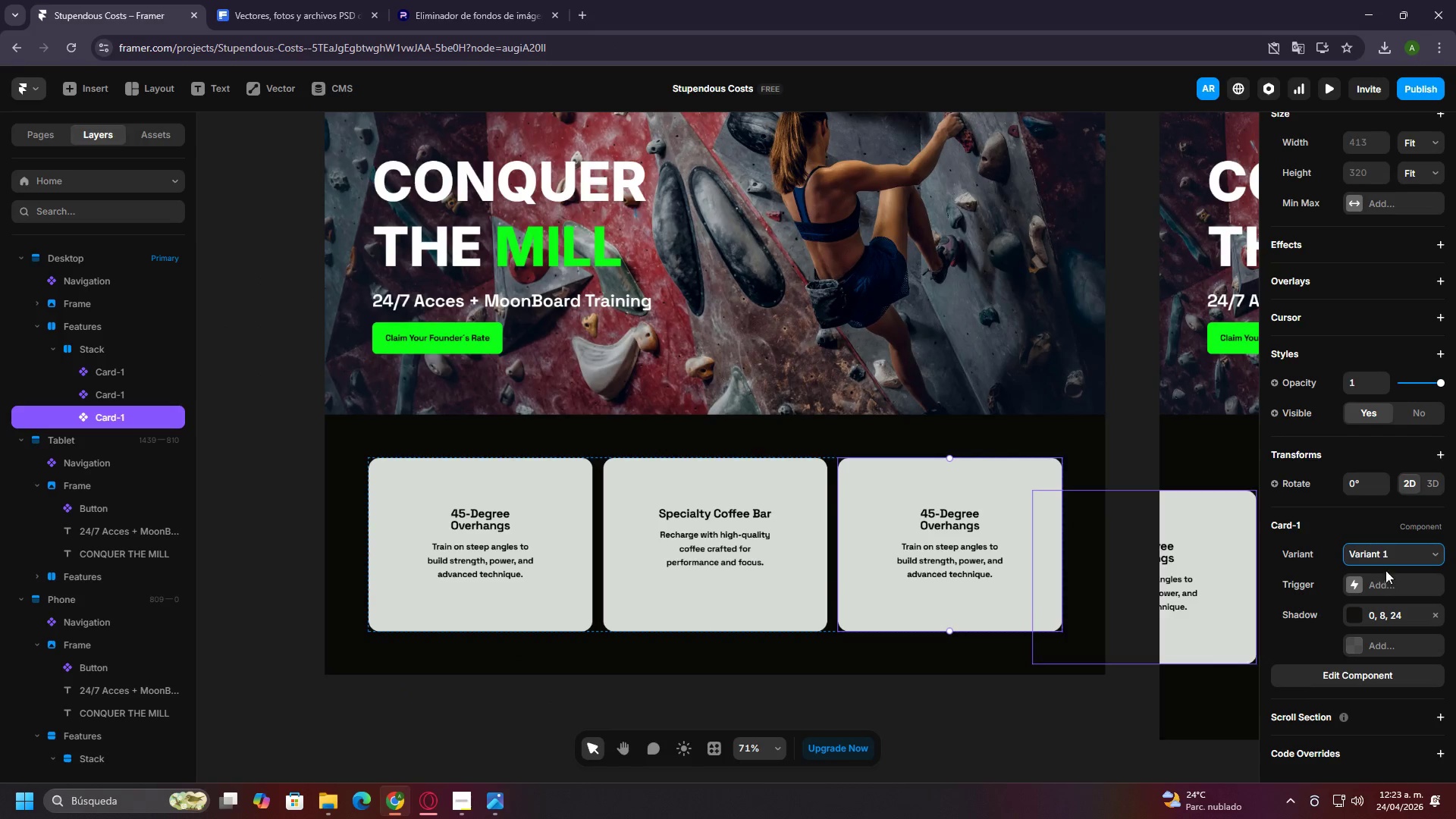 
scroll: coordinate [1454, 557], scroll_direction: down, amount: 3.0
 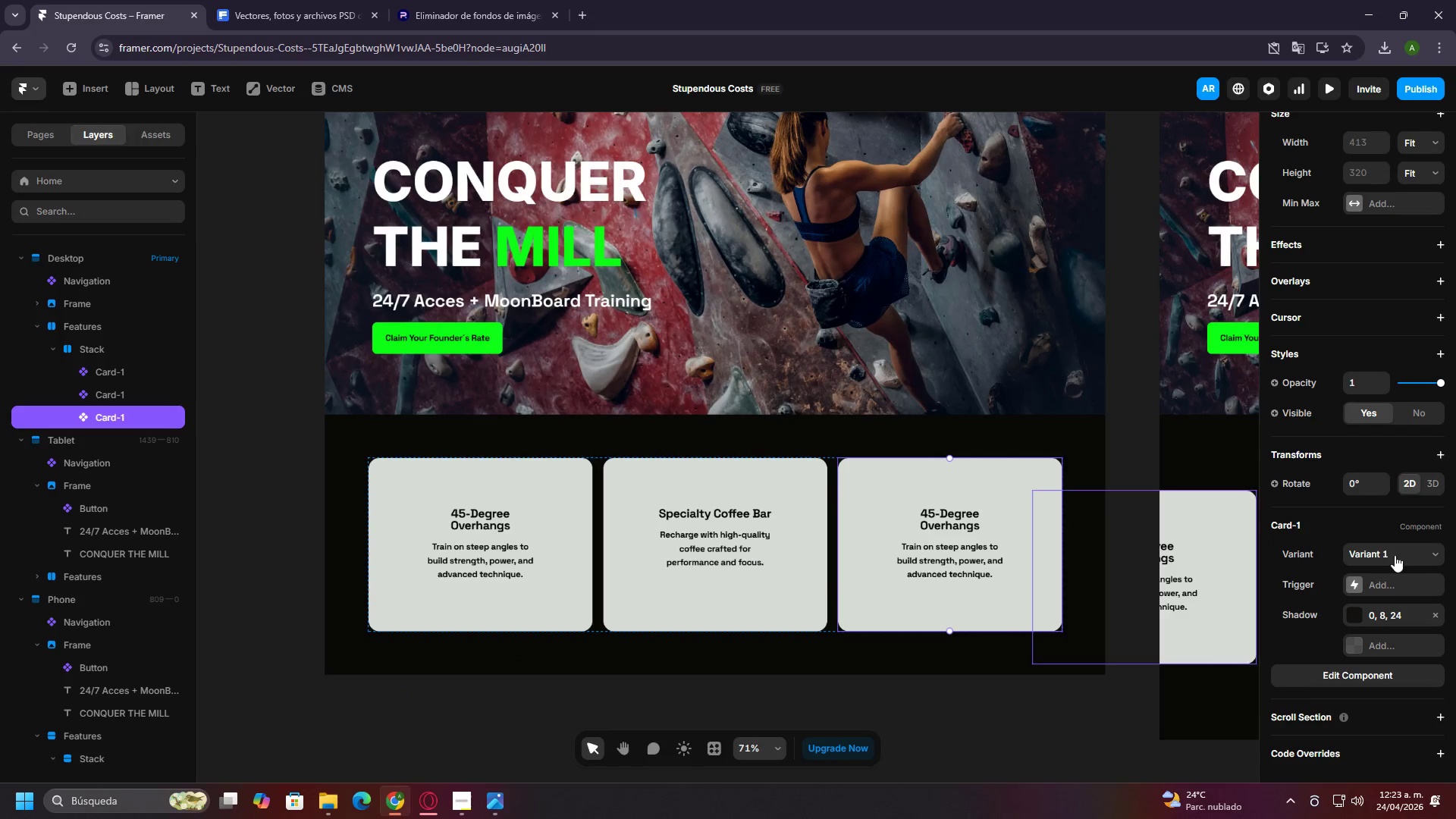 
left_click([1373, 559])
 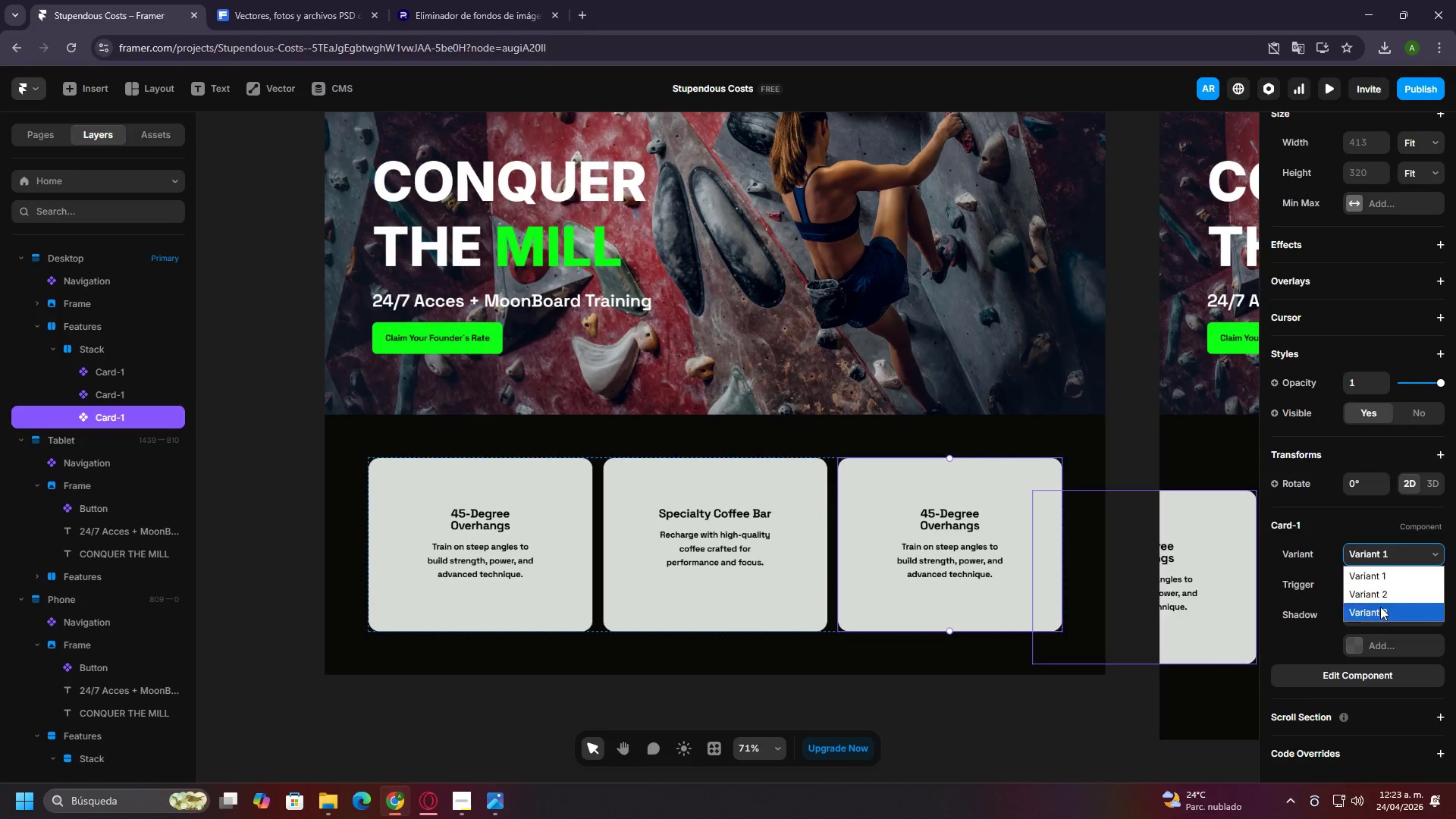 
left_click([1380, 611])
 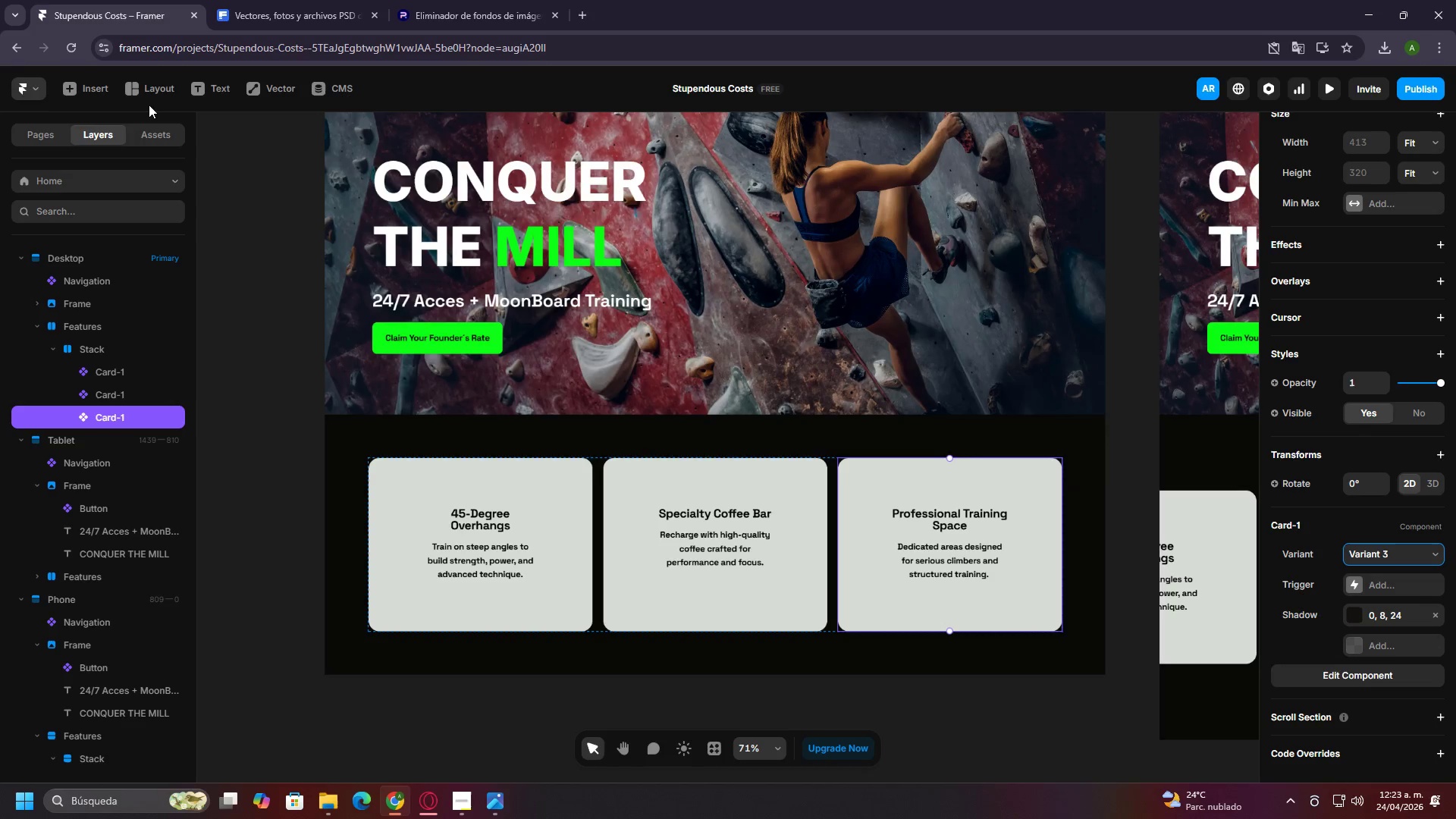 
scroll: coordinate [439, 307], scroll_direction: up, amount: 5.0
 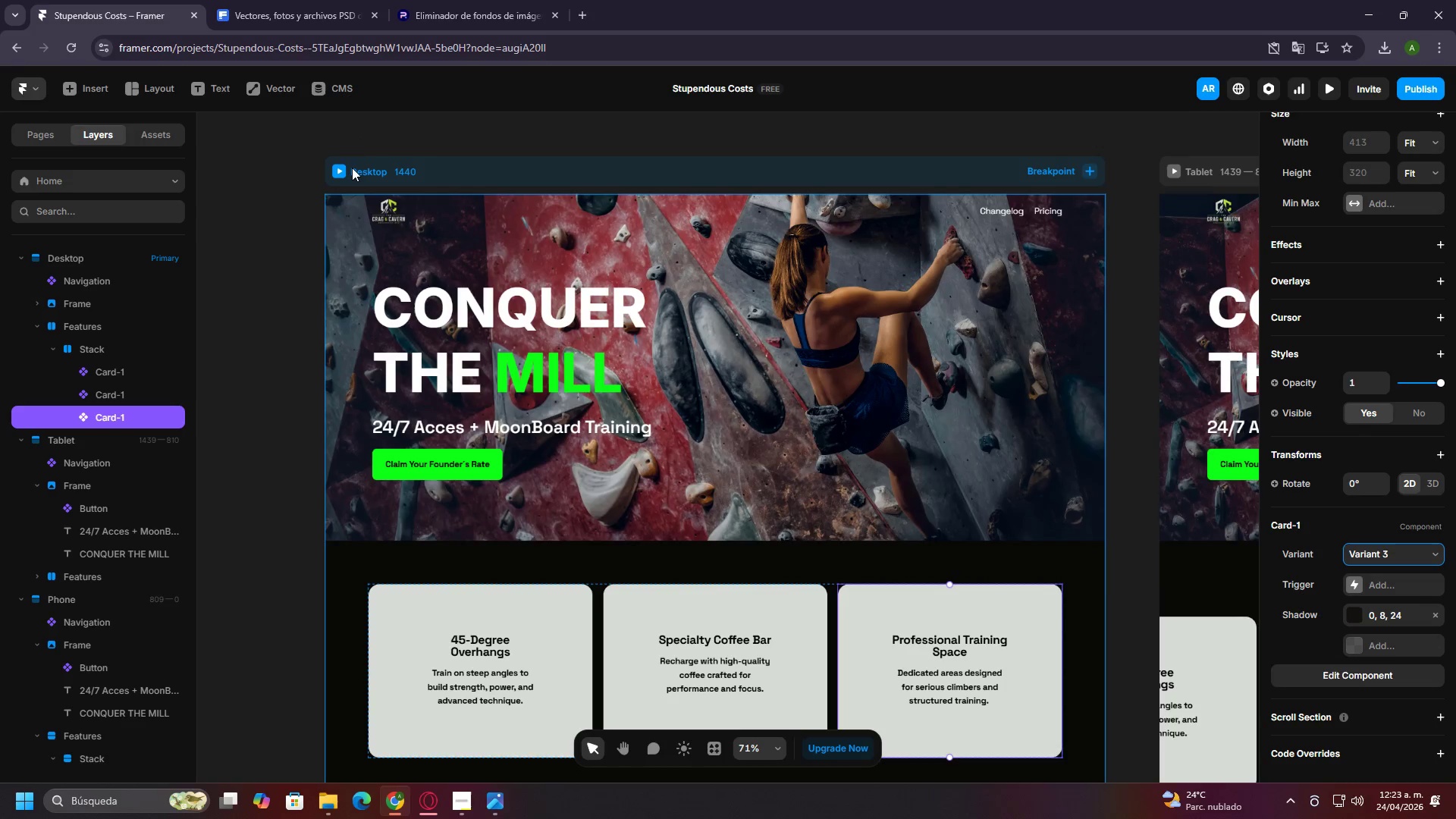 
left_click([338, 168])
 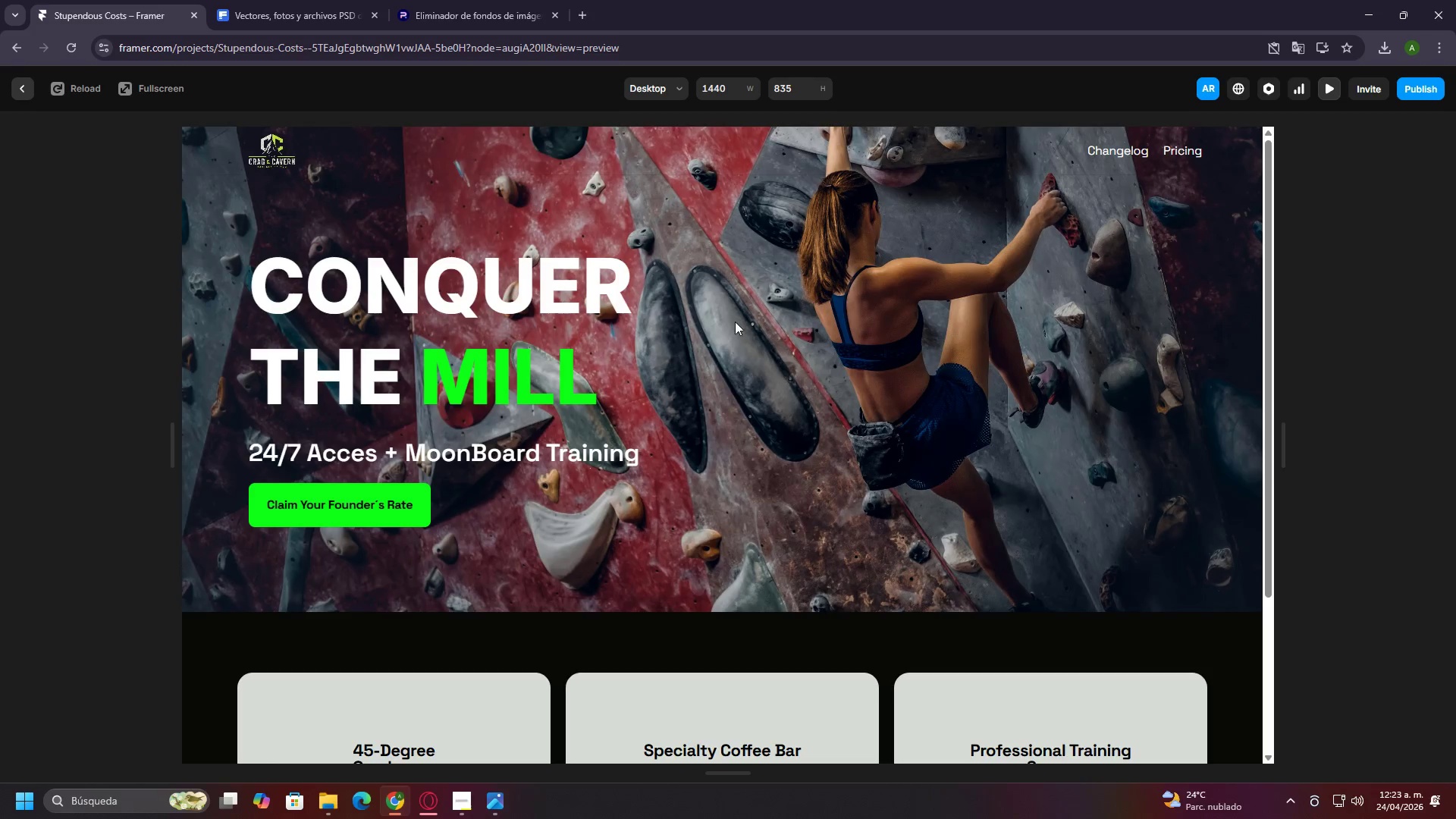 
scroll: coordinate [808, 401], scroll_direction: down, amount: 7.0
 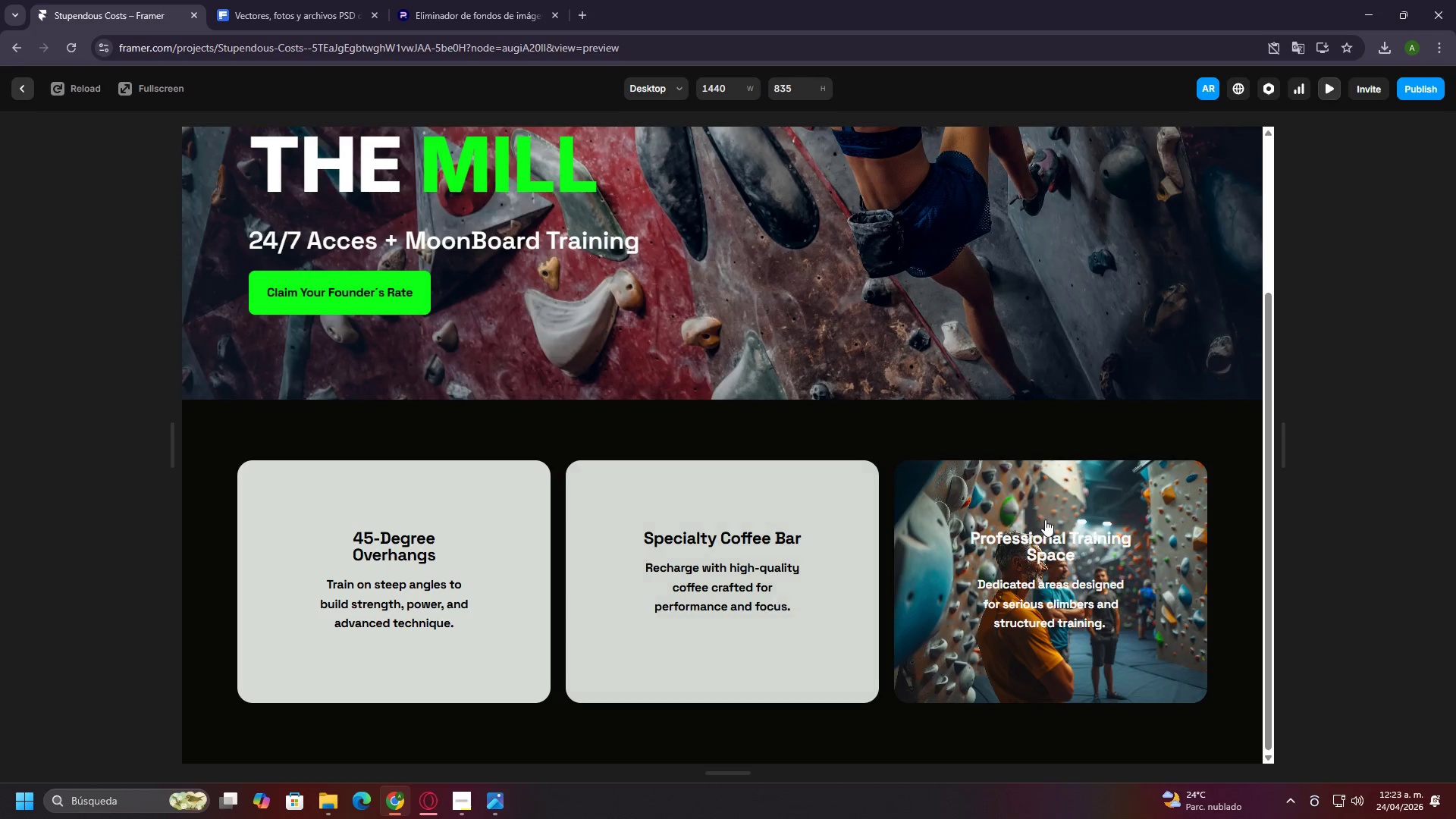 
wait(12.79)
 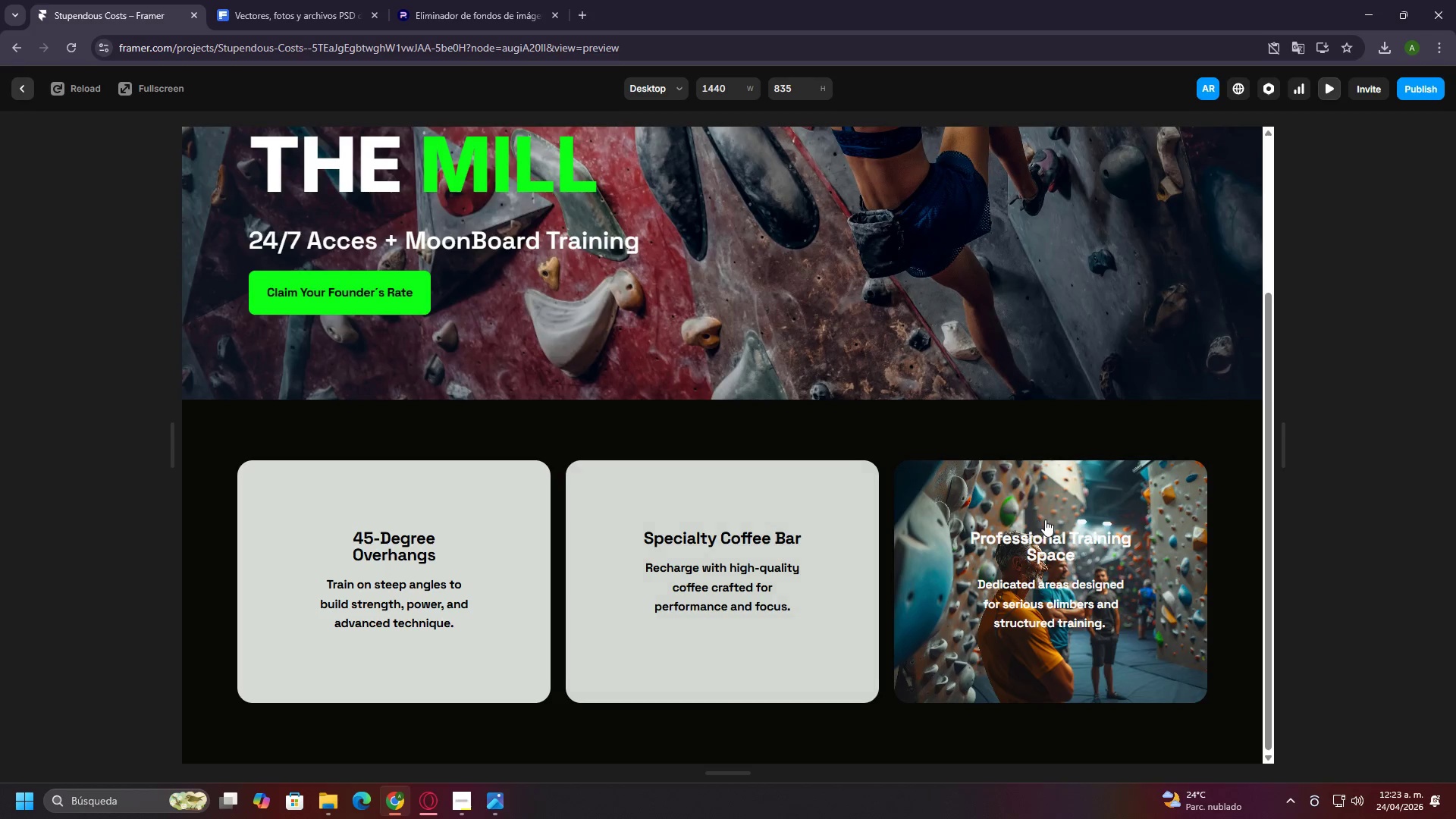 
left_click([29, 93])
 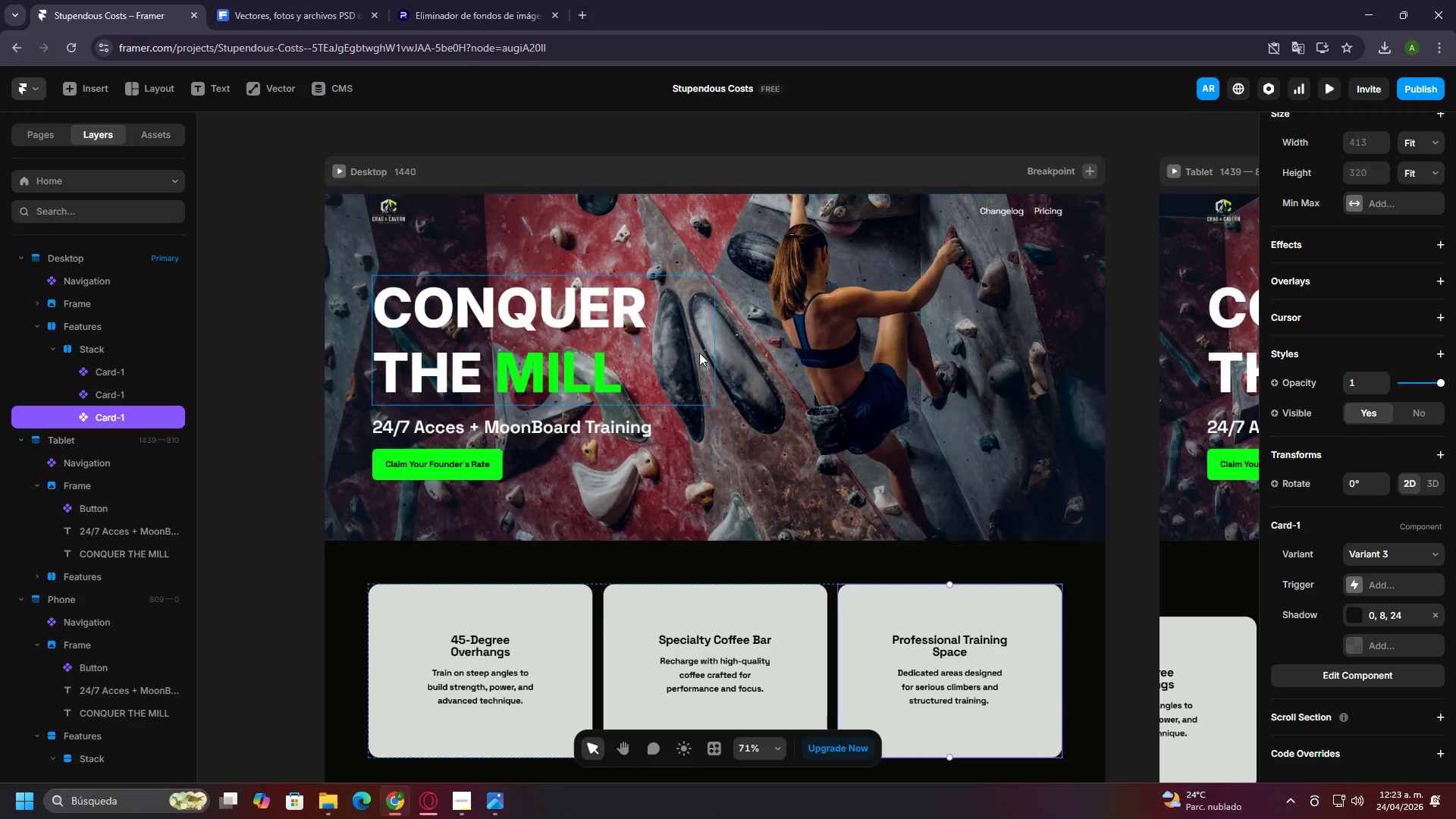 
scroll: coordinate [711, 375], scroll_direction: down, amount: 4.0
 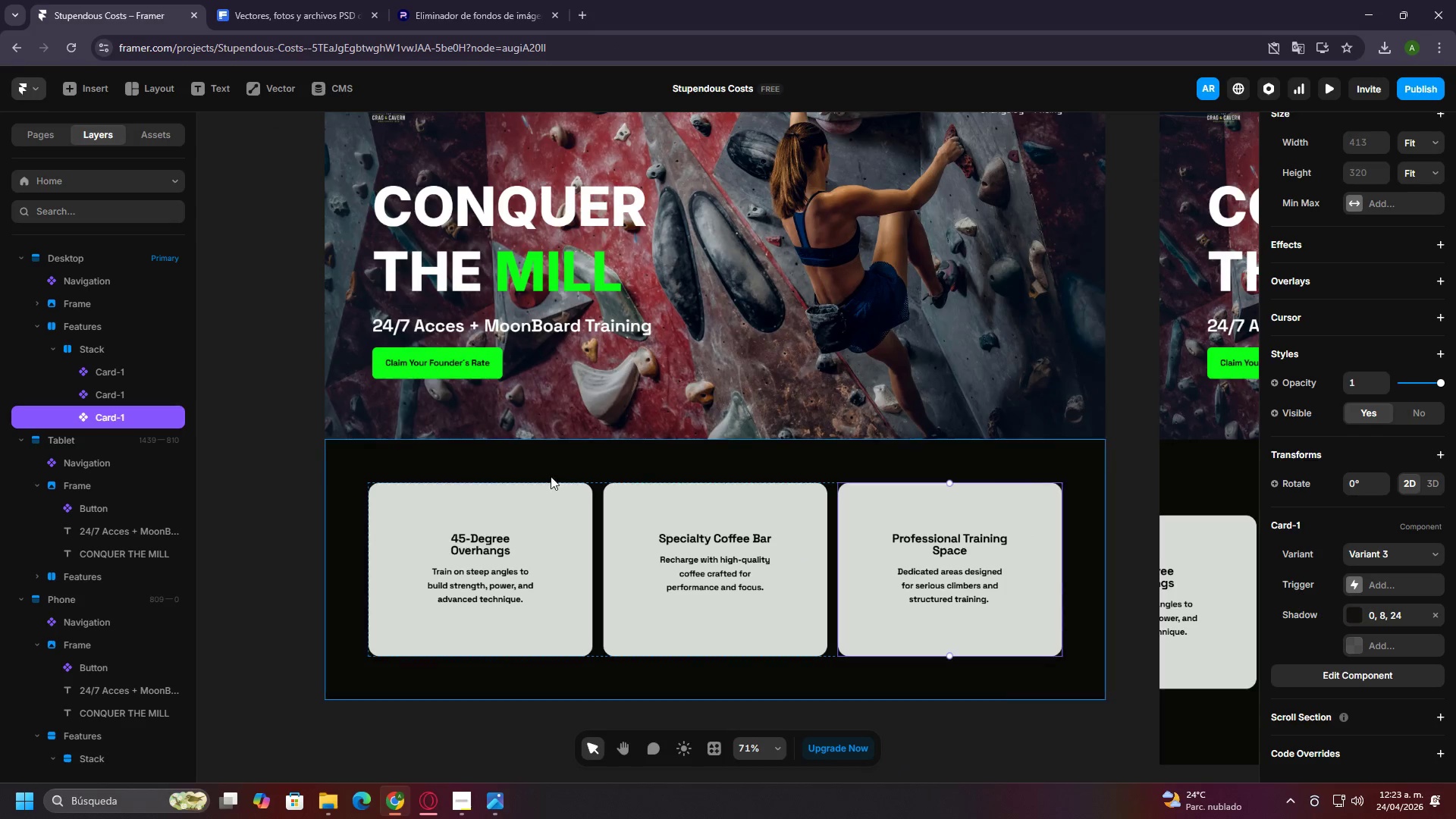 
left_click([535, 489])
 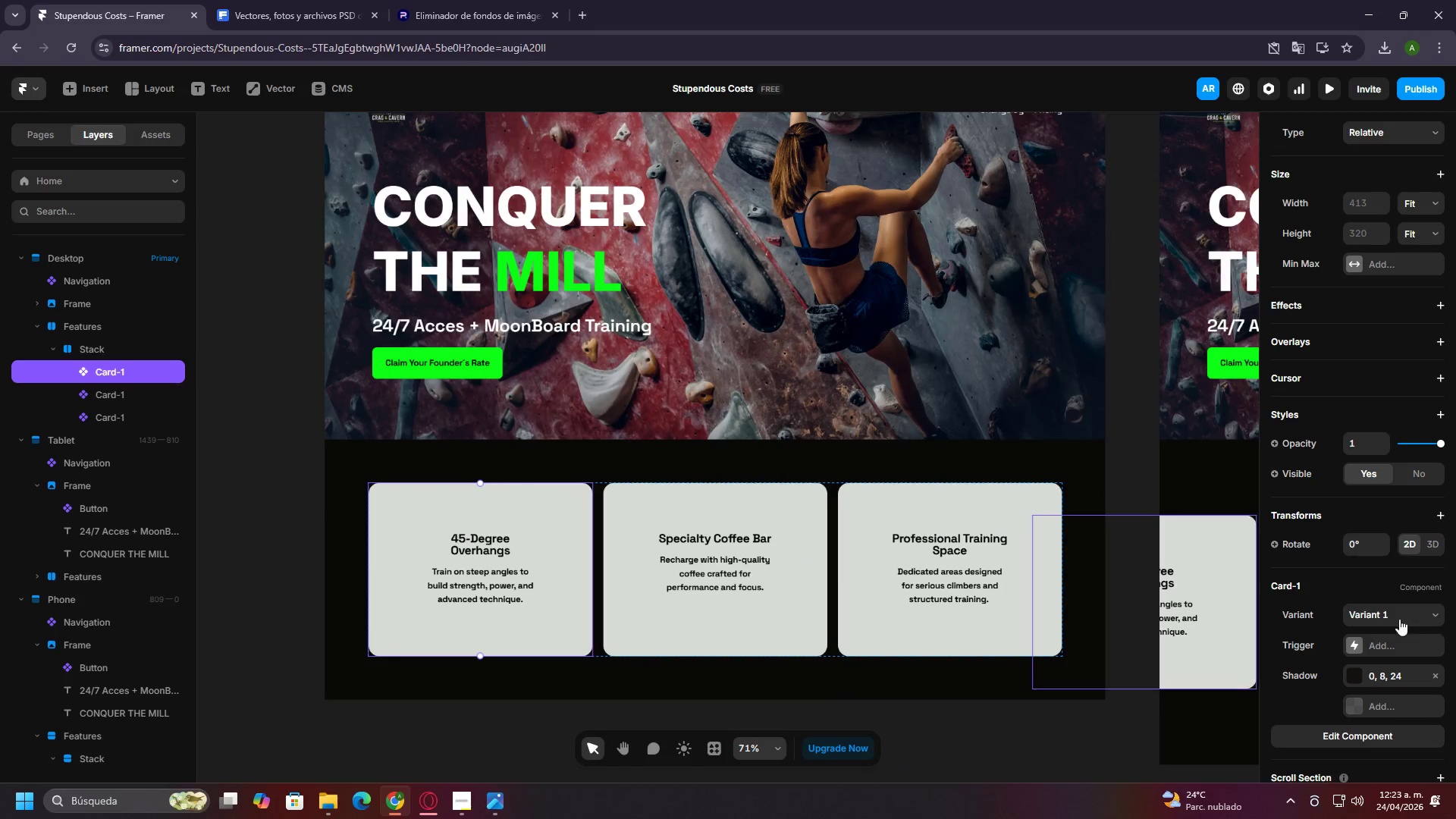 
scroll: coordinate [1373, 581], scroll_direction: down, amount: 8.0
 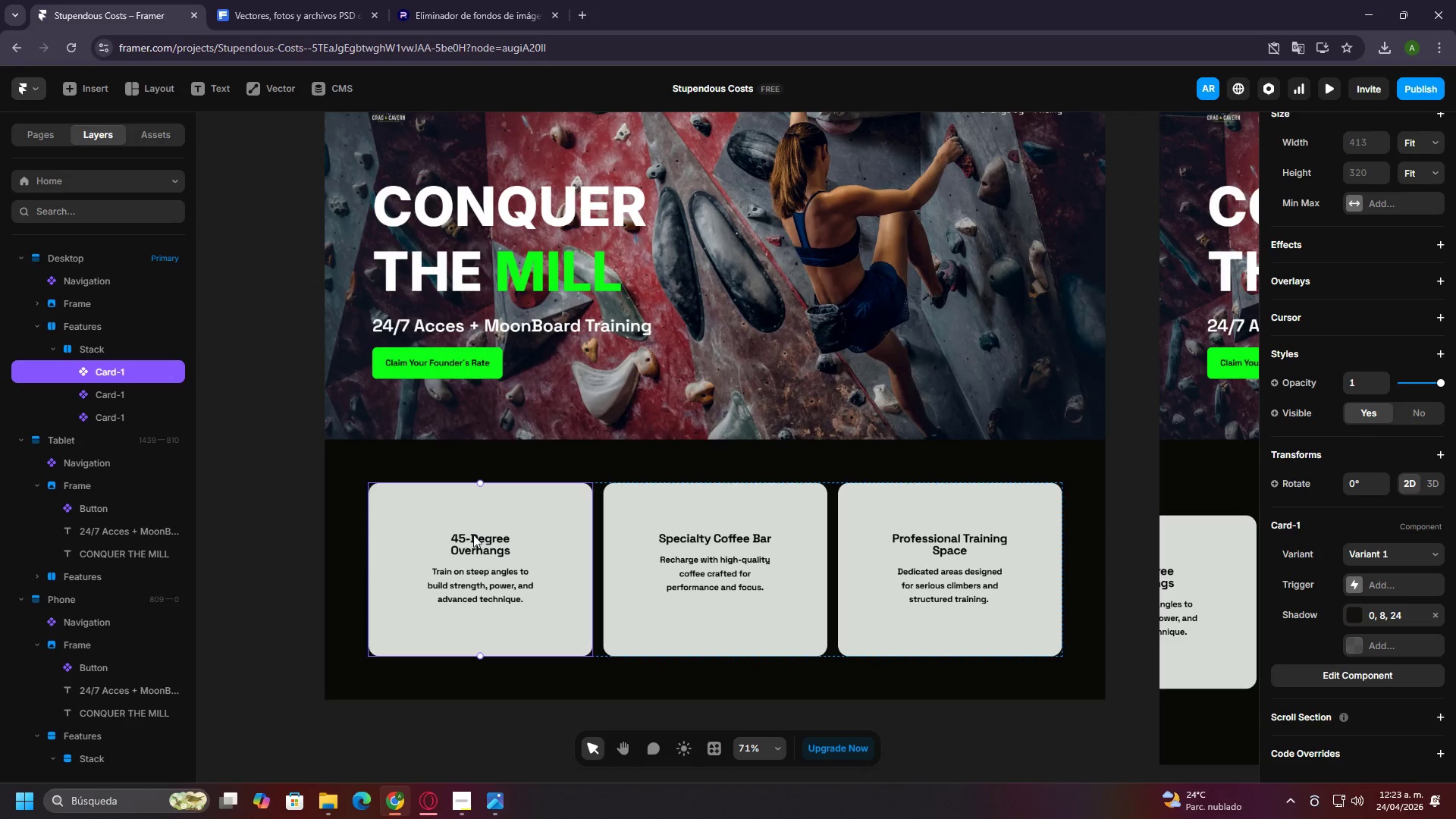 
double_click([473, 535])
 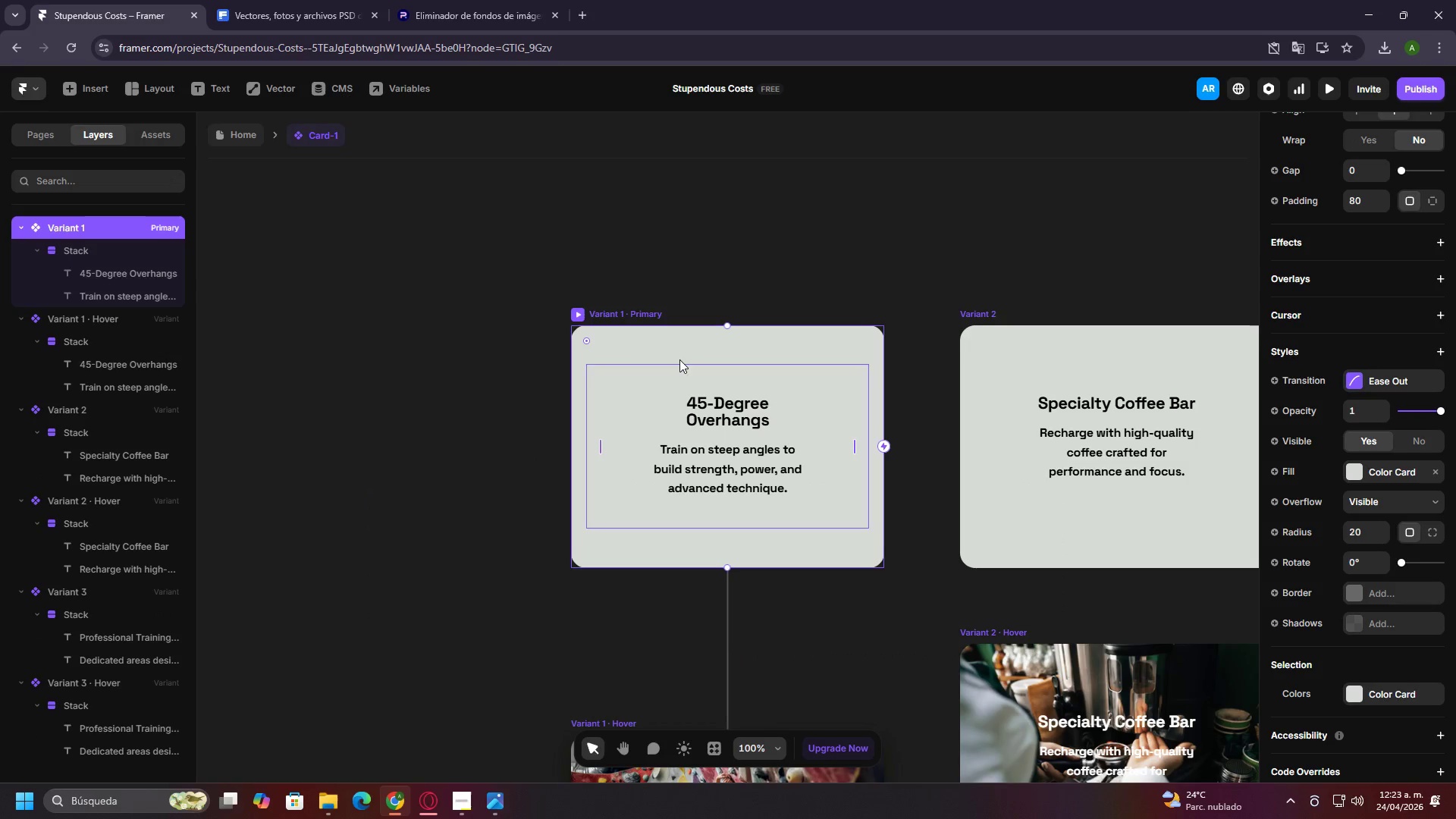 
left_click([686, 350])
 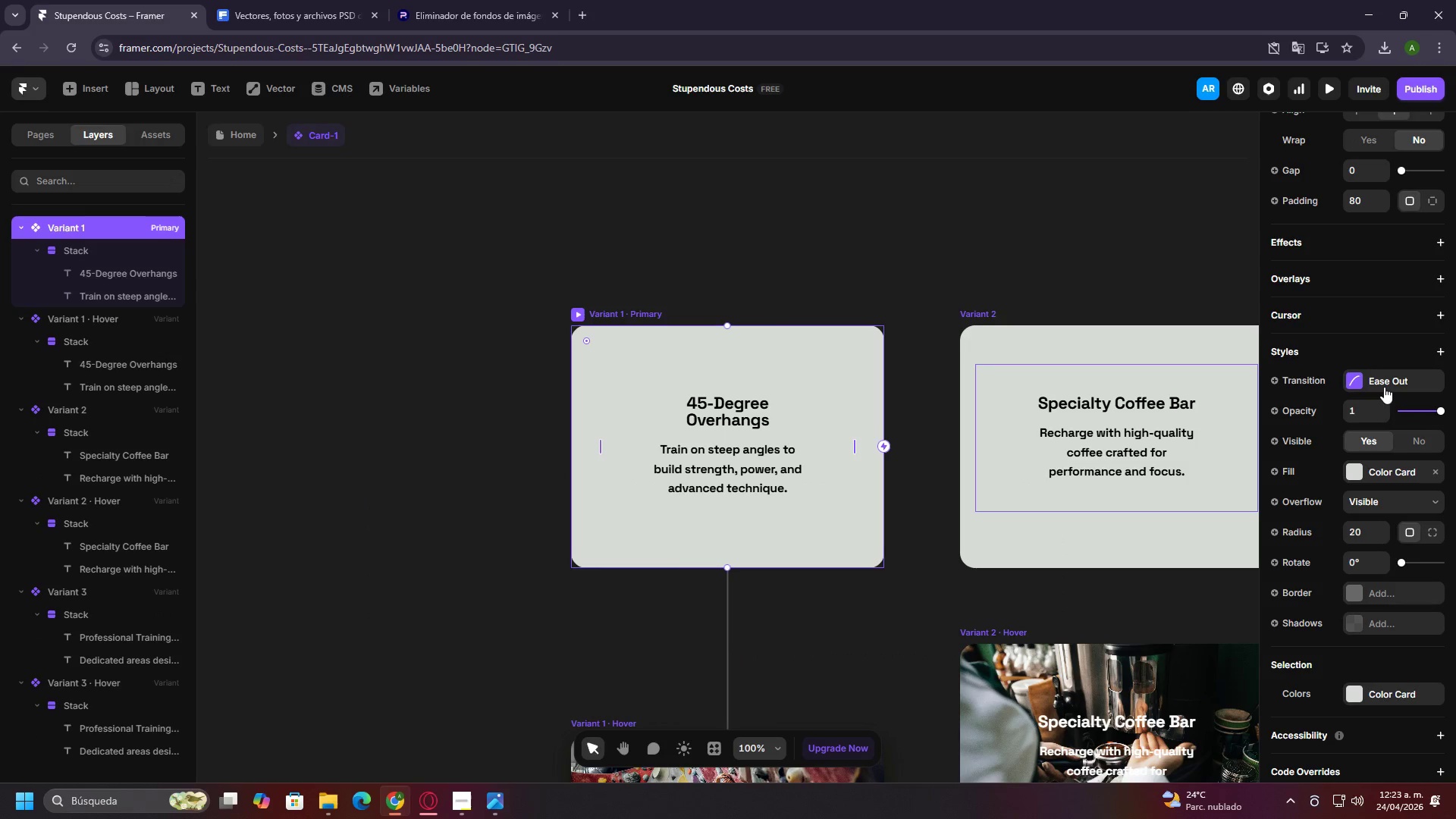 
left_click([1384, 382])
 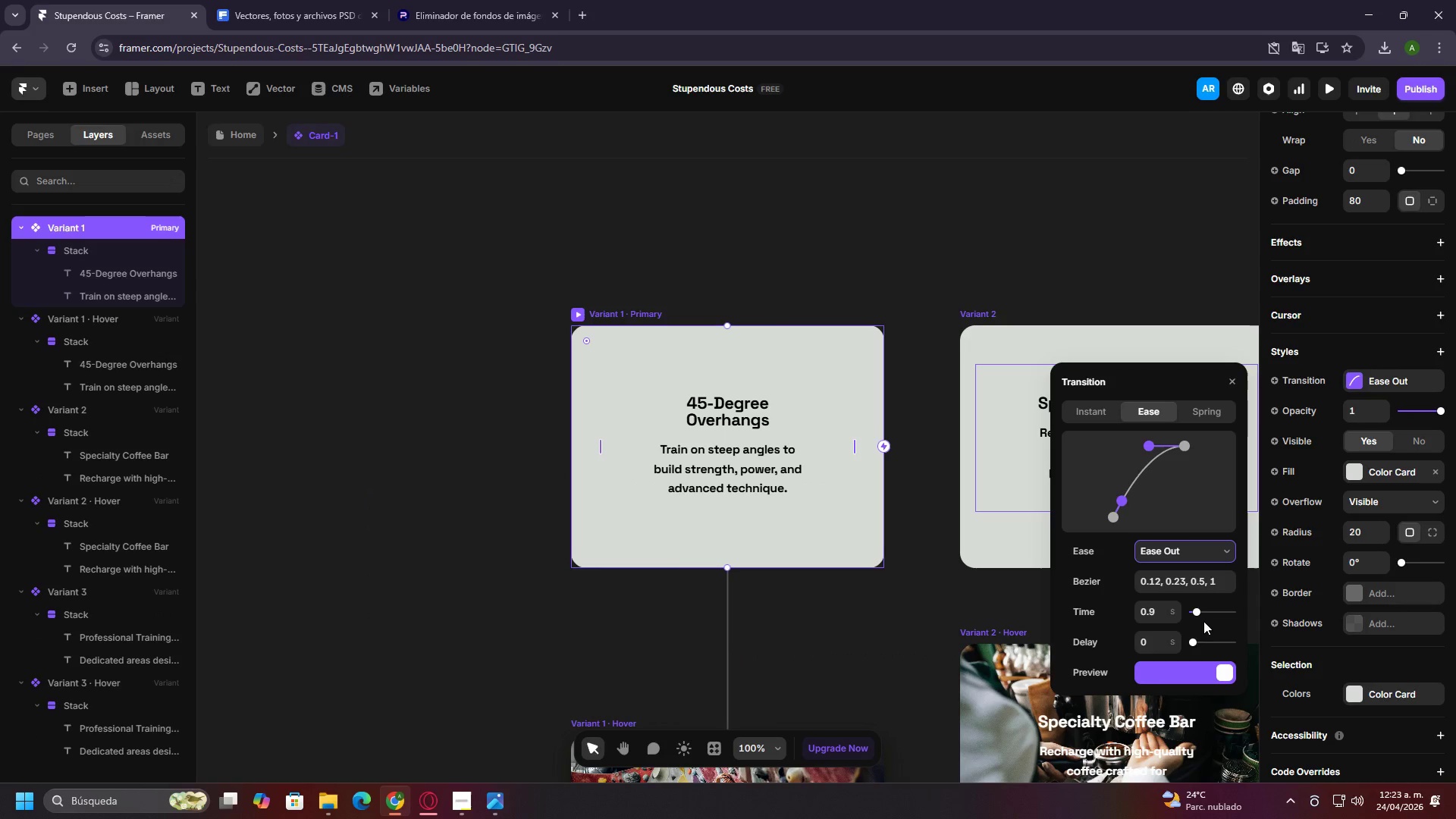 
left_click([1164, 678])
 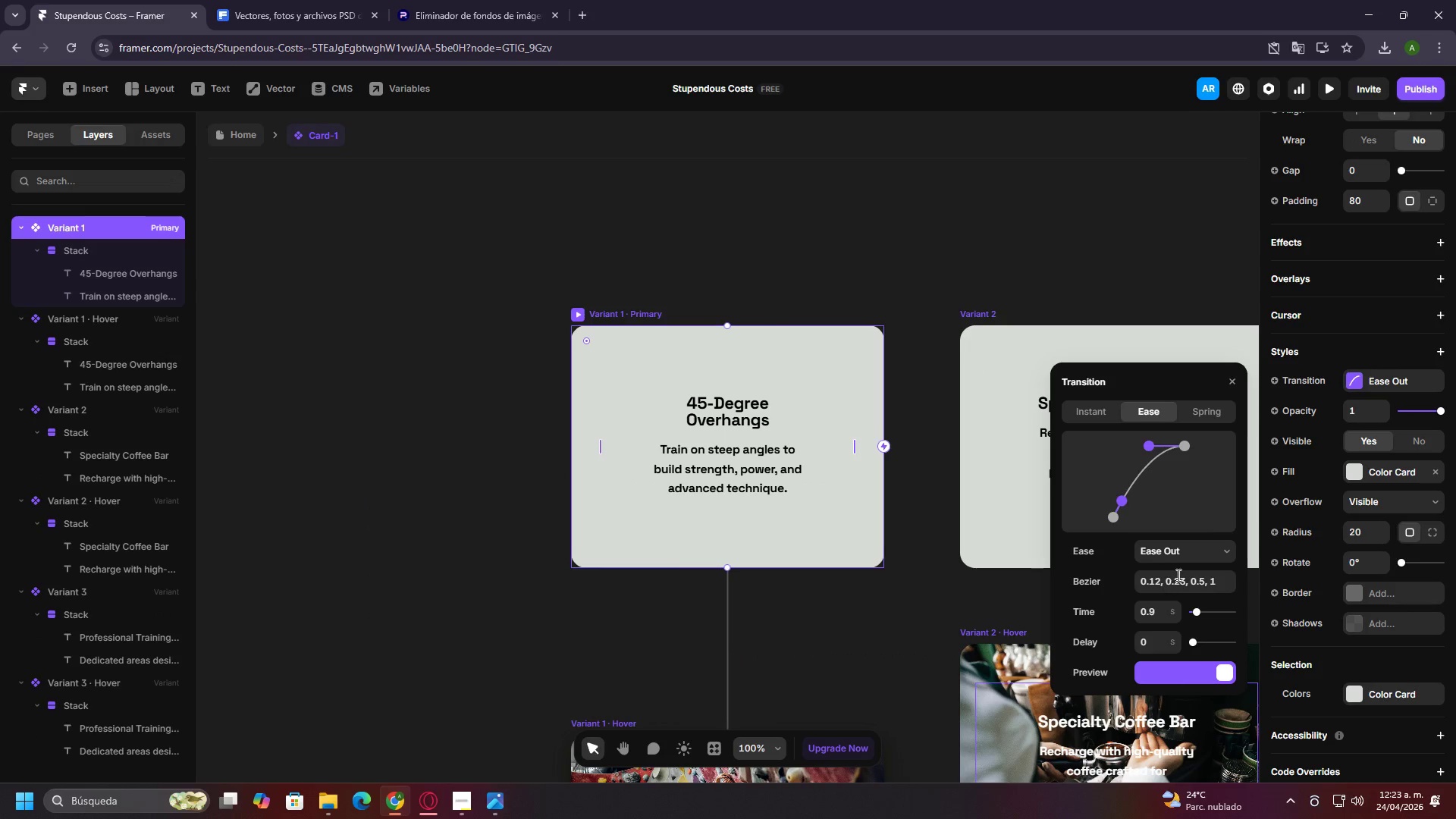 
left_click([1187, 550])
 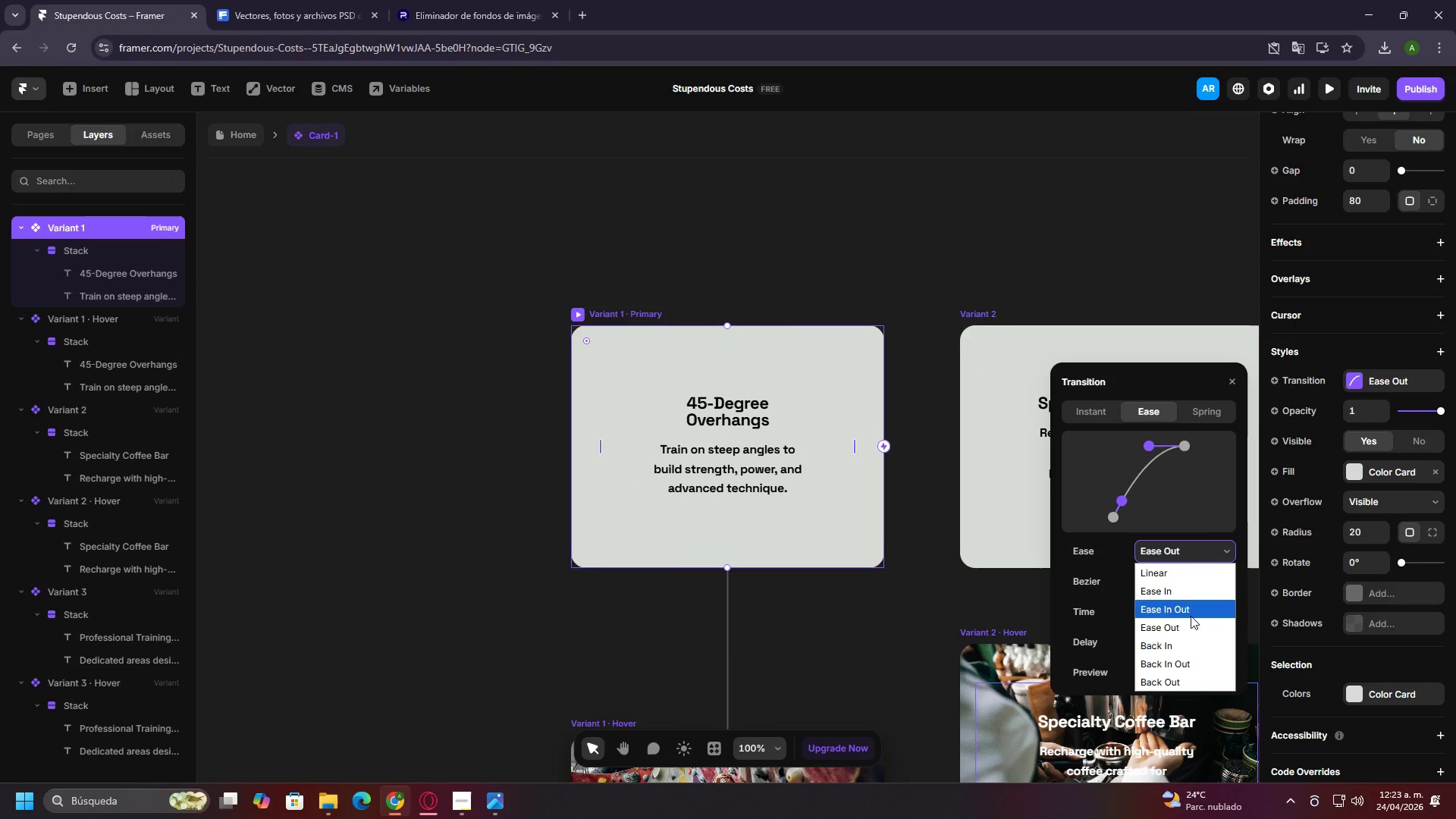 
left_click([1186, 605])
 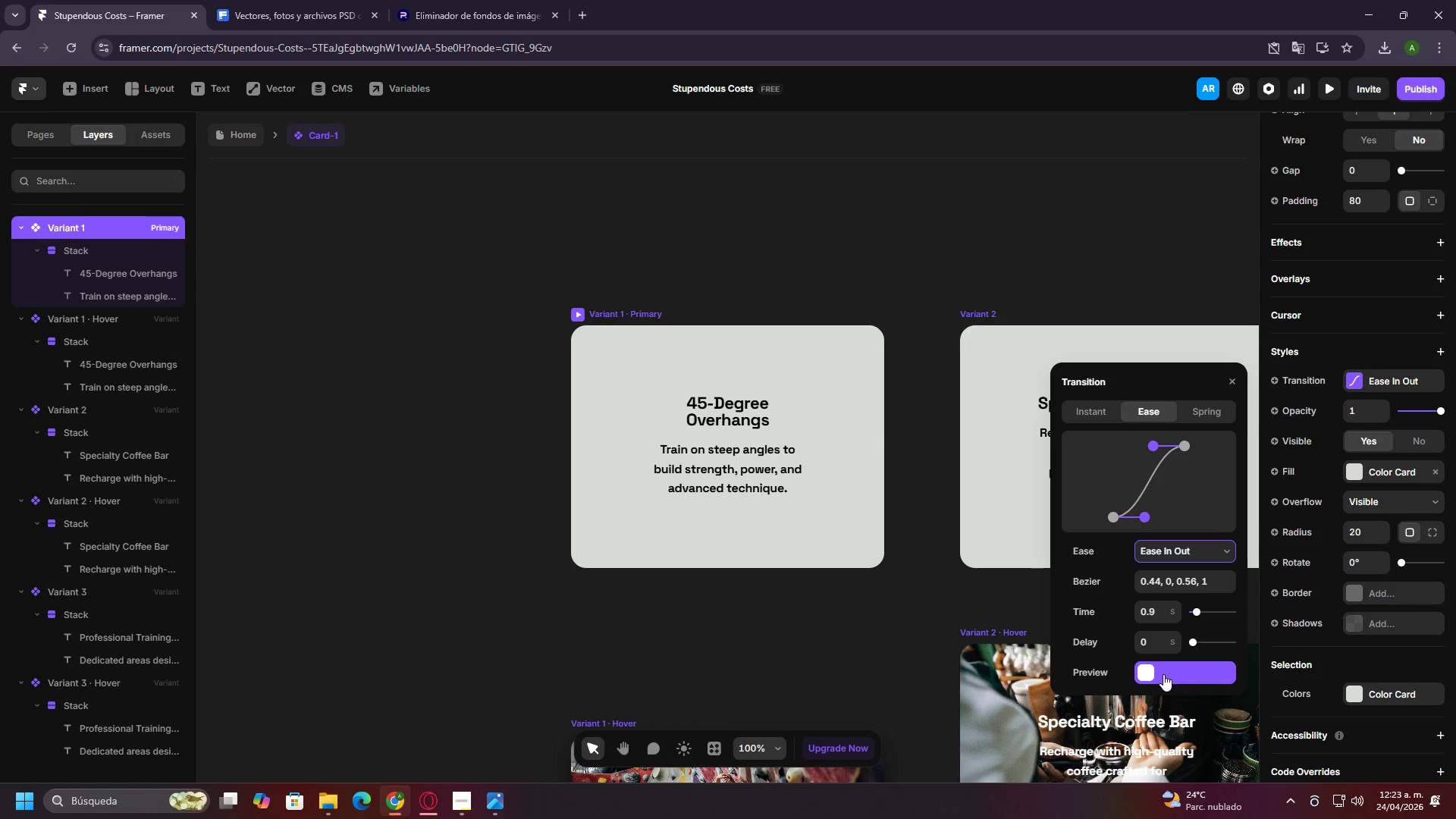 
left_click([1163, 674])
 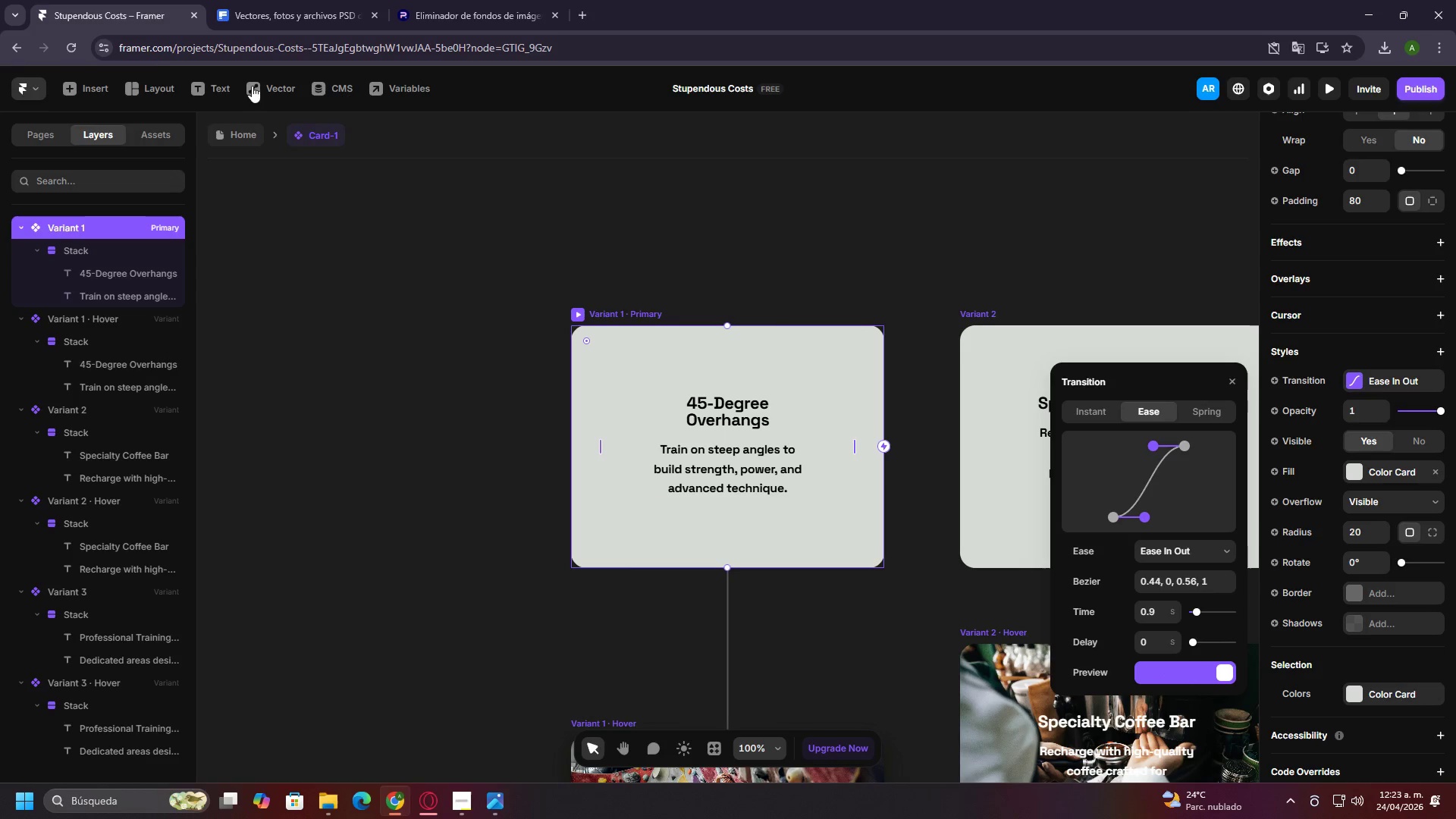 
left_click([228, 128])
 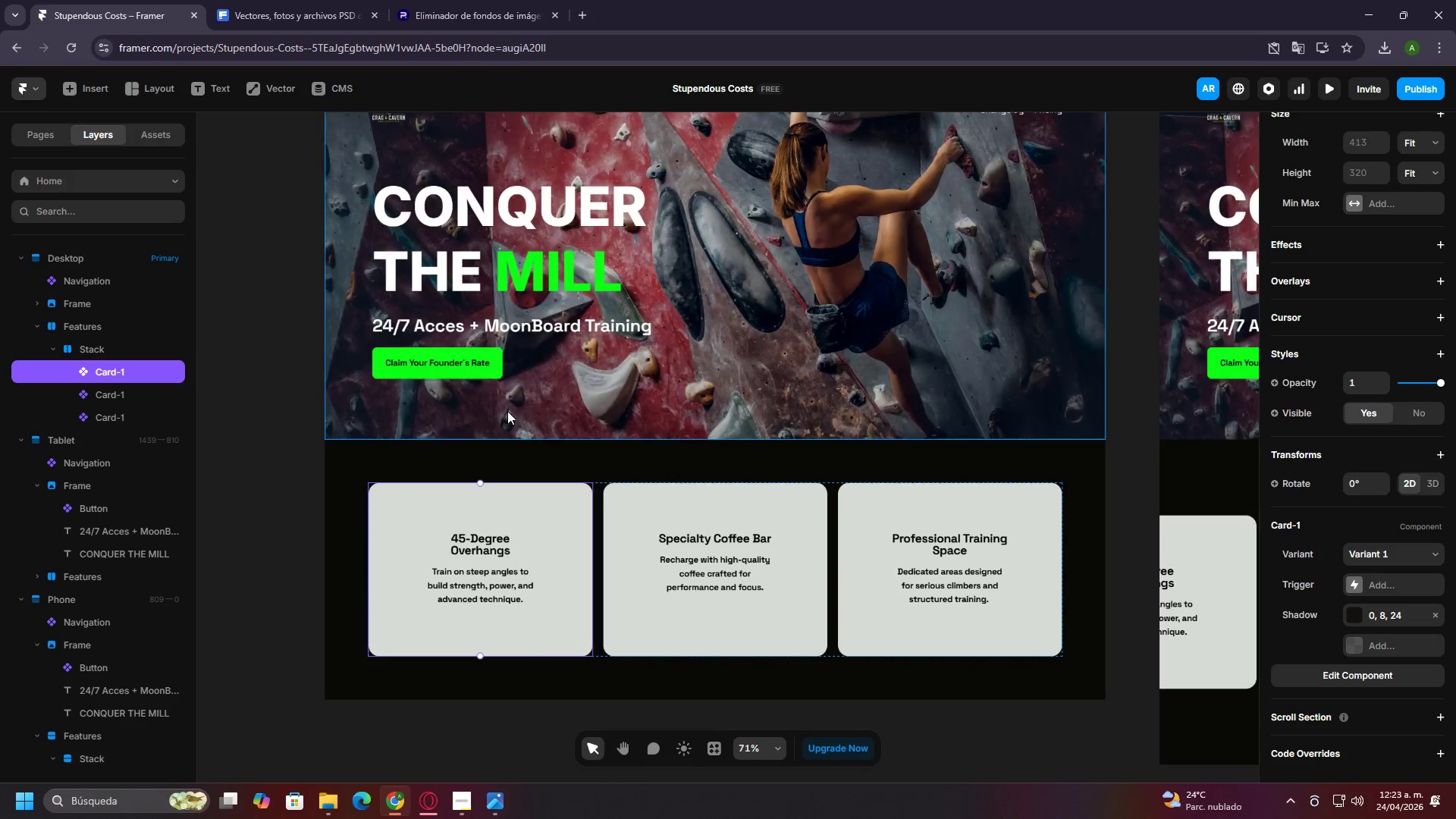 
scroll: coordinate [508, 400], scroll_direction: up, amount: 6.0
 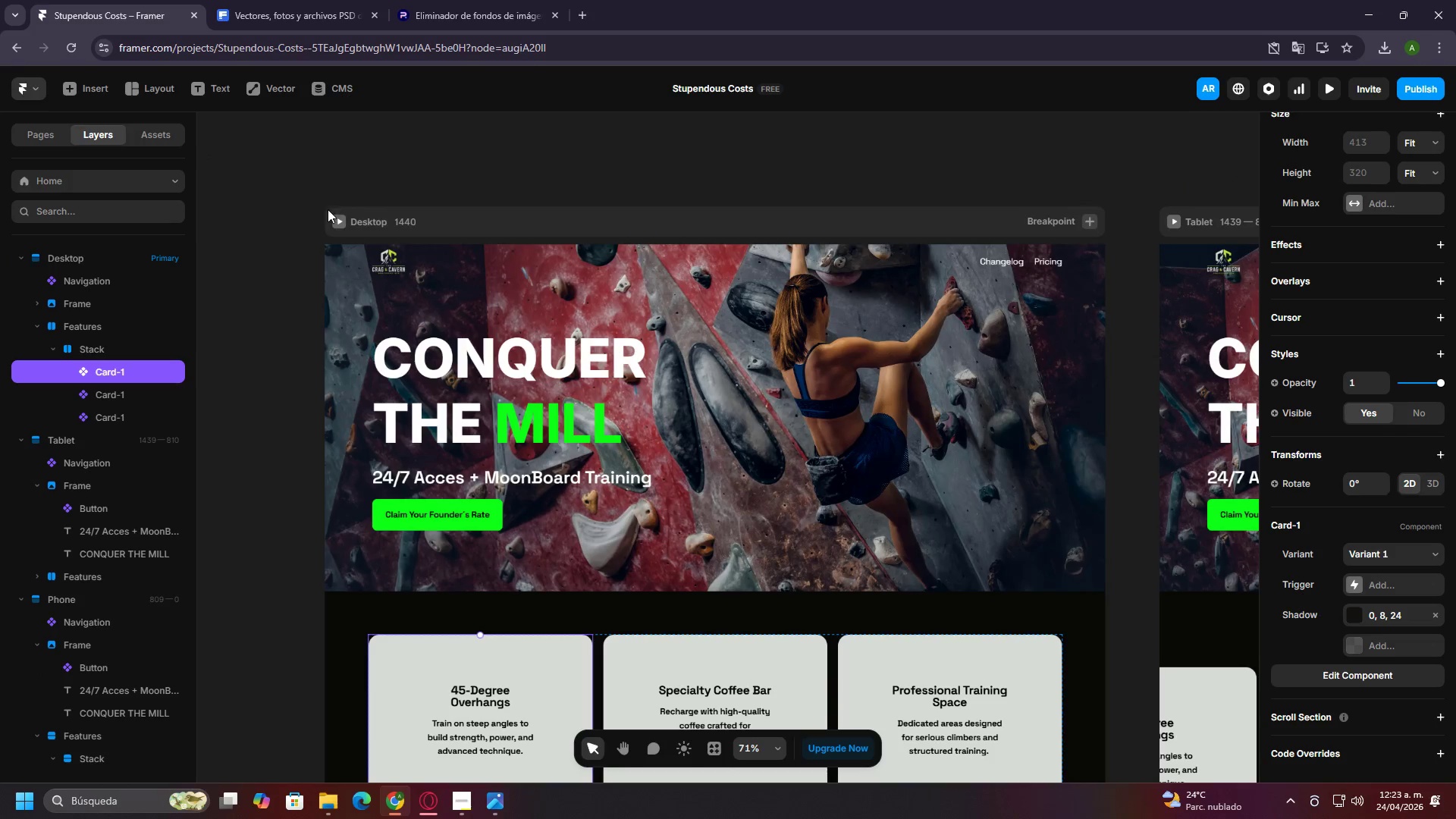 
left_click([334, 219])
 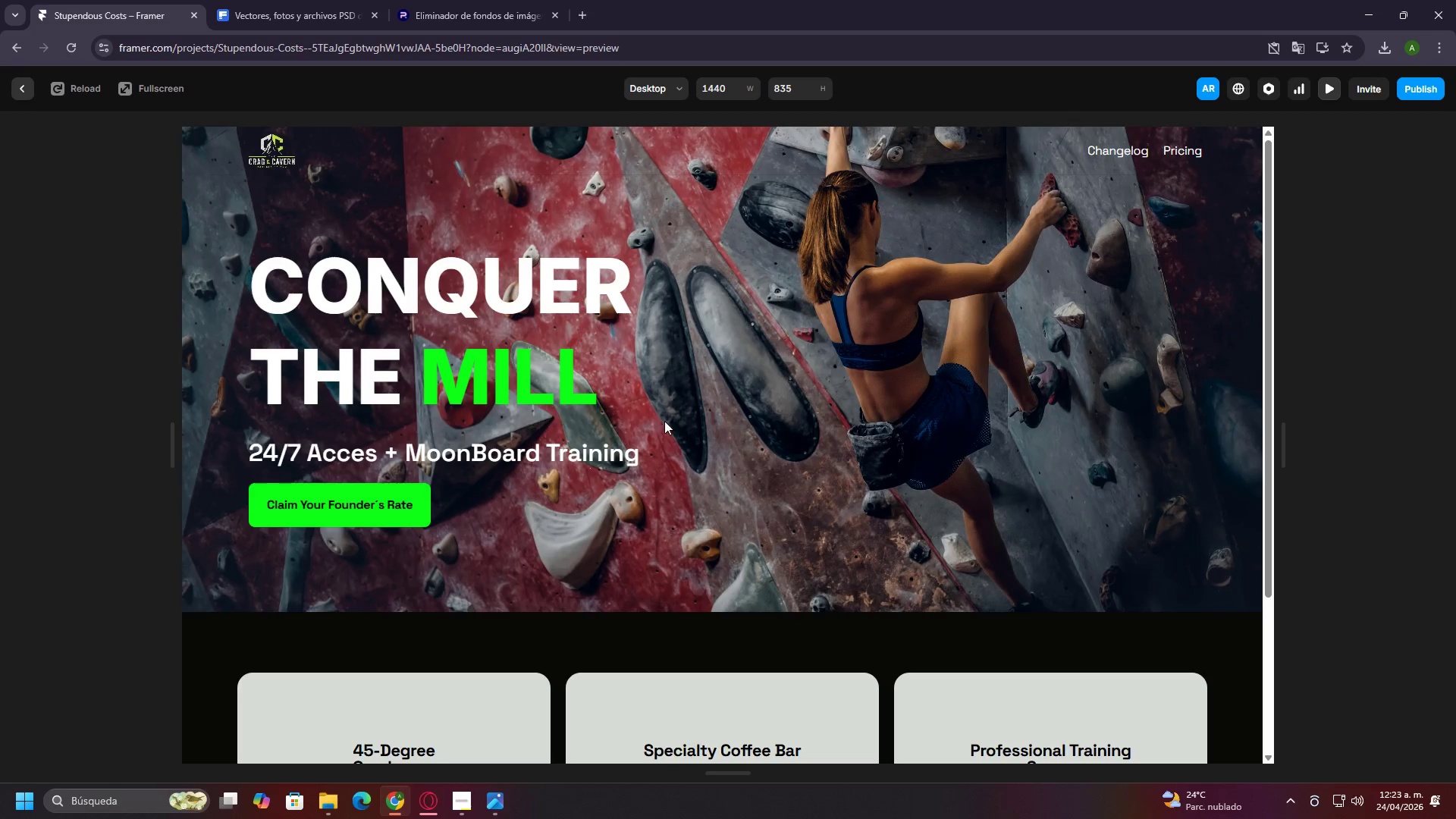 
scroll: coordinate [668, 422], scroll_direction: down, amount: 4.0
 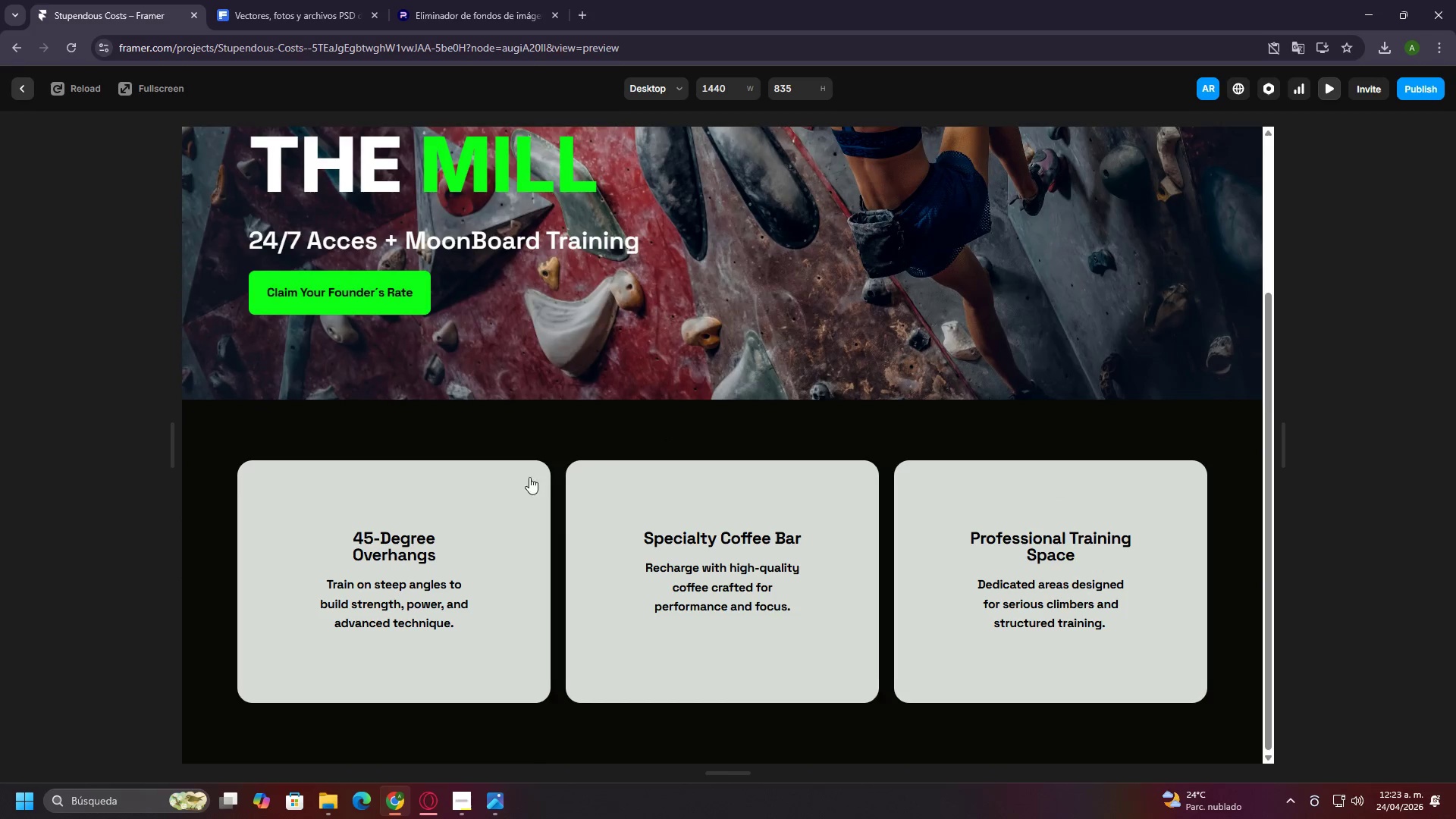 
mouse_move([500, 520])
 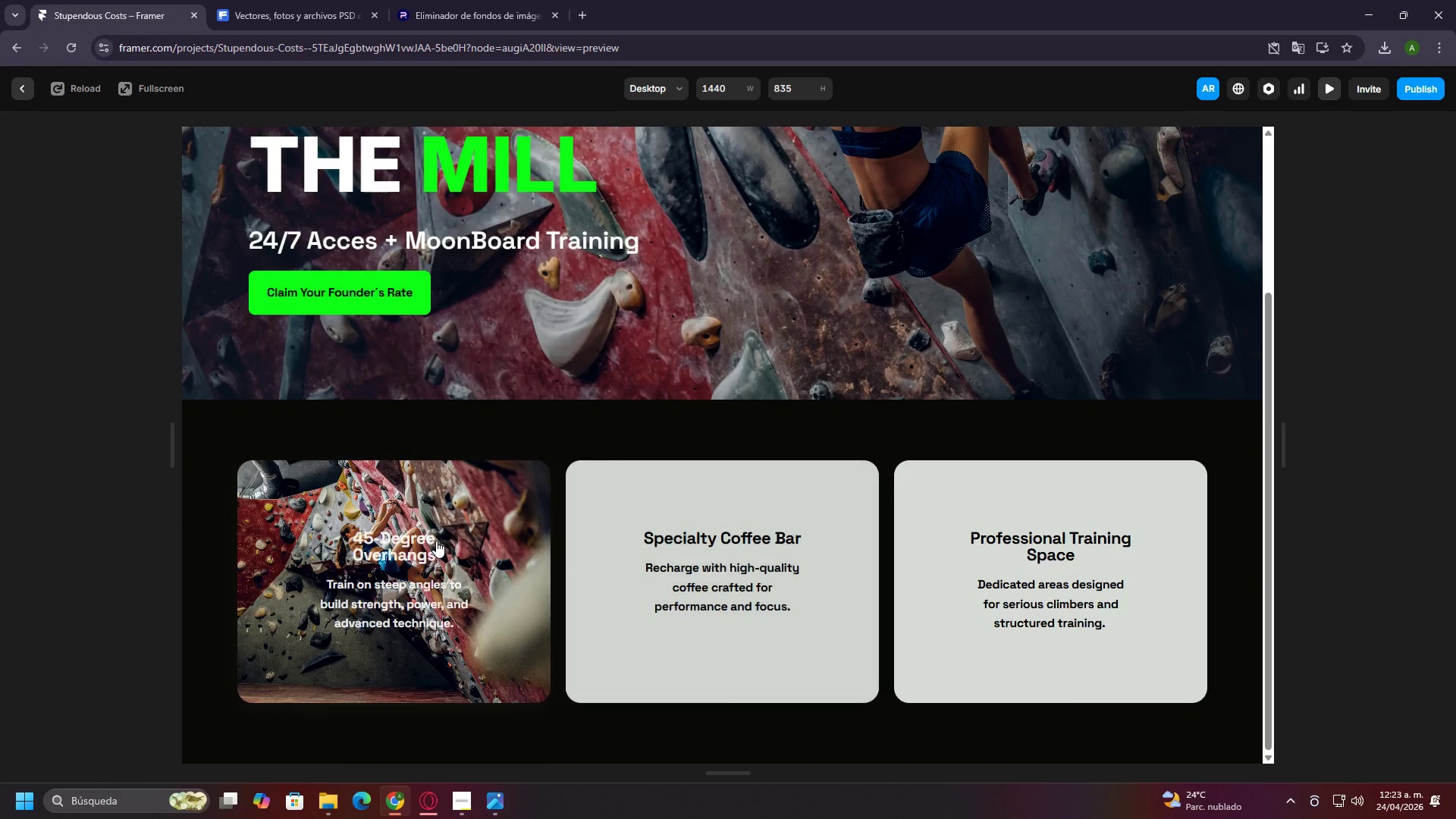 
mouse_move([503, 454])
 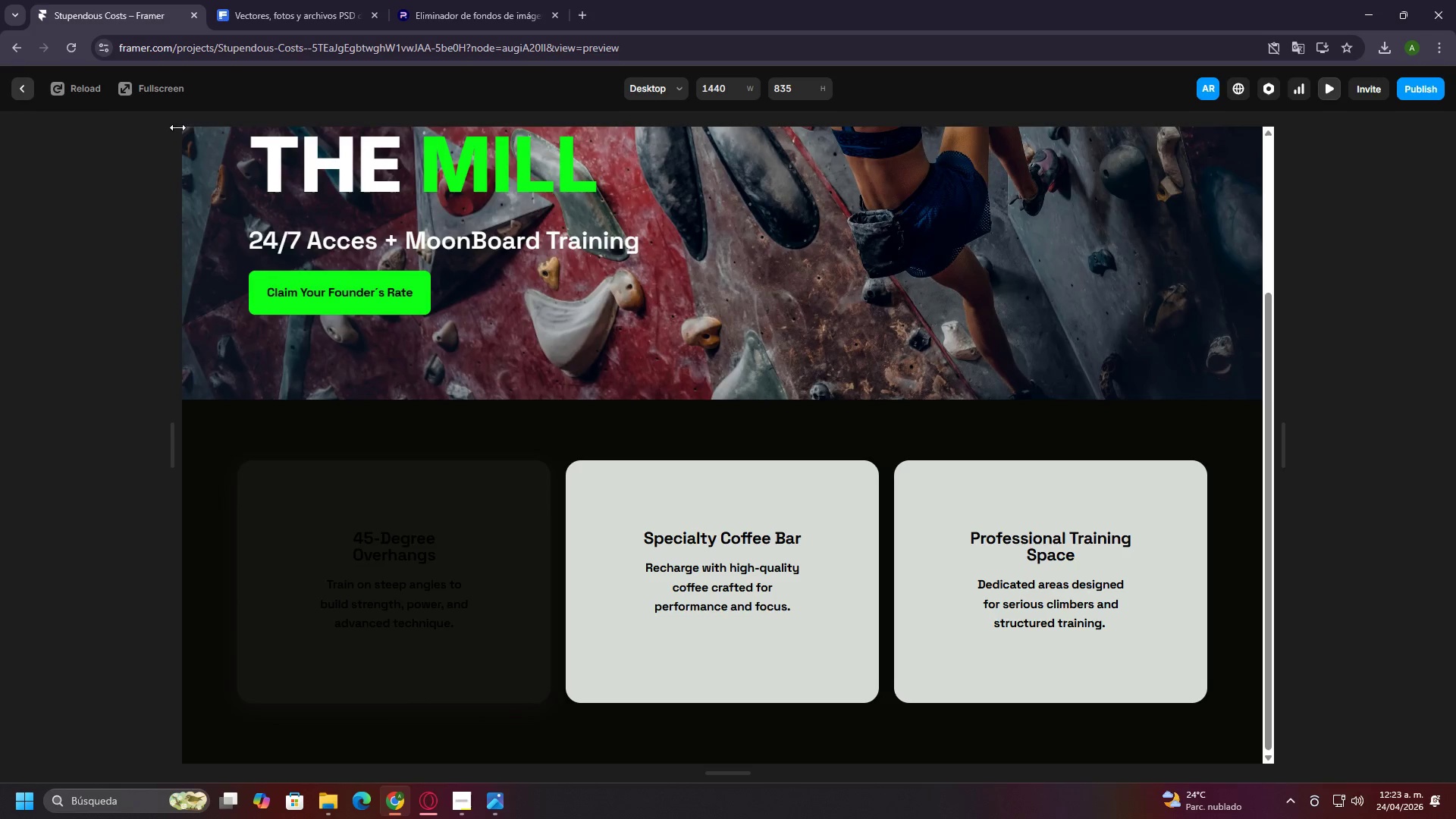 
left_click([25, 89])
 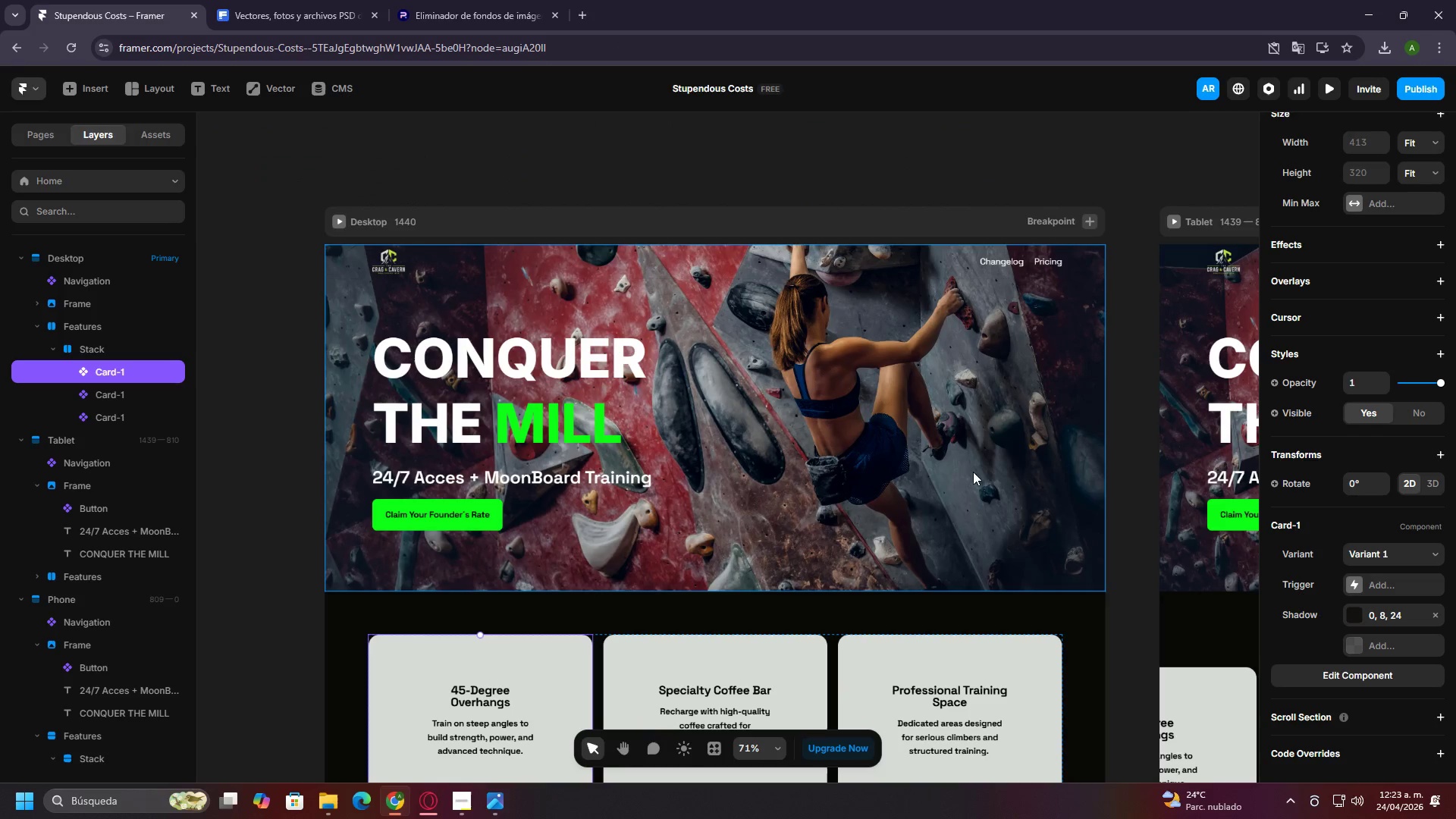 
double_click([551, 566])
 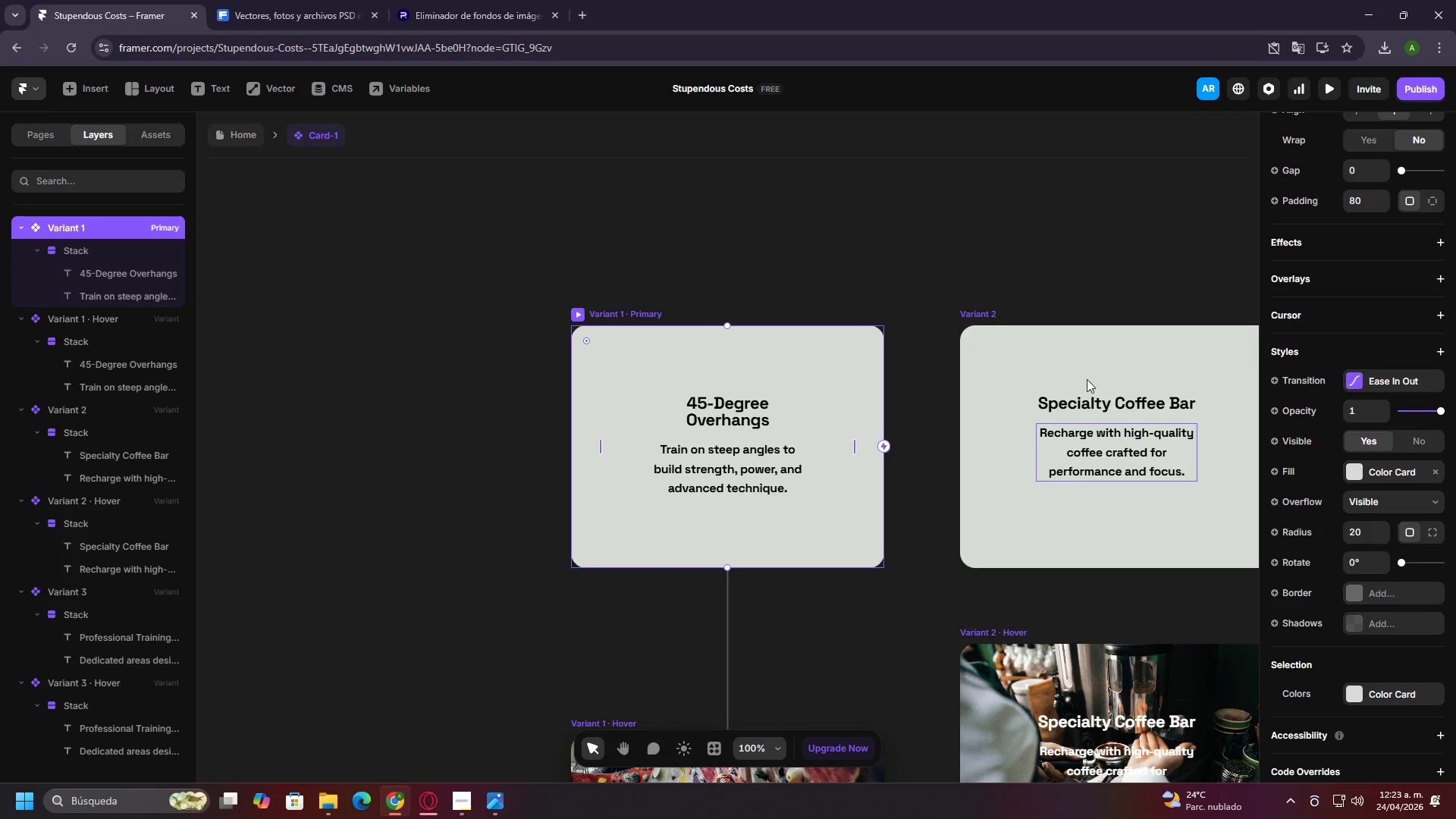 
scroll: coordinate [573, 601], scroll_direction: down, amount: 4.0
 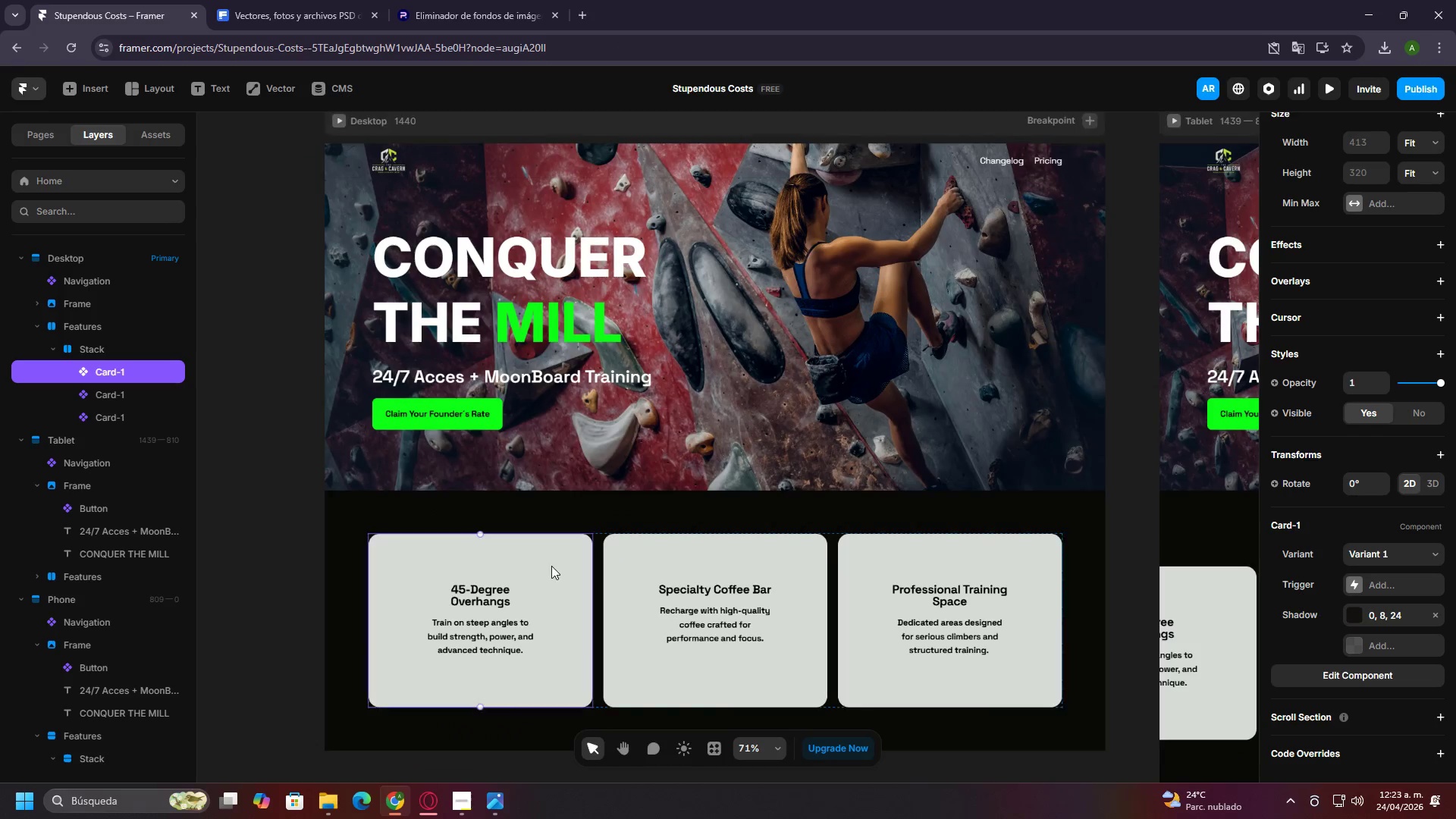 
left_click([1015, 340])
 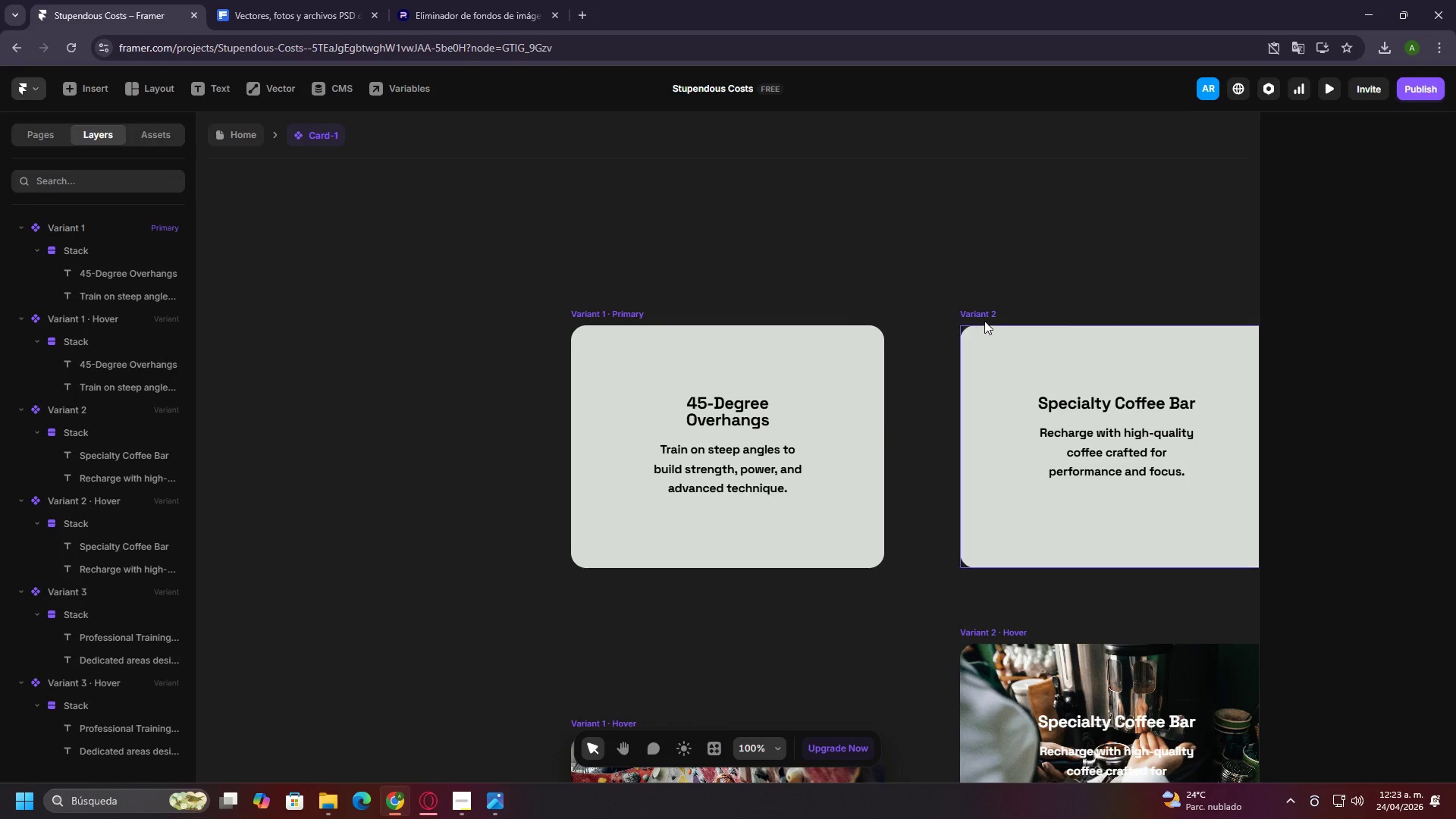 
left_click([973, 312])
 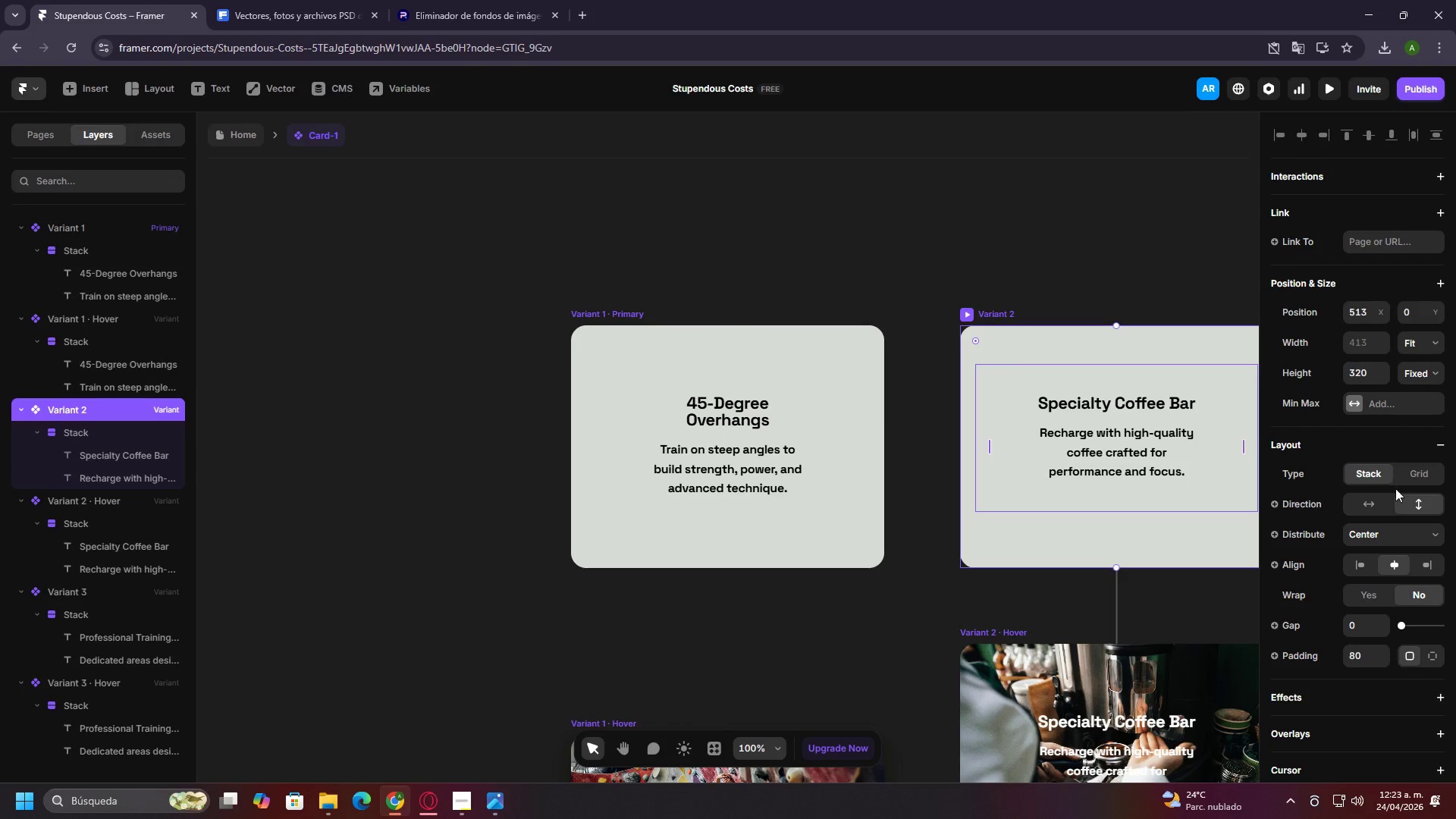 
scroll: coordinate [1396, 491], scroll_direction: down, amount: 8.0
 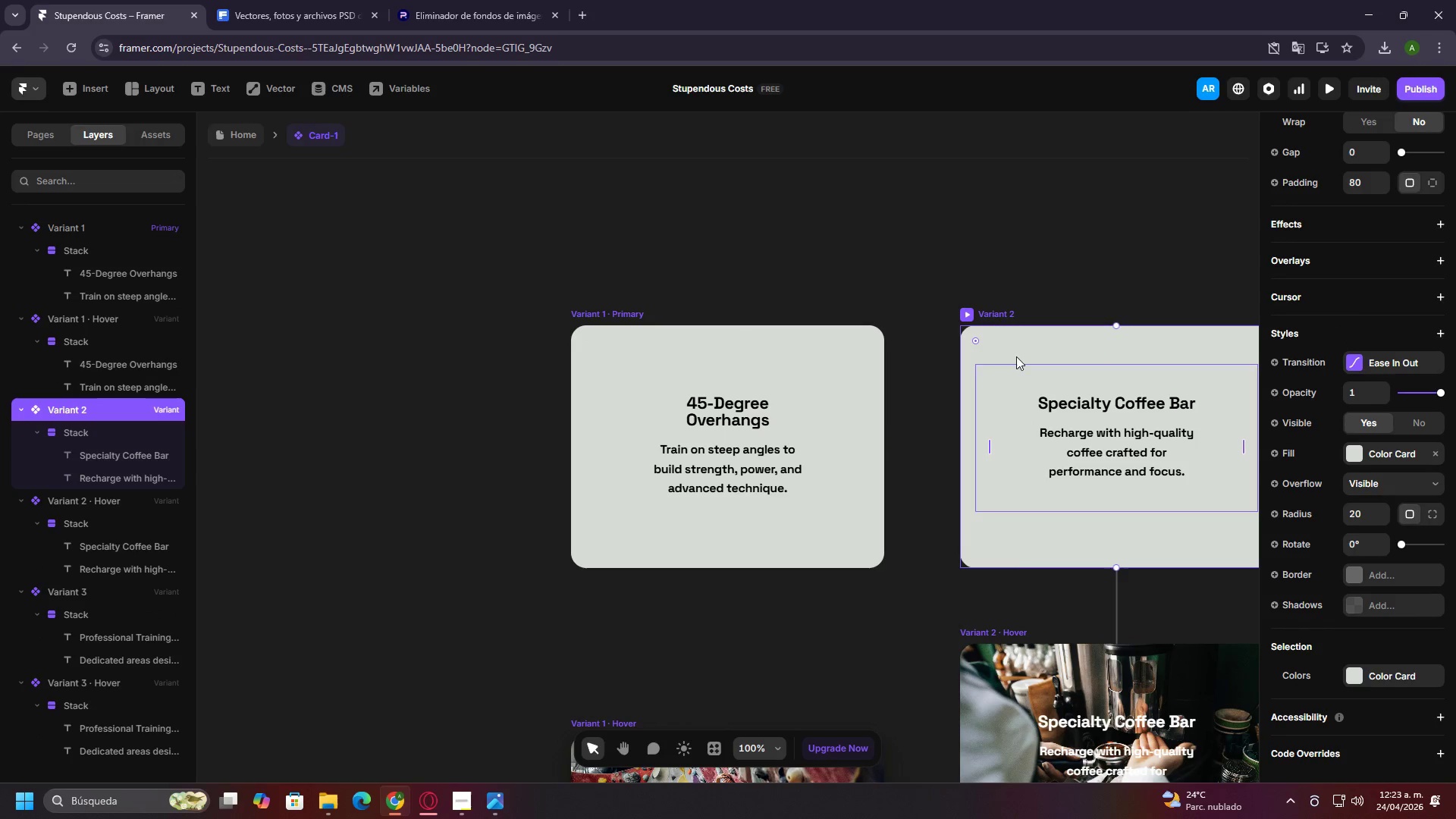 
hold_key(key=ControlLeft, duration=0.75)
scroll: coordinate [846, 428], scroll_direction: down, amount: 3.0
 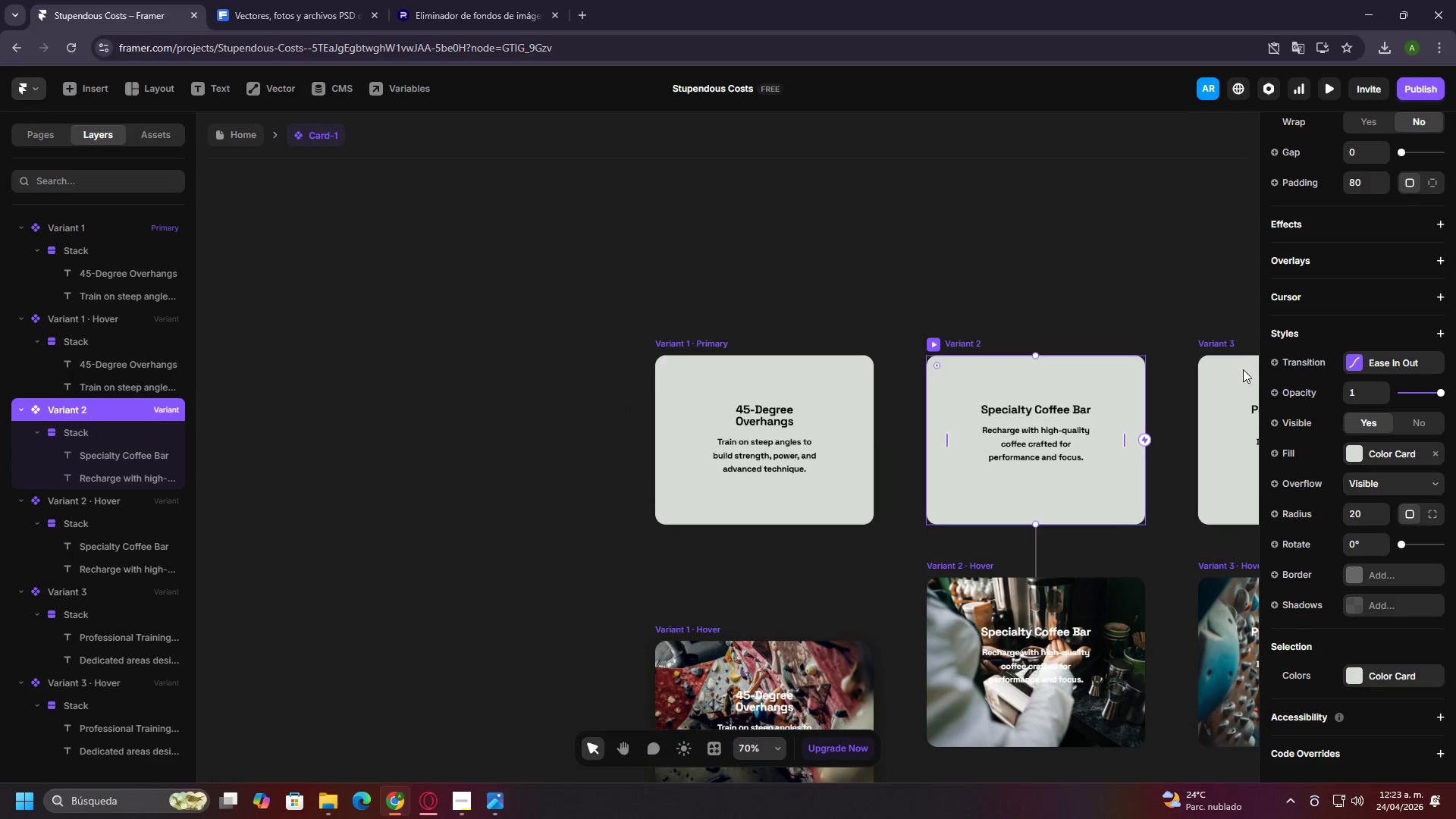 
left_click([1241, 369])
 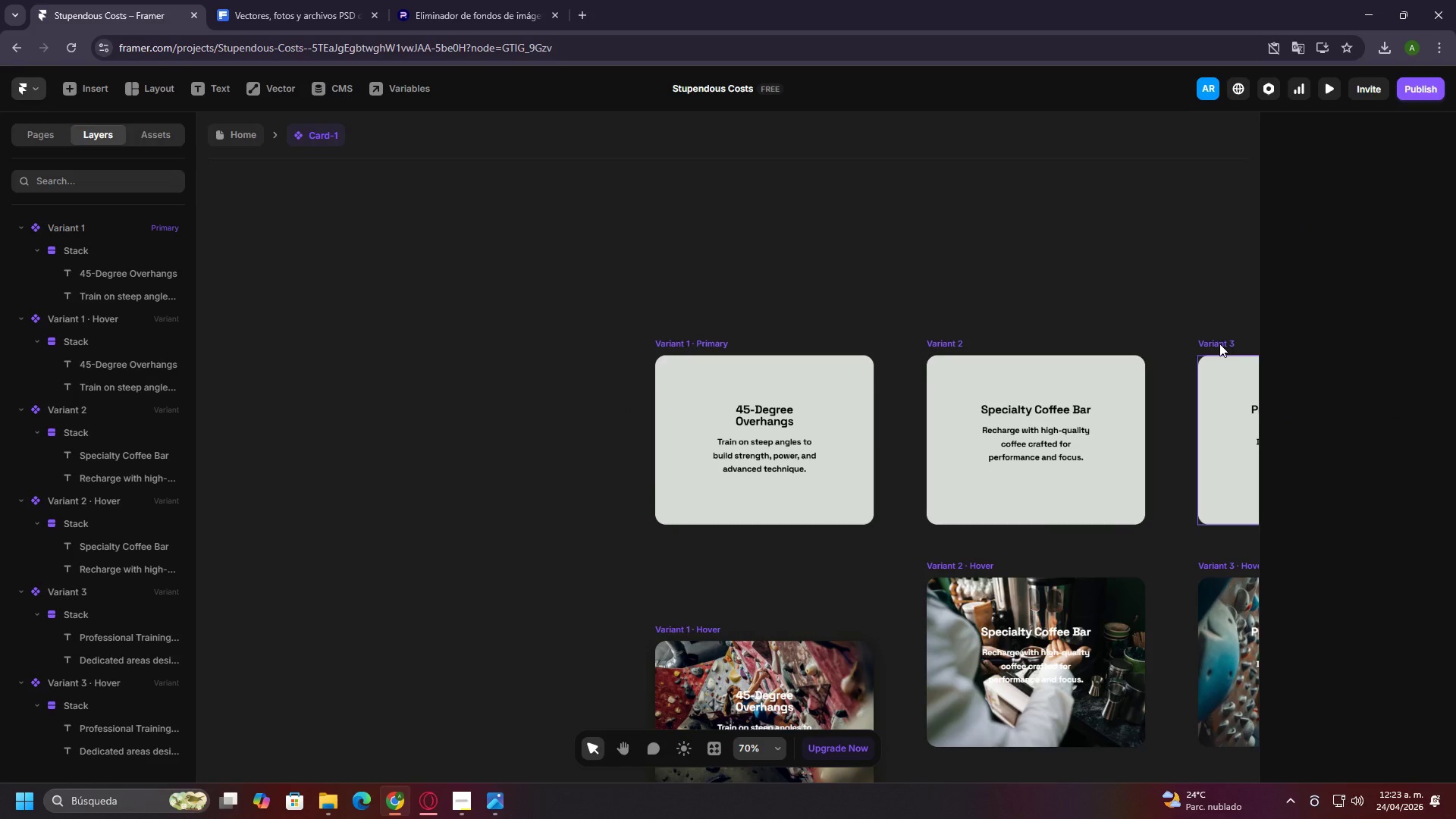 
left_click([1218, 340])
 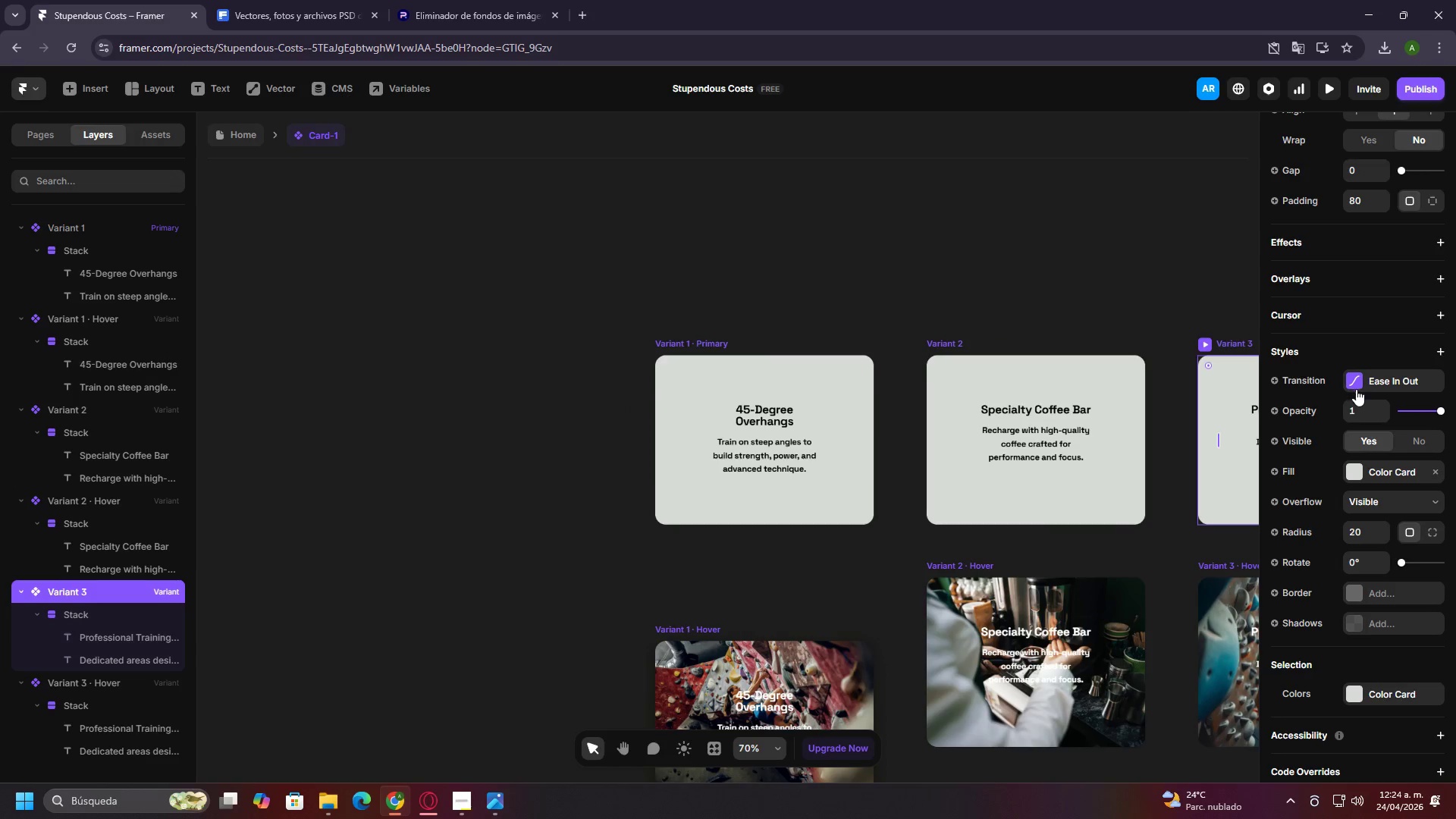 
left_click([1358, 406])
 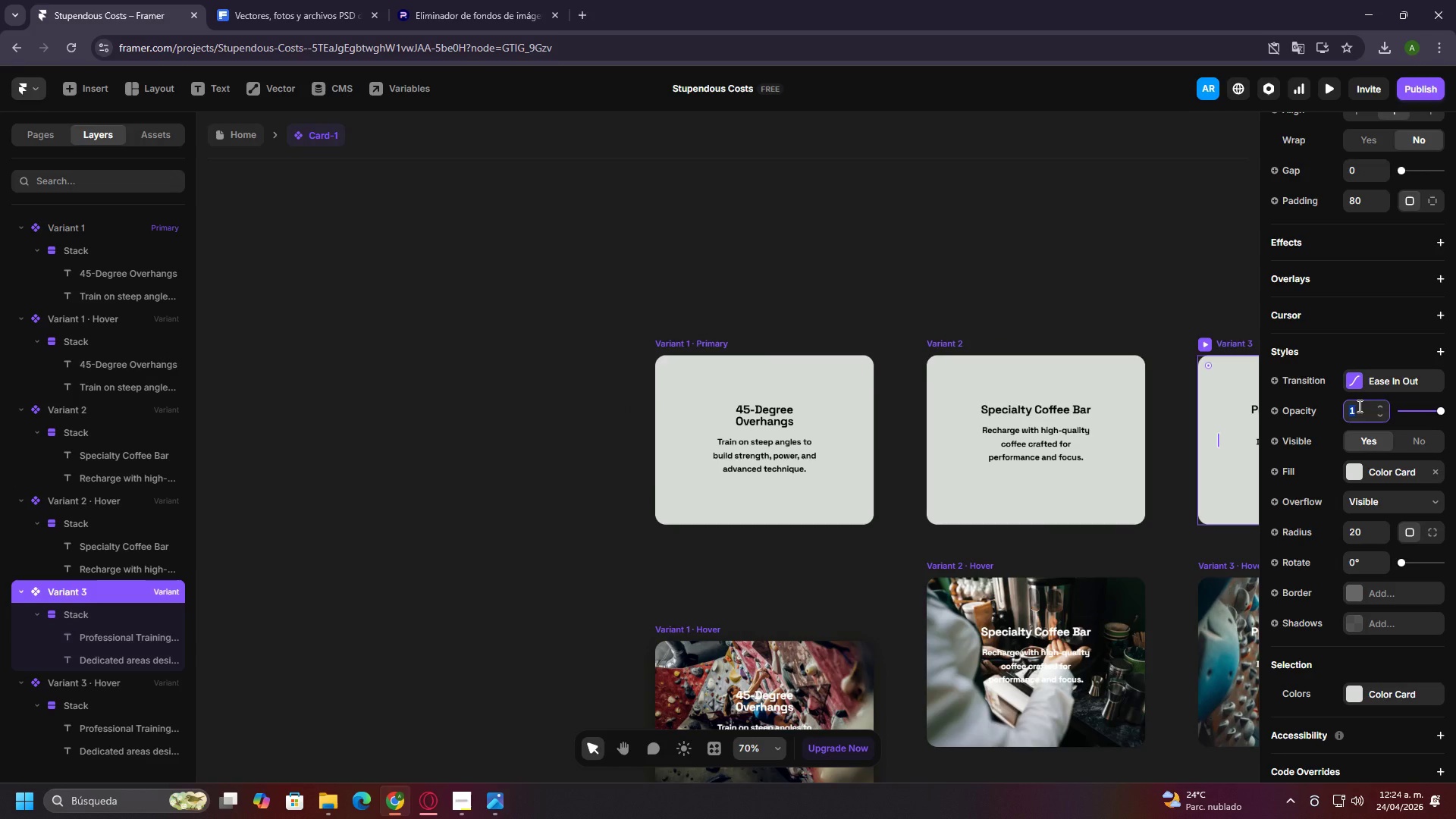 
key(4)
 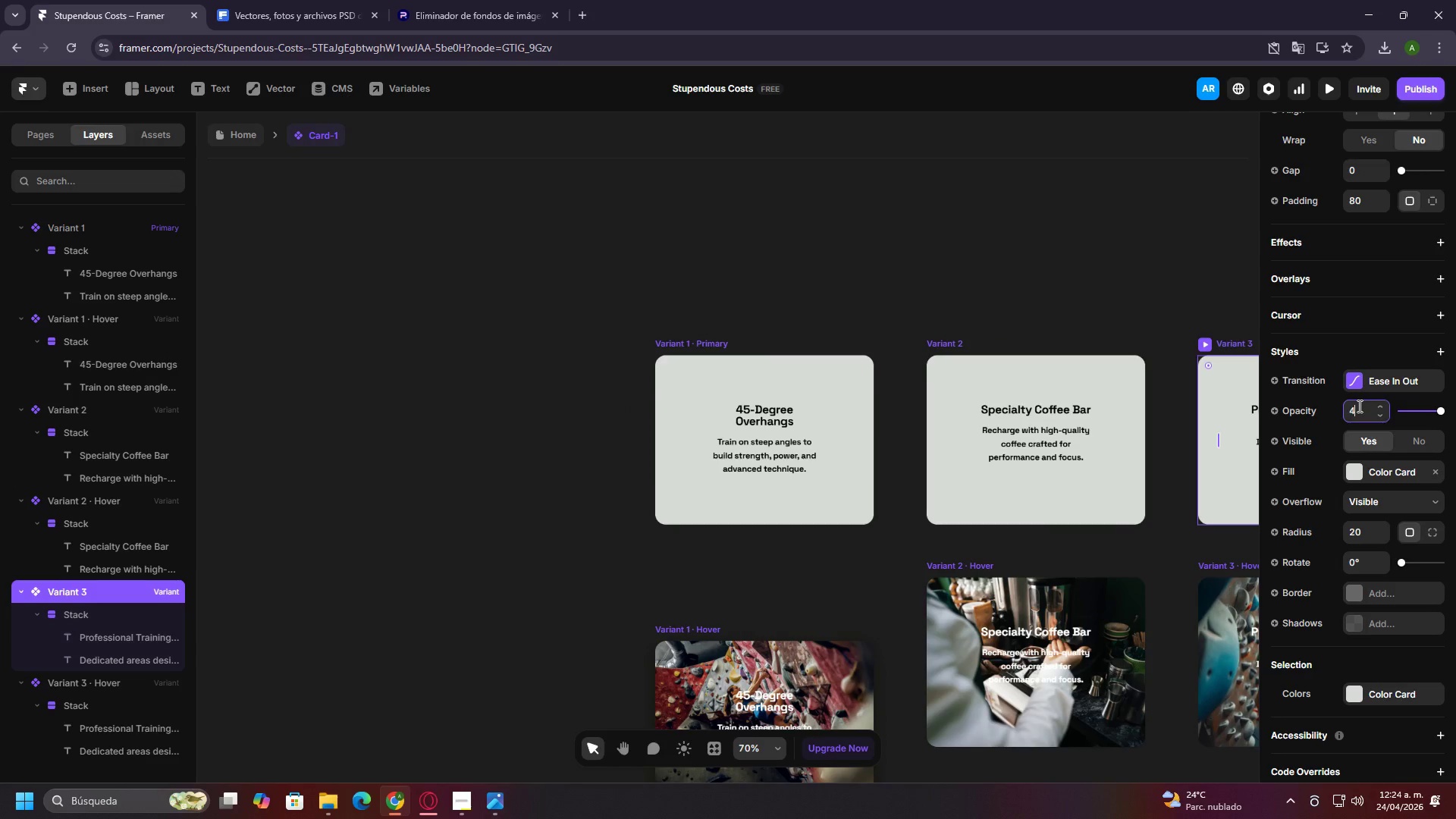 
key(Enter)
 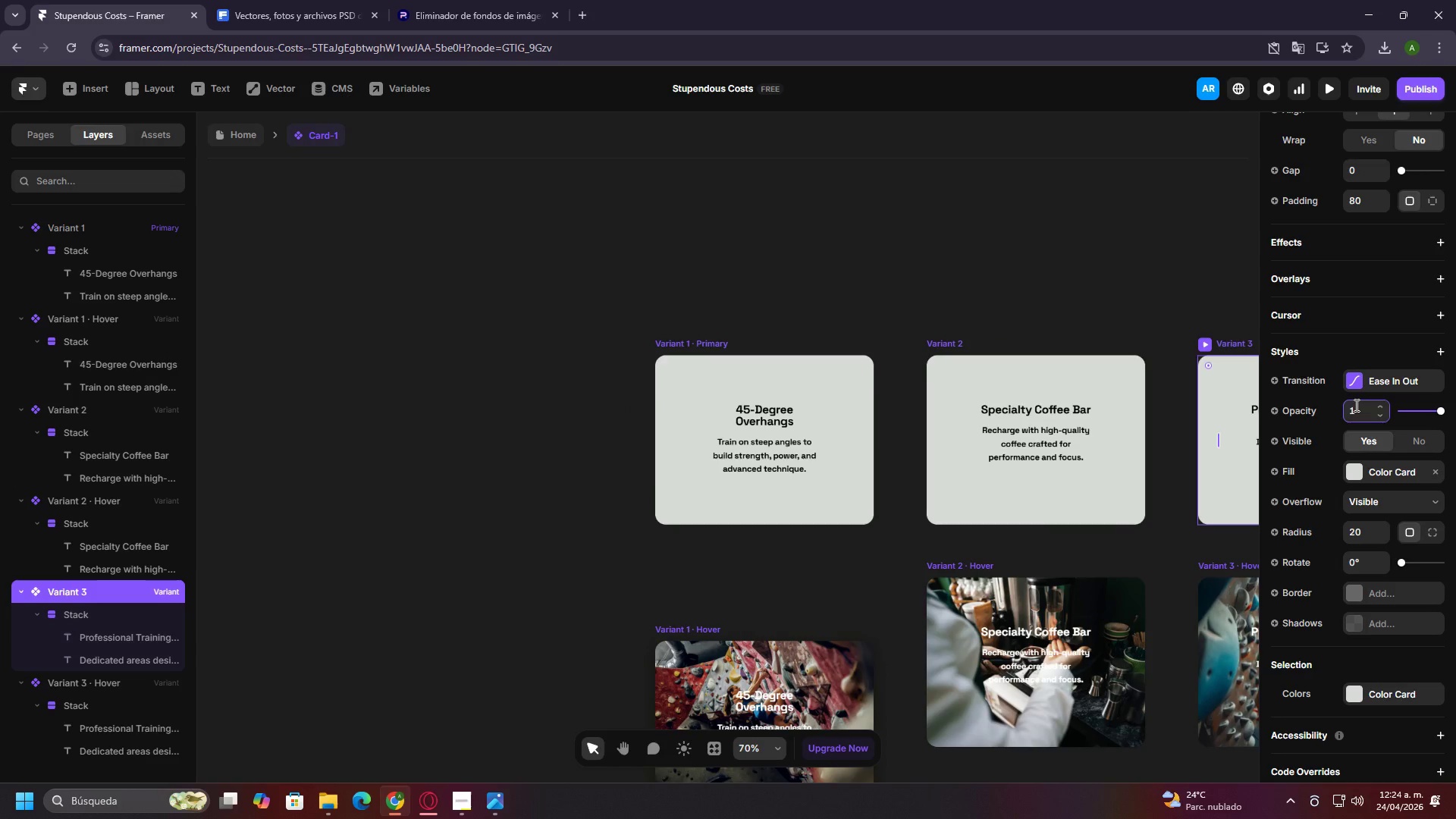 
left_click([1355, 405])
 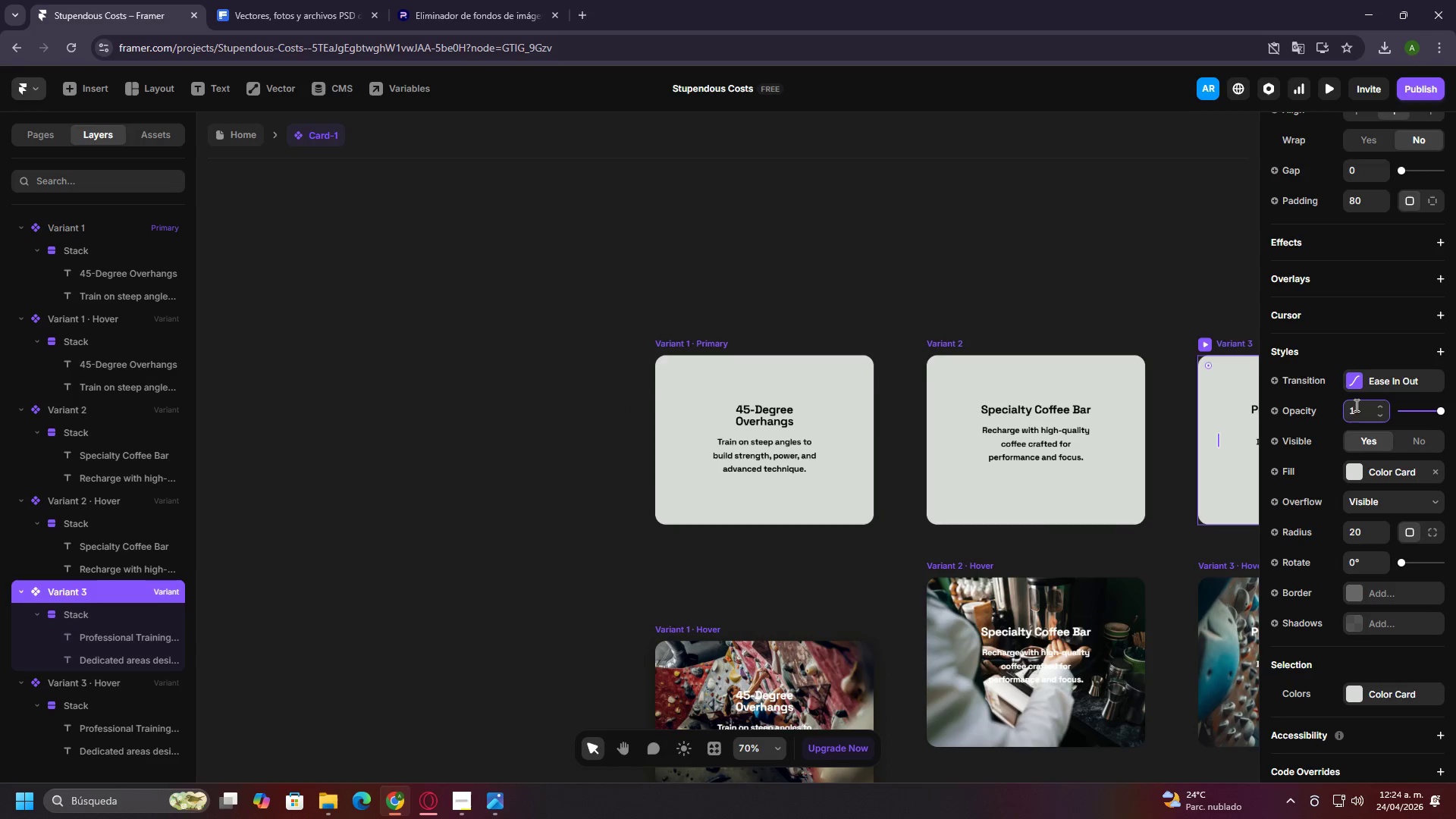 
key(Backspace)
 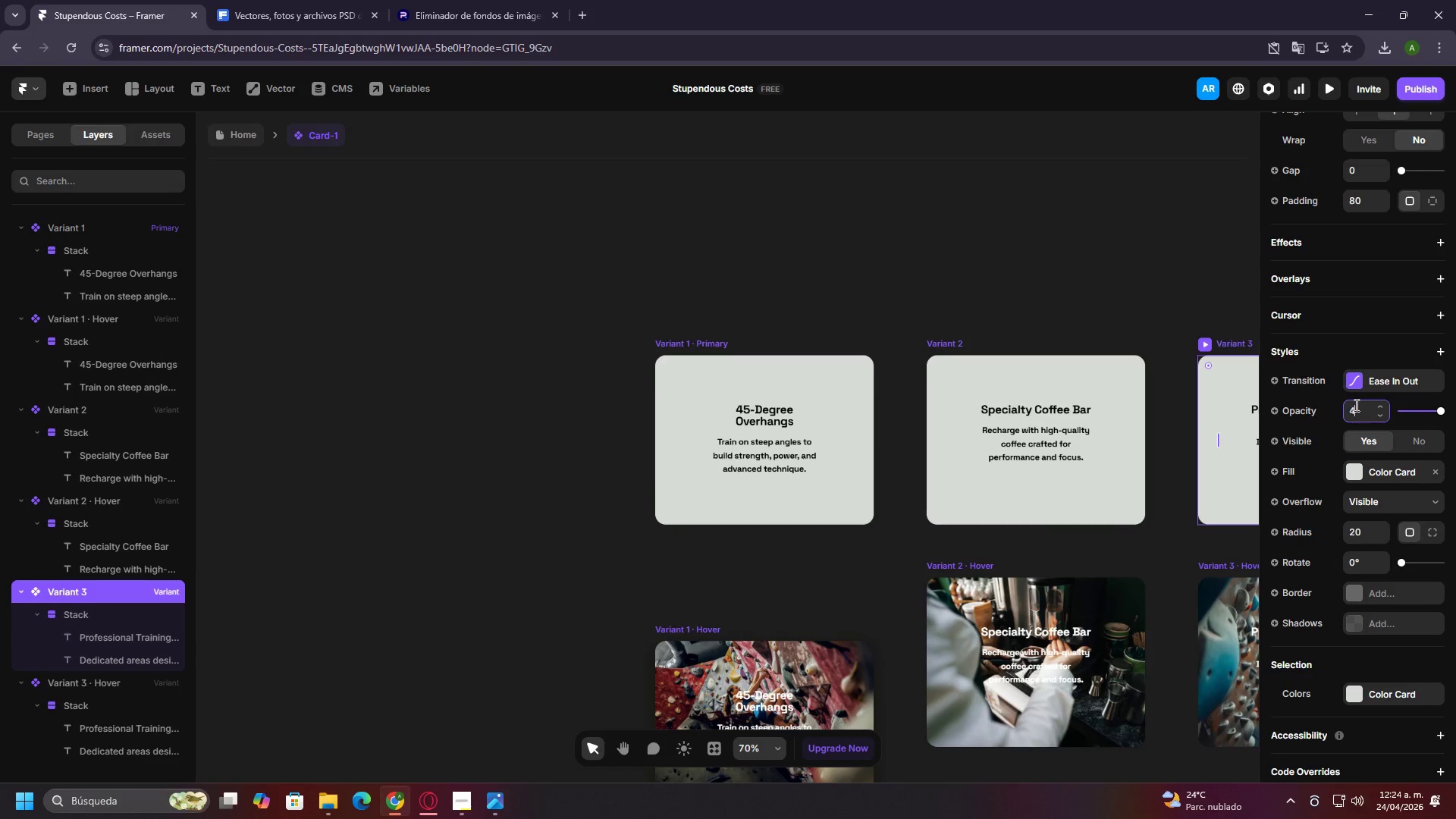 
key(4)
 